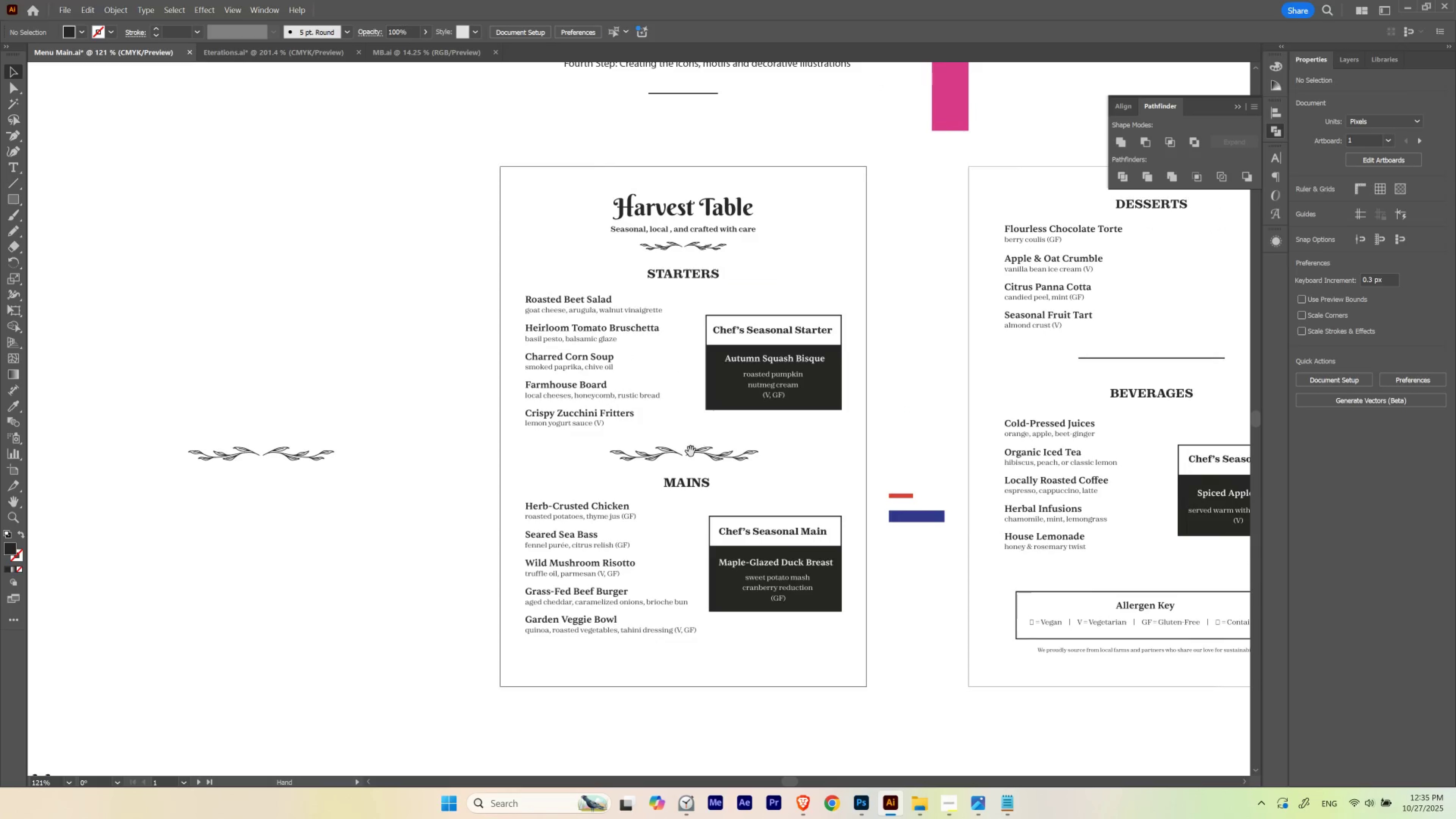 
key(Space)
 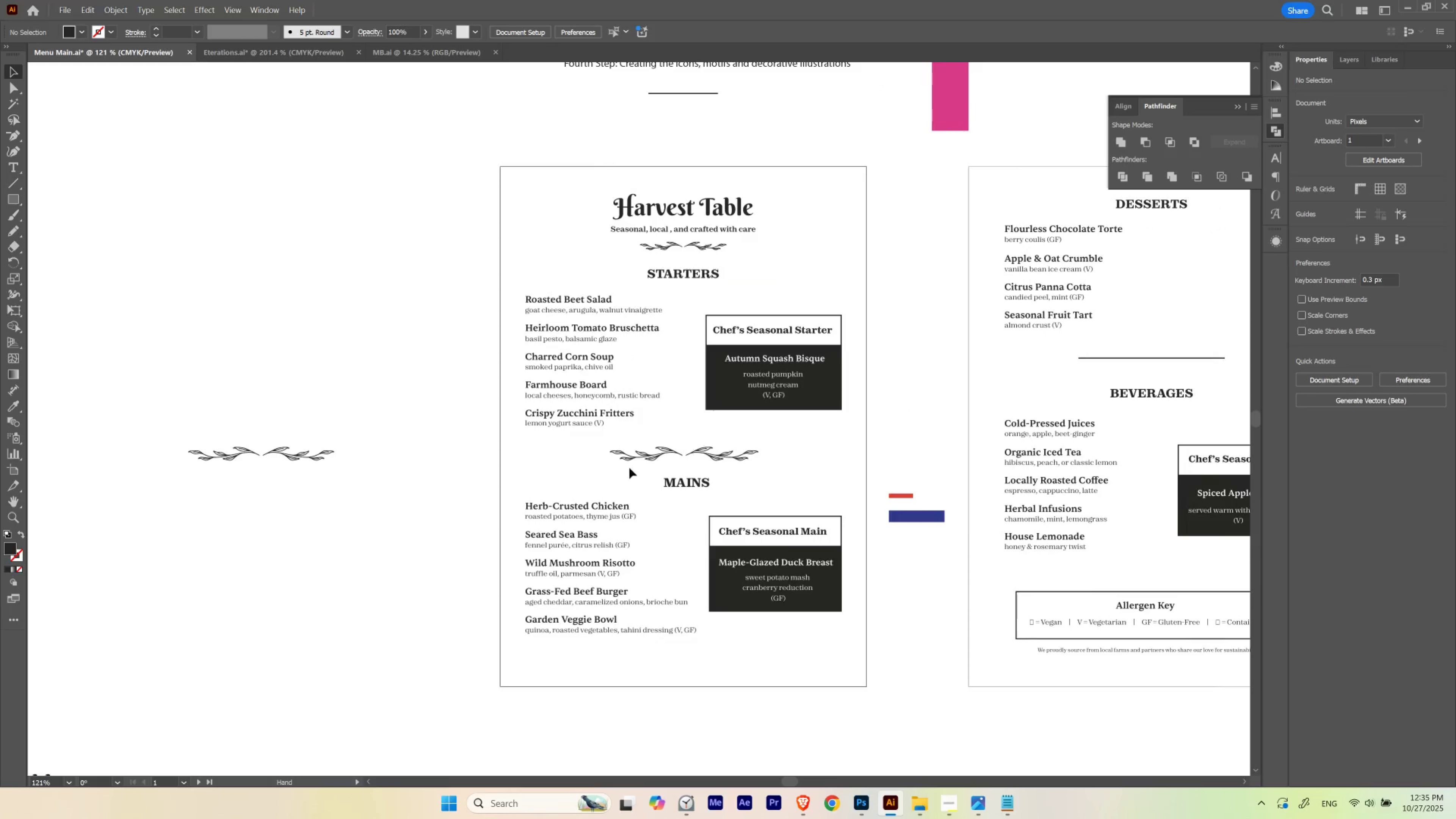 
key(Space)
 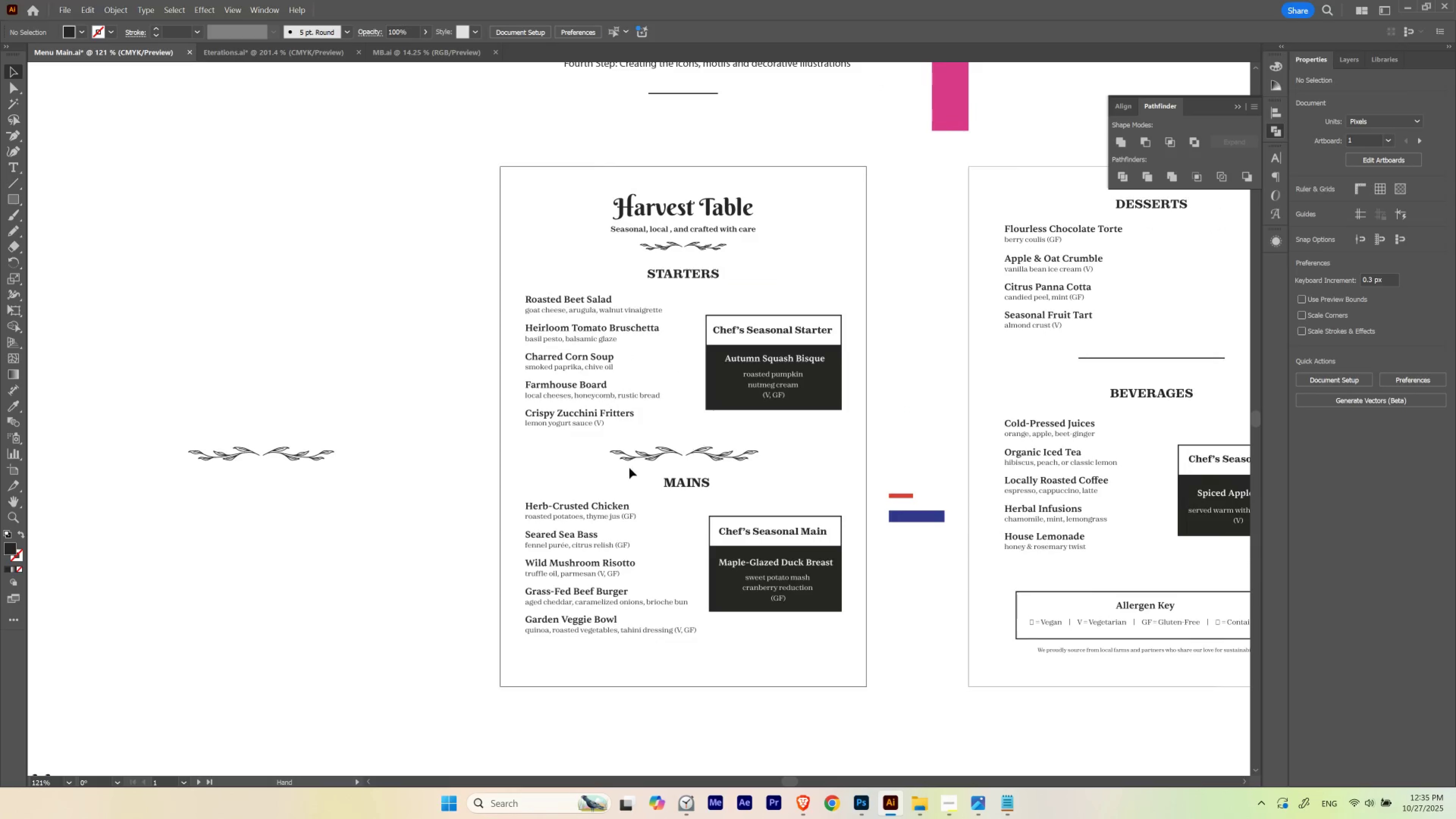 
key(Space)
 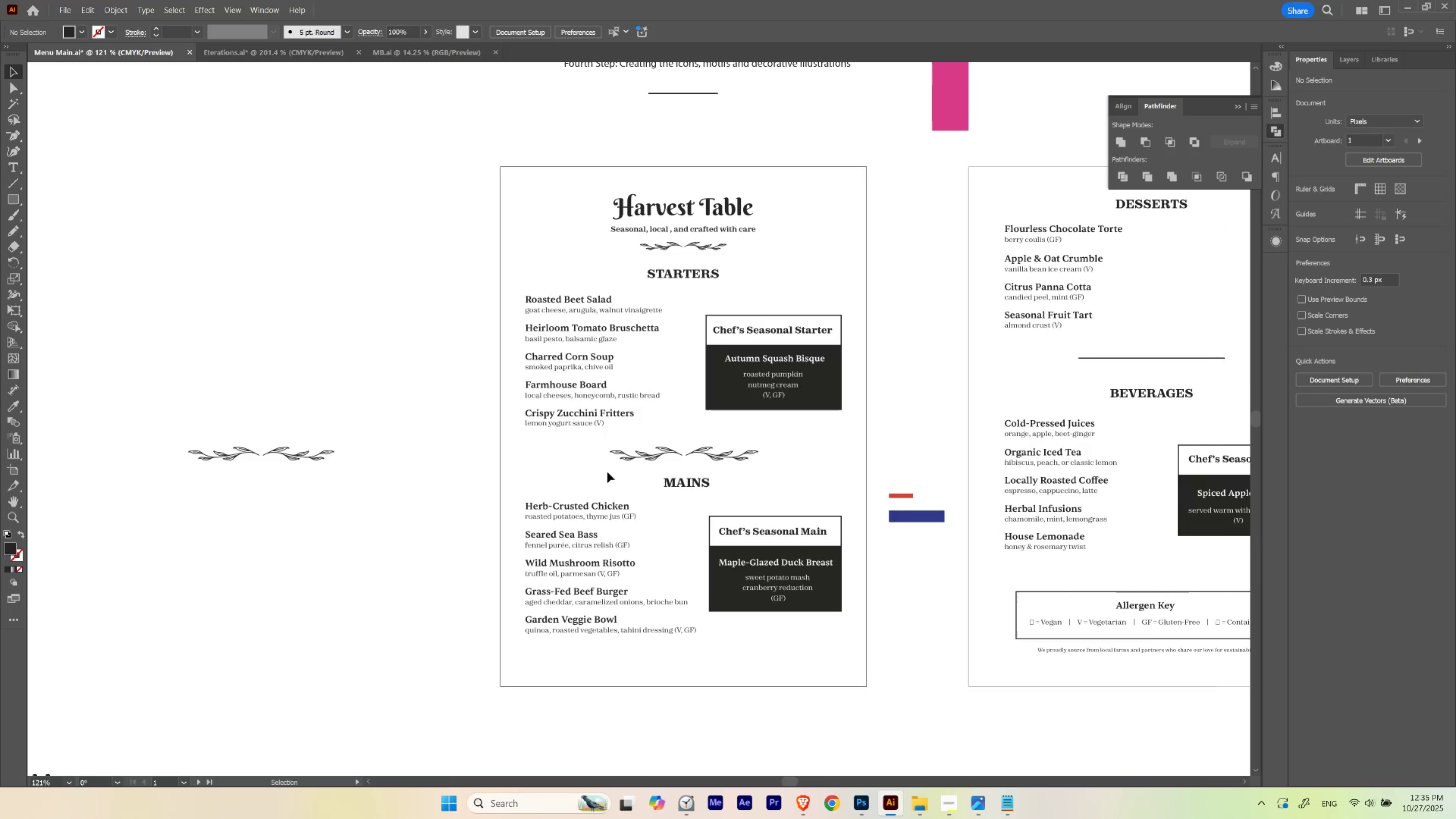 
key(Space)
 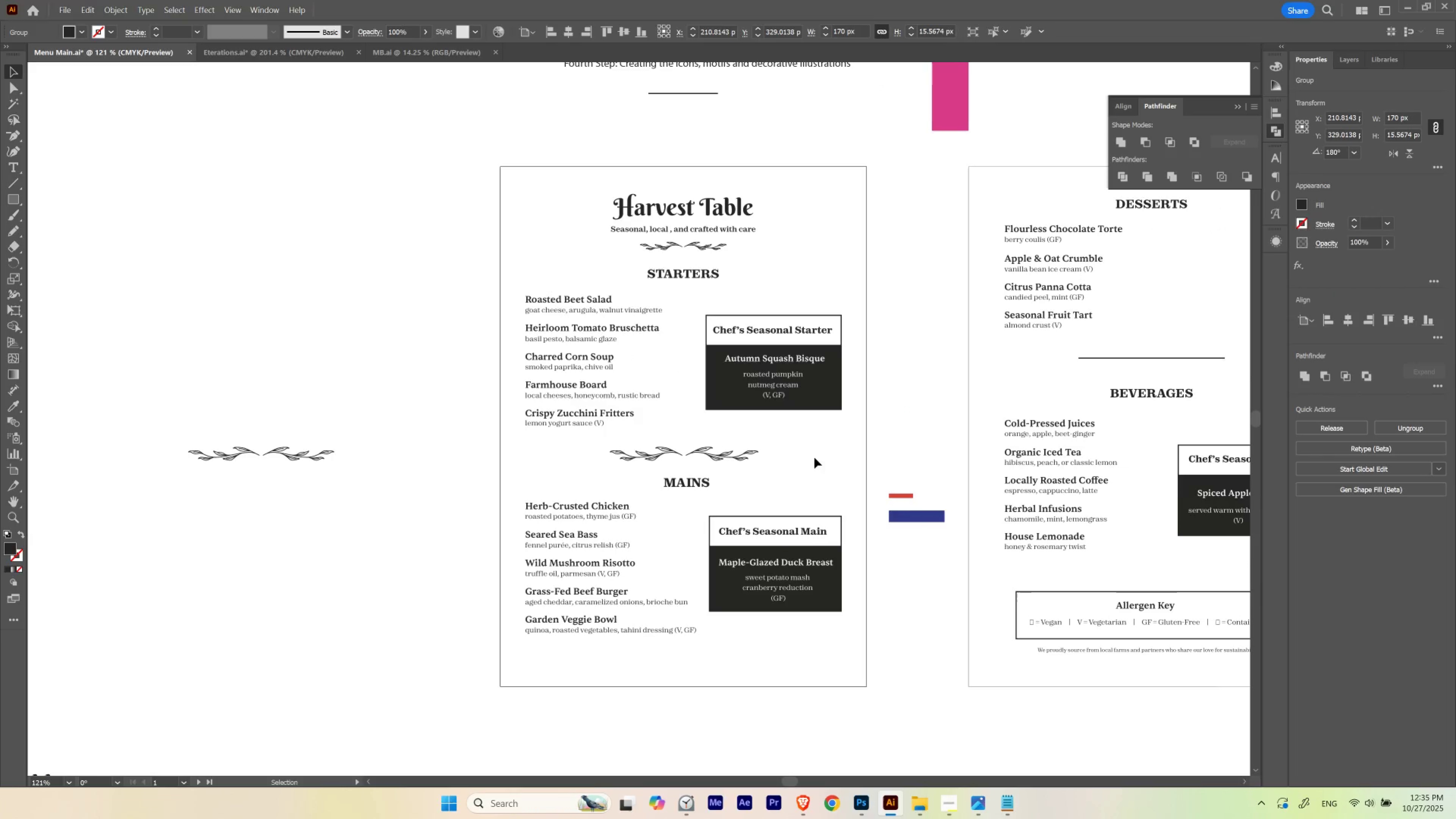 
key(Delete)
 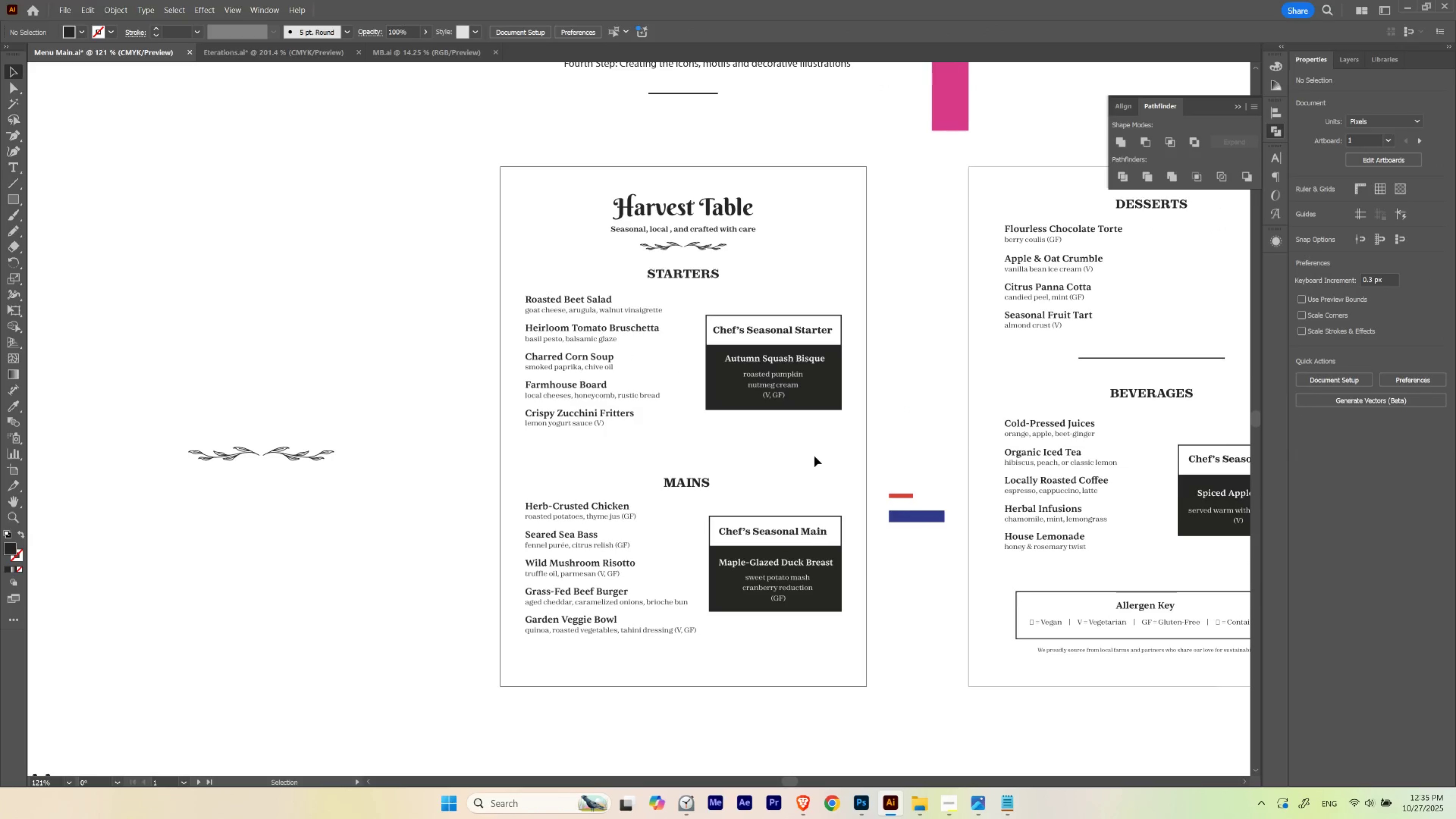 
left_click([814, 456])
 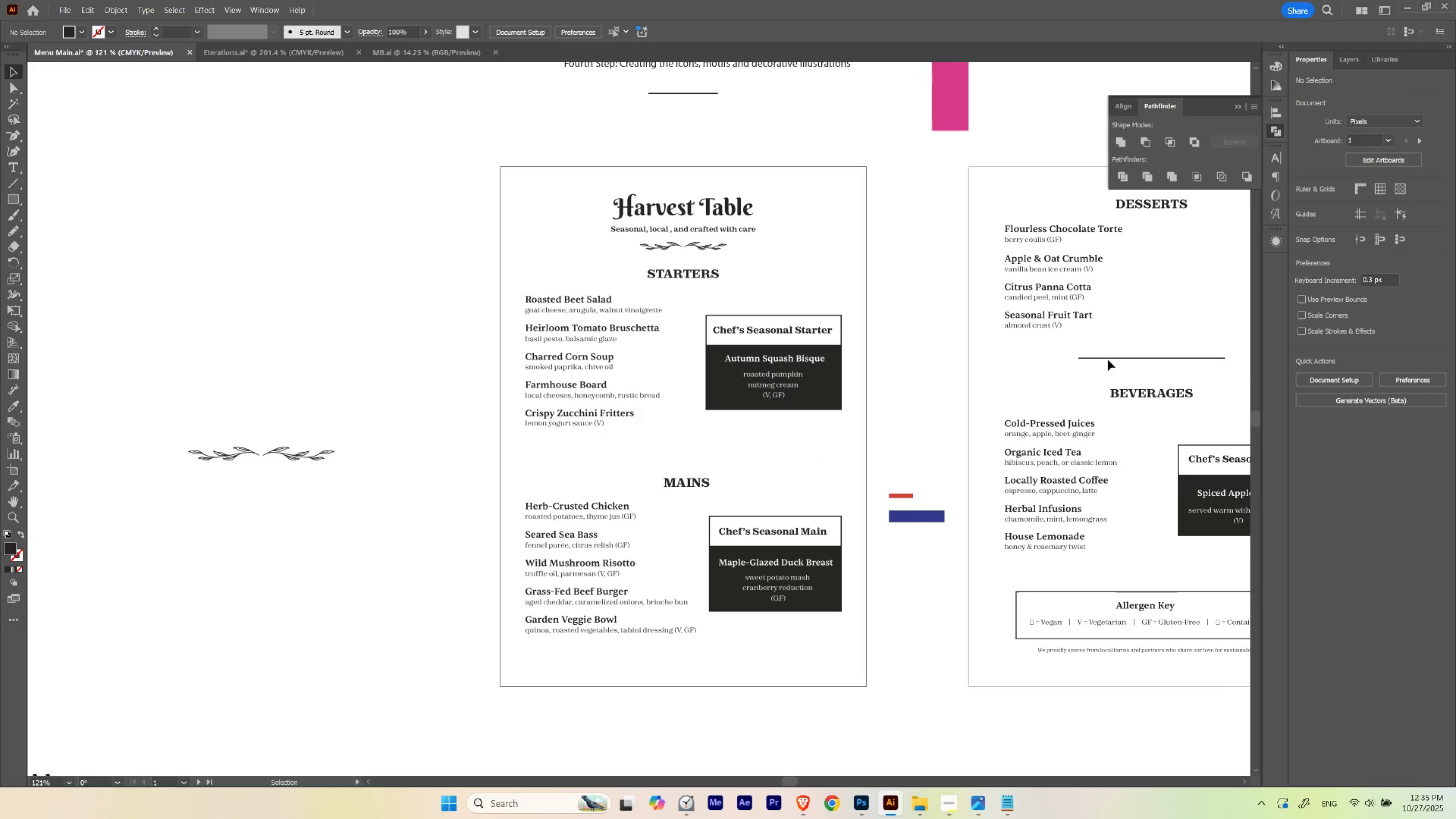 
hold_key(key=AltLeft, duration=1.5)
 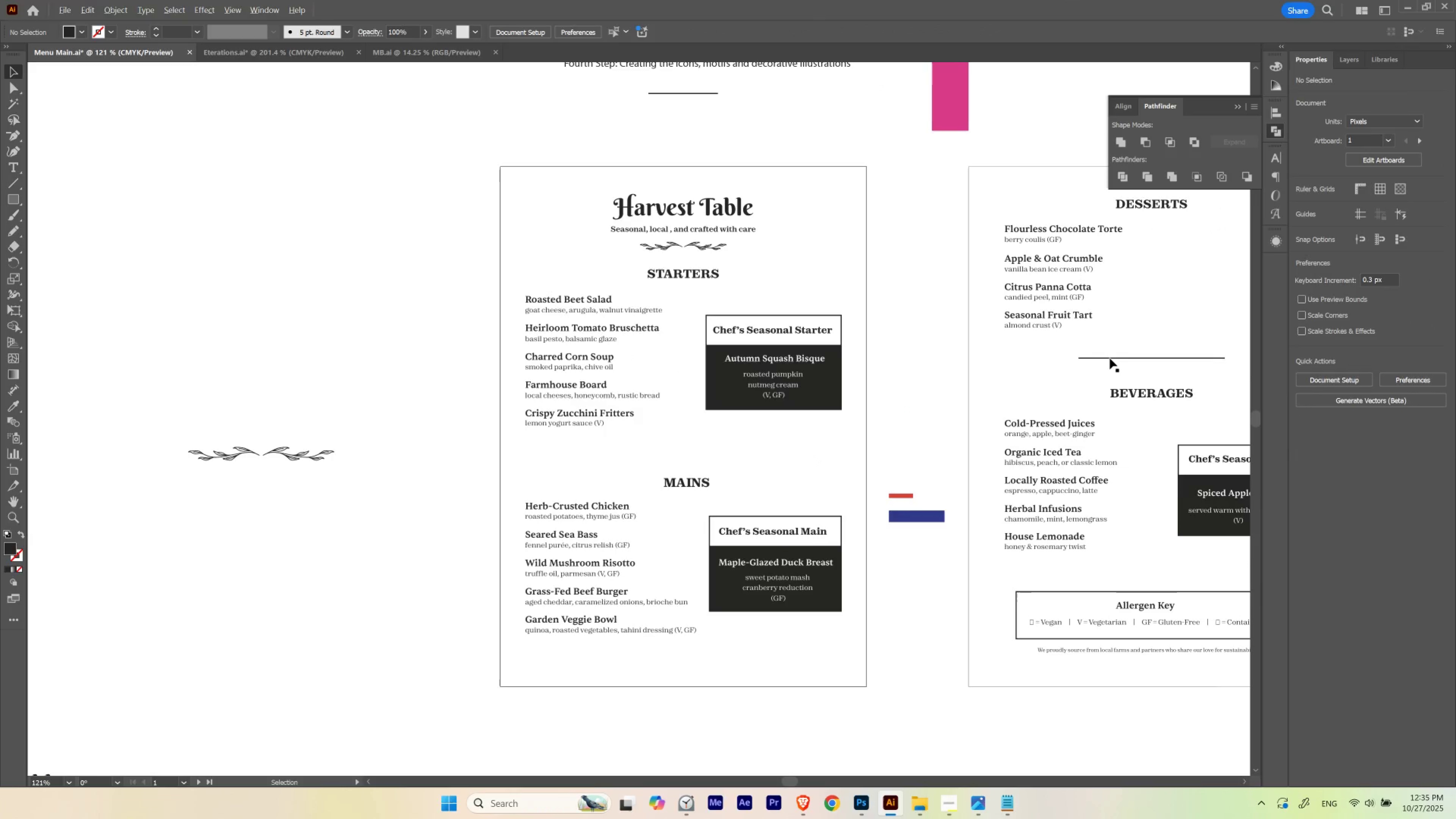 
hold_key(key=AltLeft, duration=1.51)
 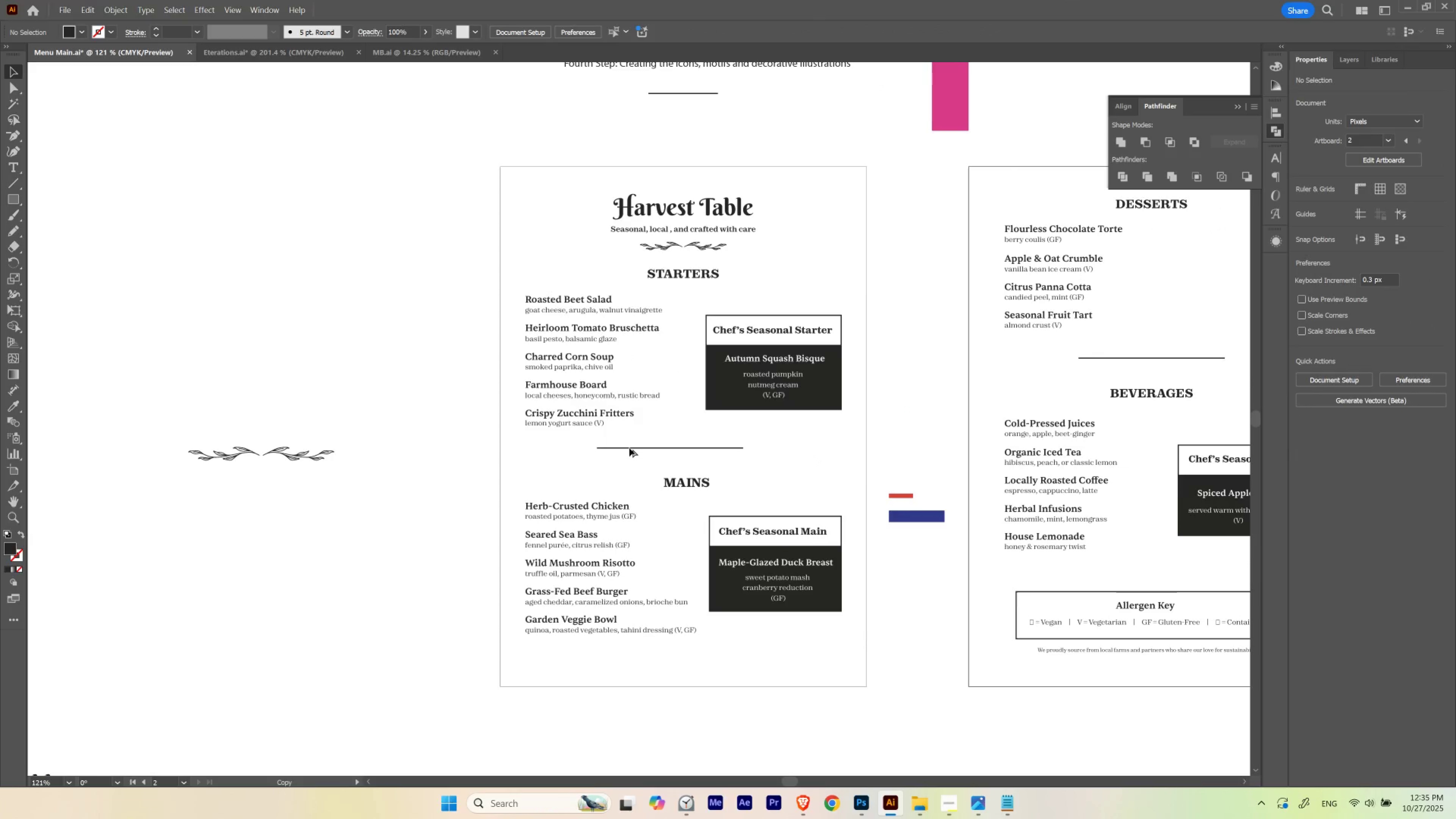 
hold_key(key=AltLeft, duration=1.52)
 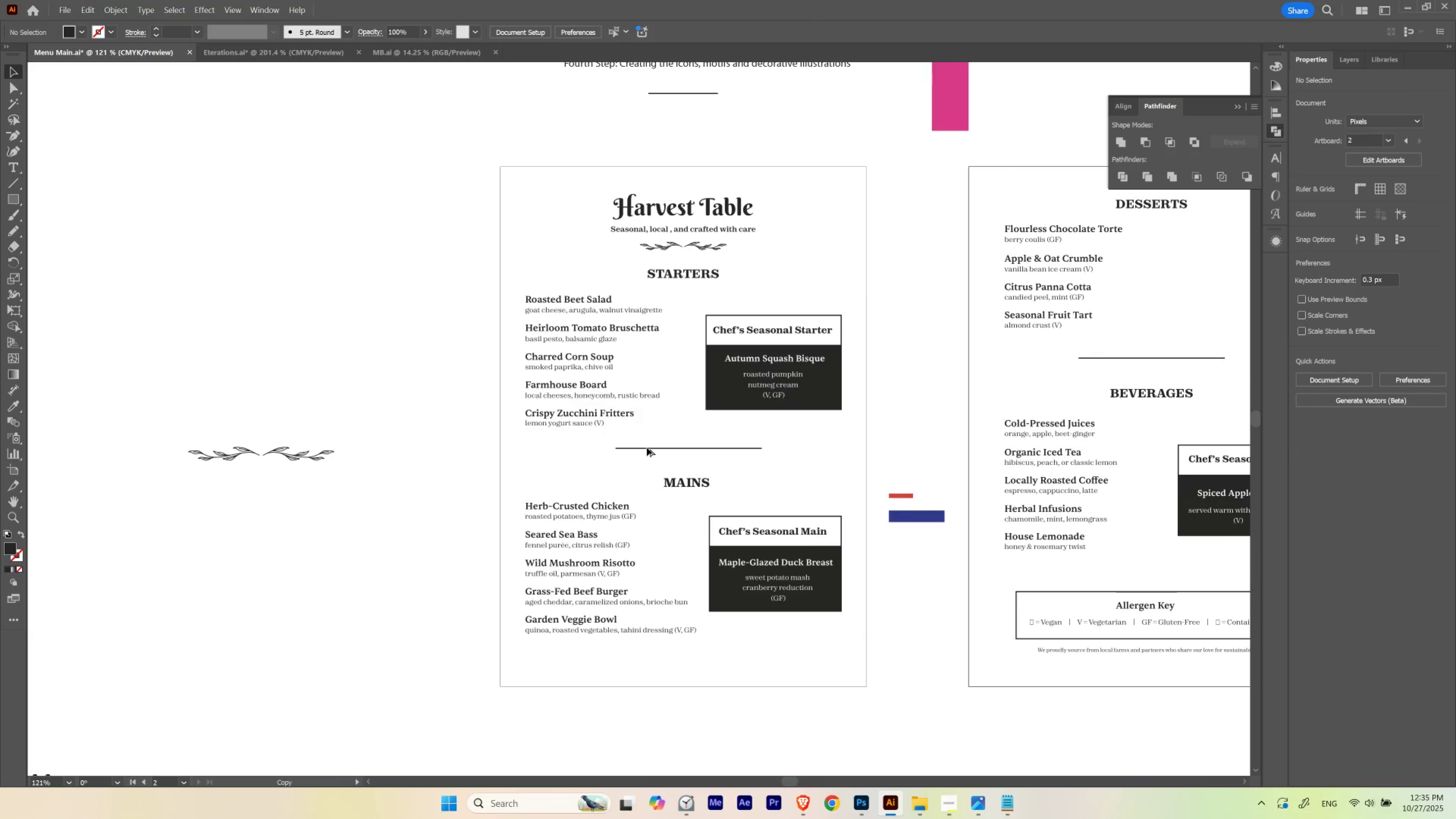 
key(Alt+AltLeft)
 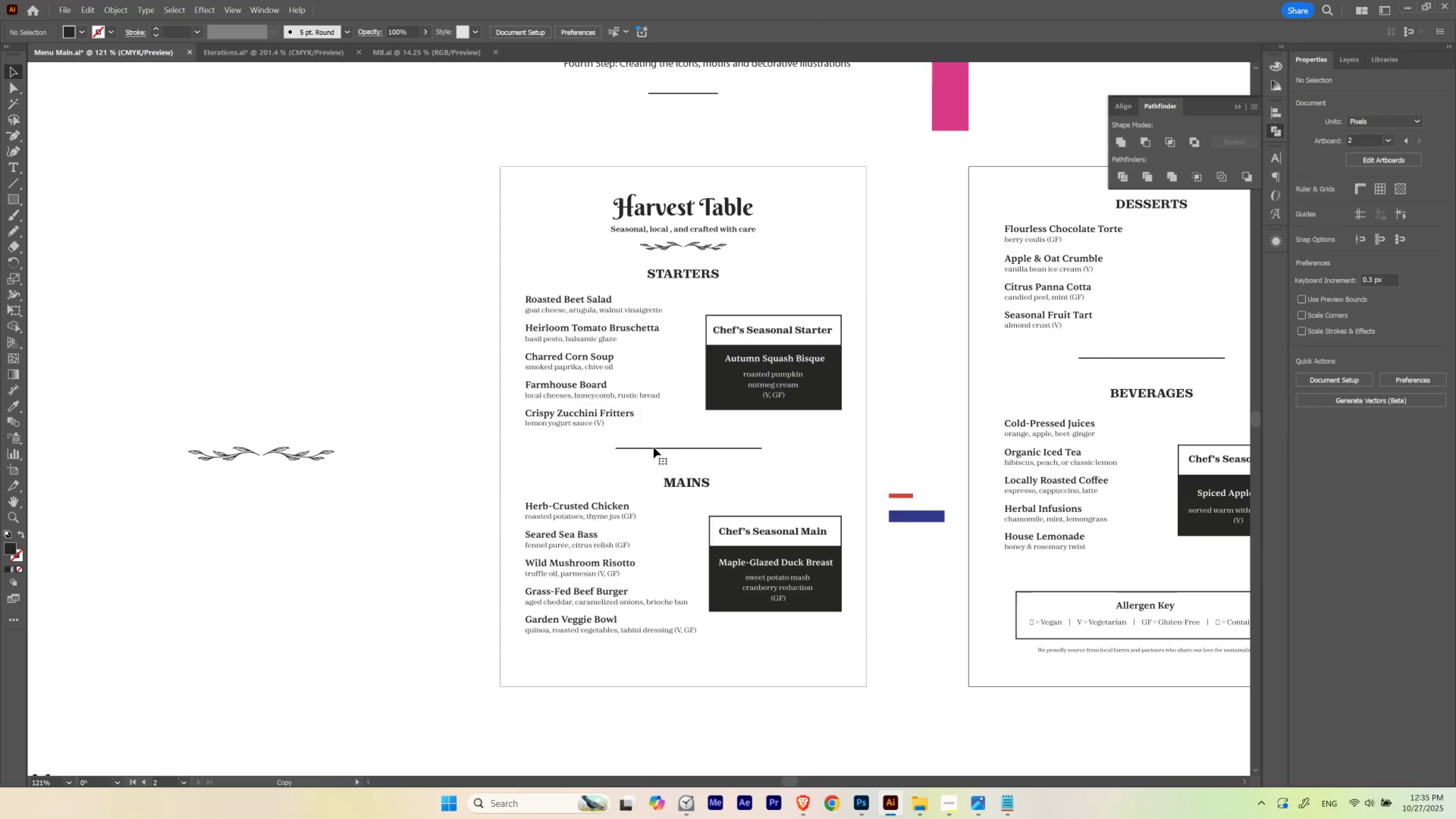 
key(Alt+AltLeft)
 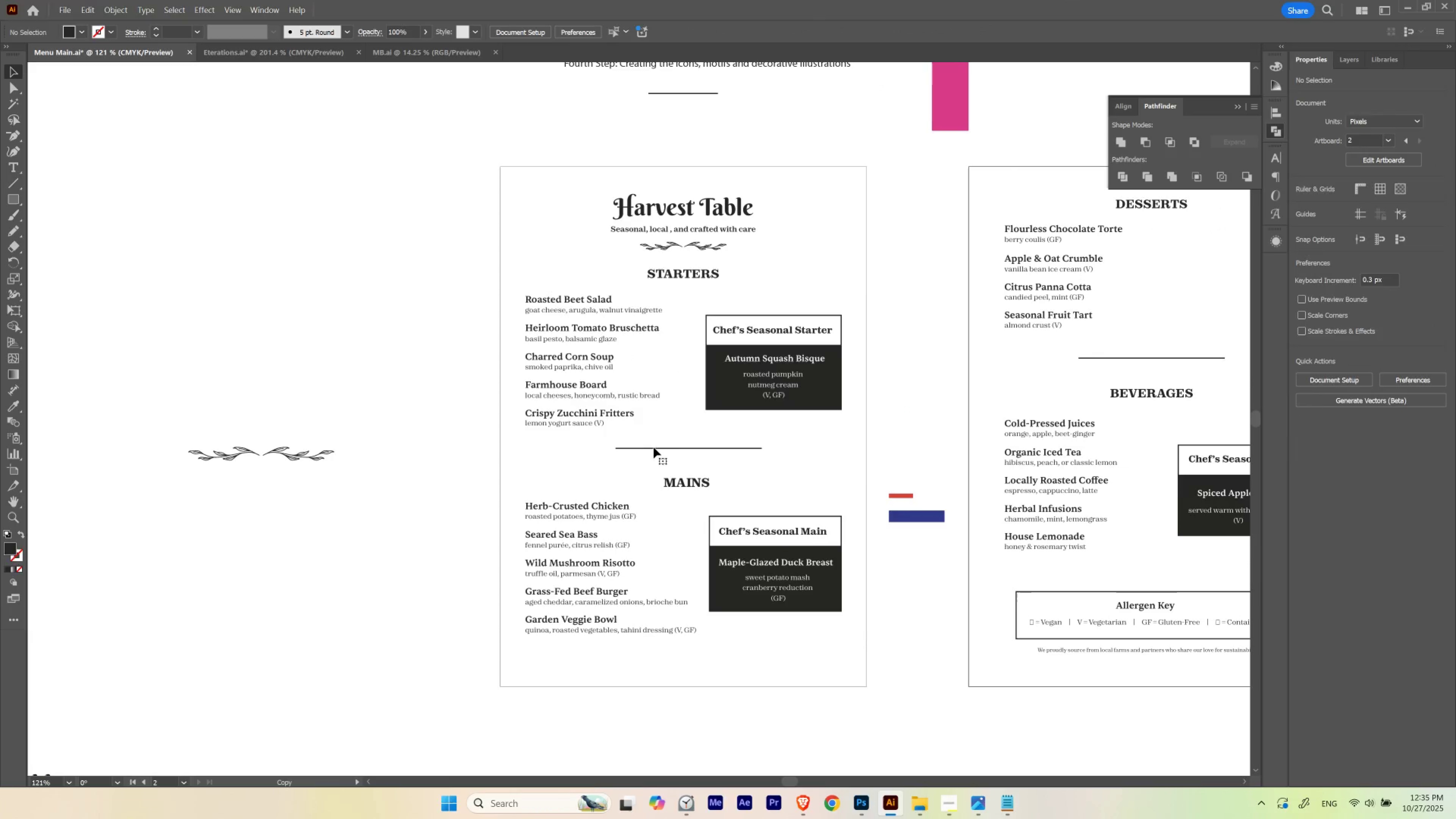 
key(Alt+AltLeft)
 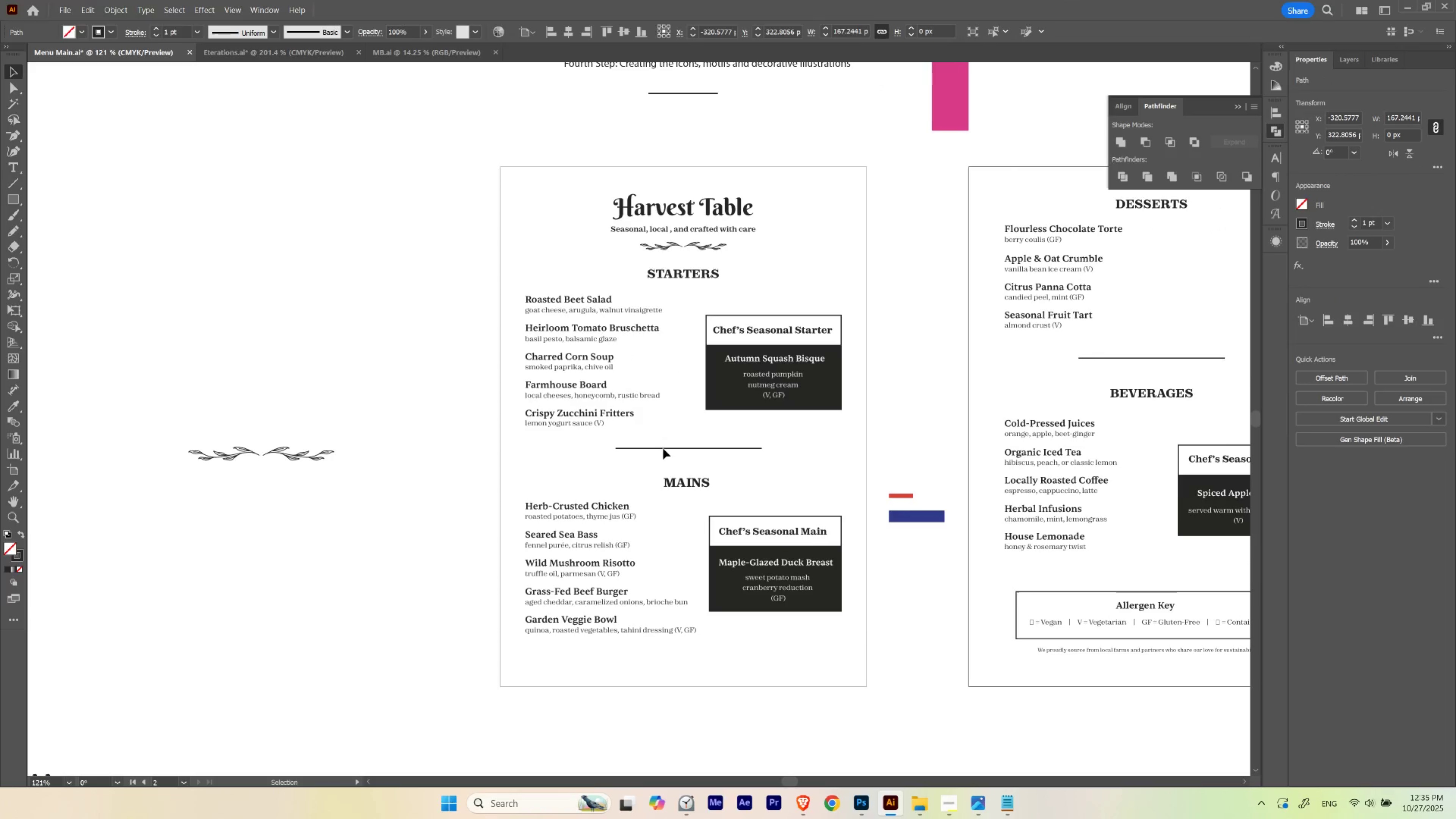 
hold_key(key=ShiftLeft, duration=0.4)
 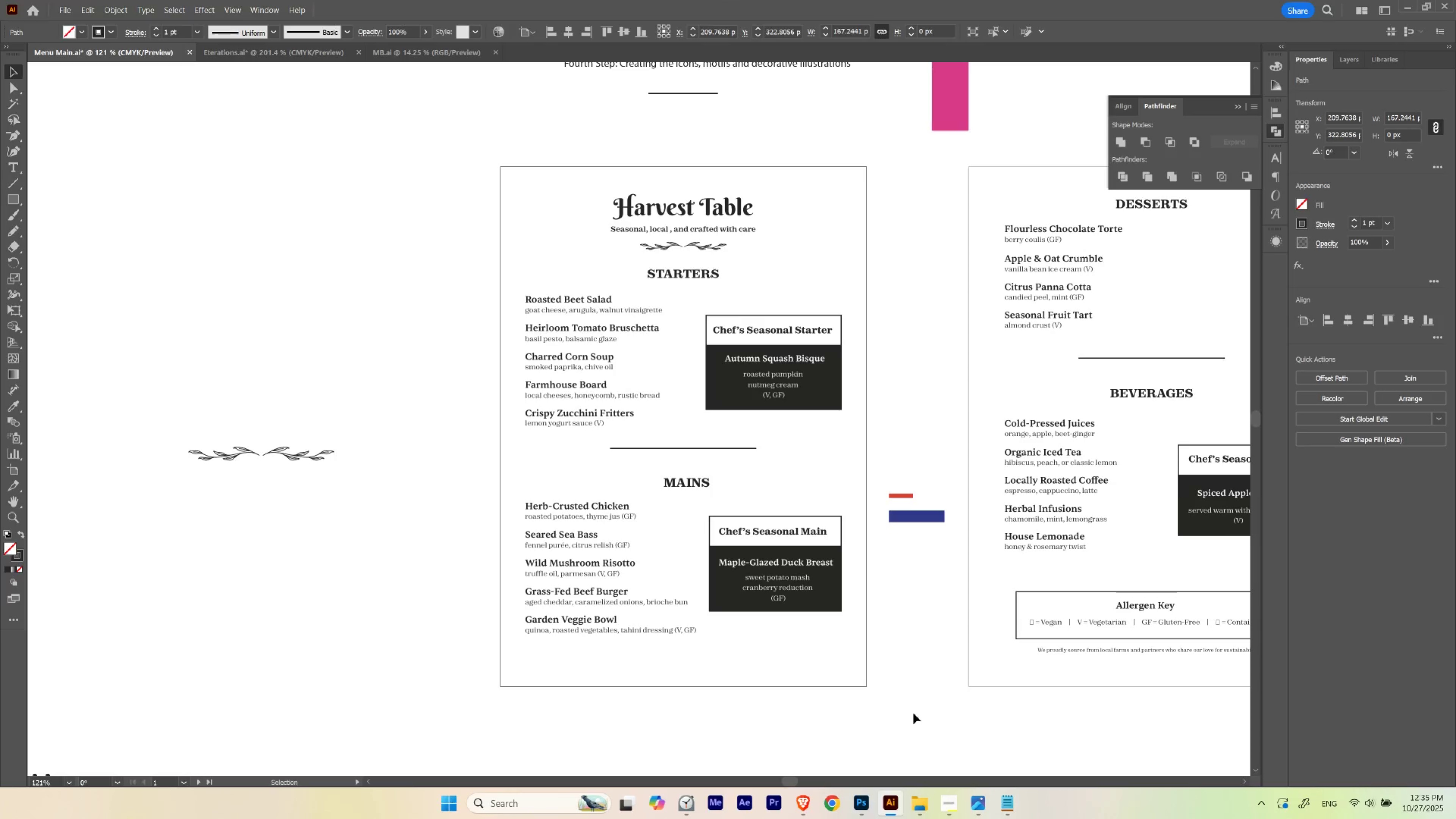 
key(V)
 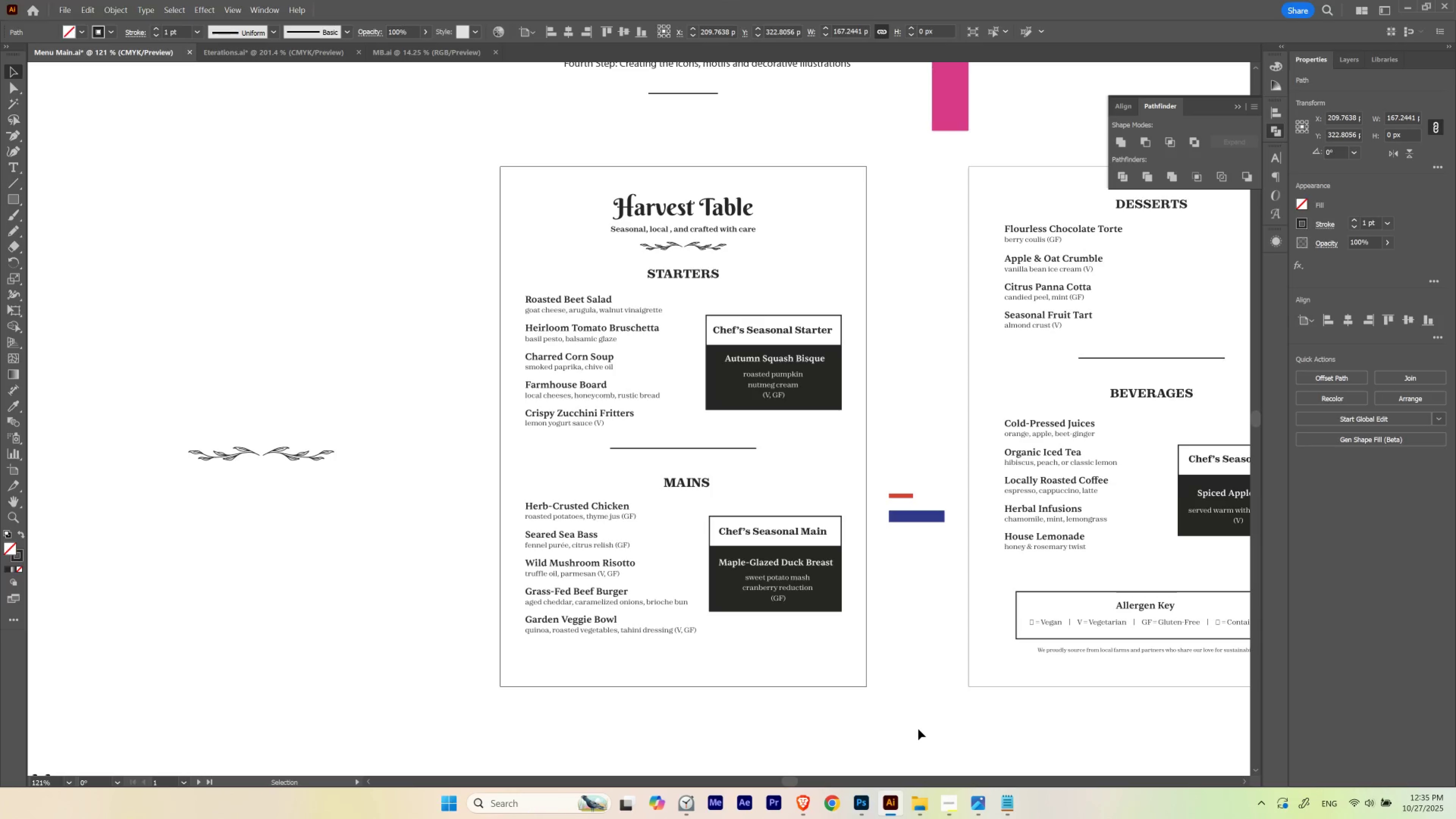 
key(ArrowDown)
 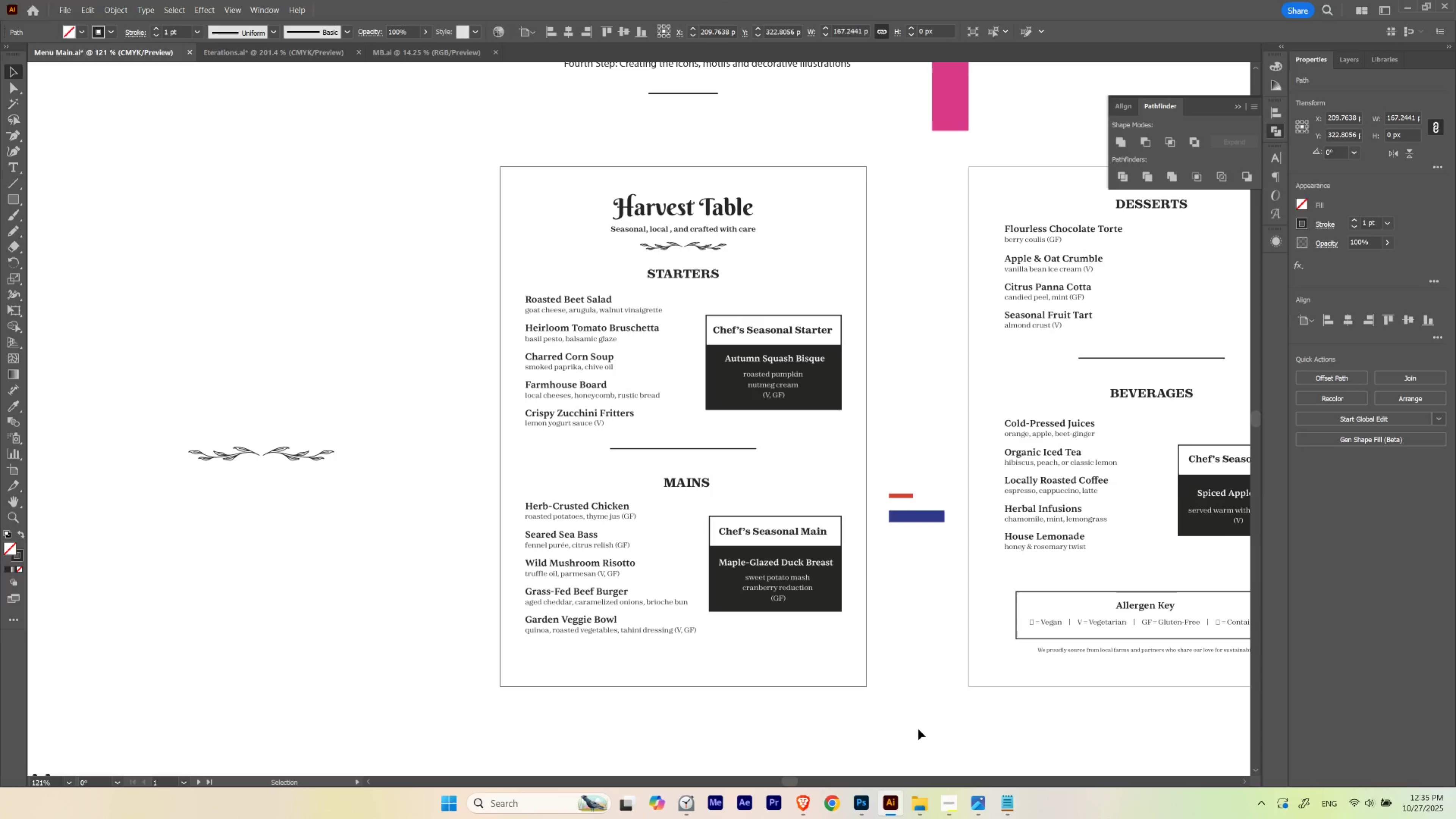 
key(ArrowDown)
 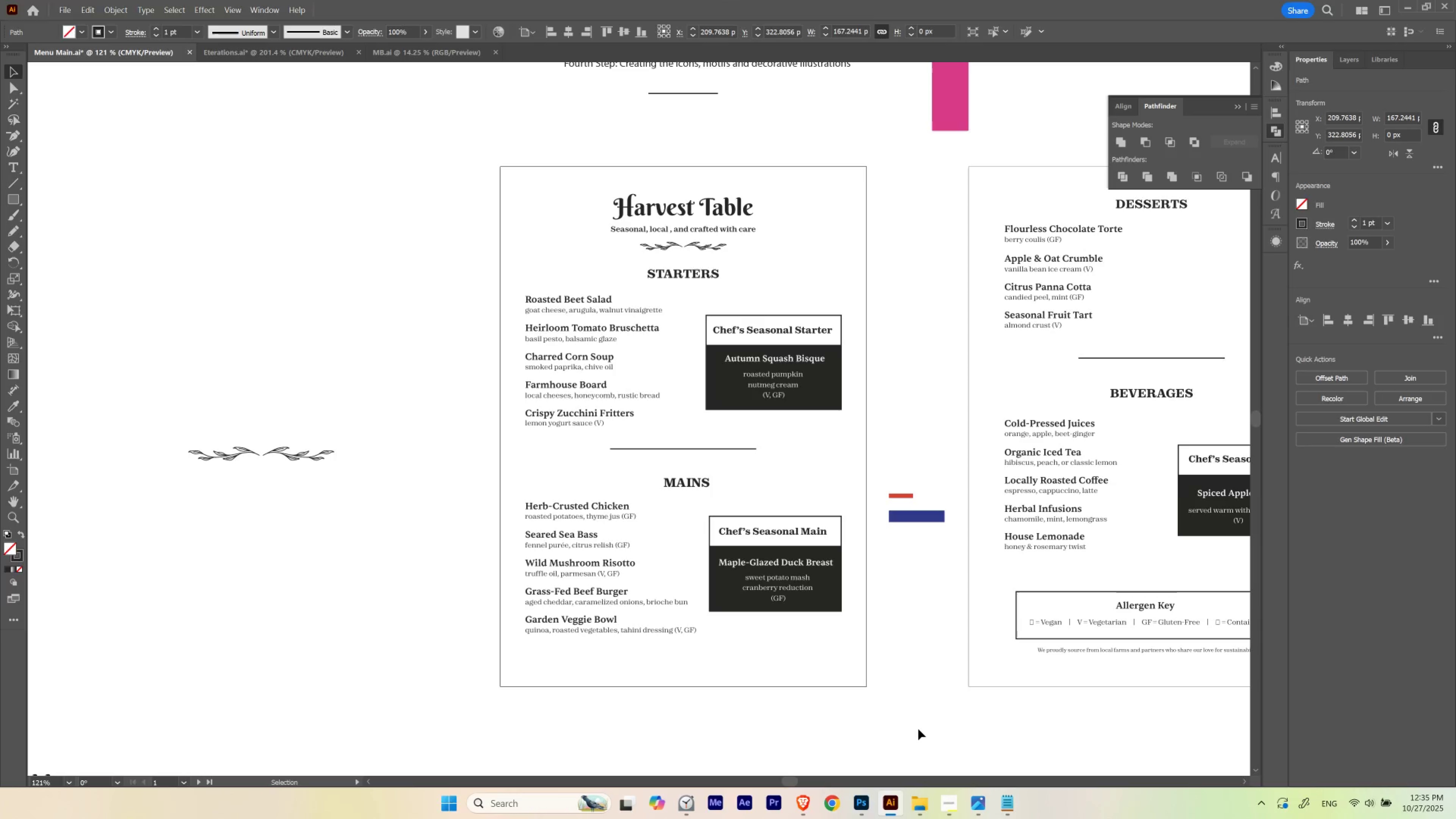 
key(ArrowDown)
 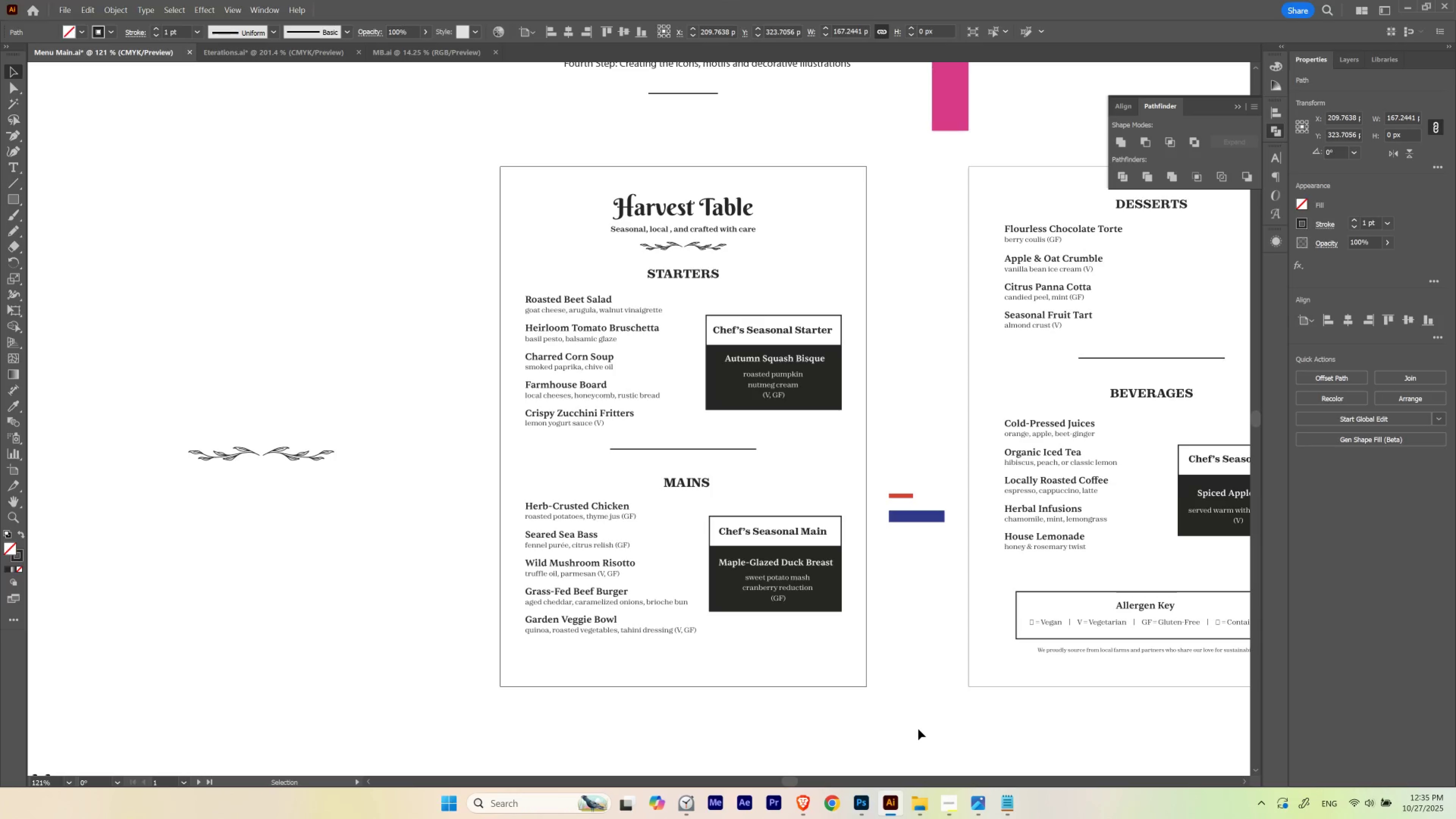 
key(ArrowDown)
 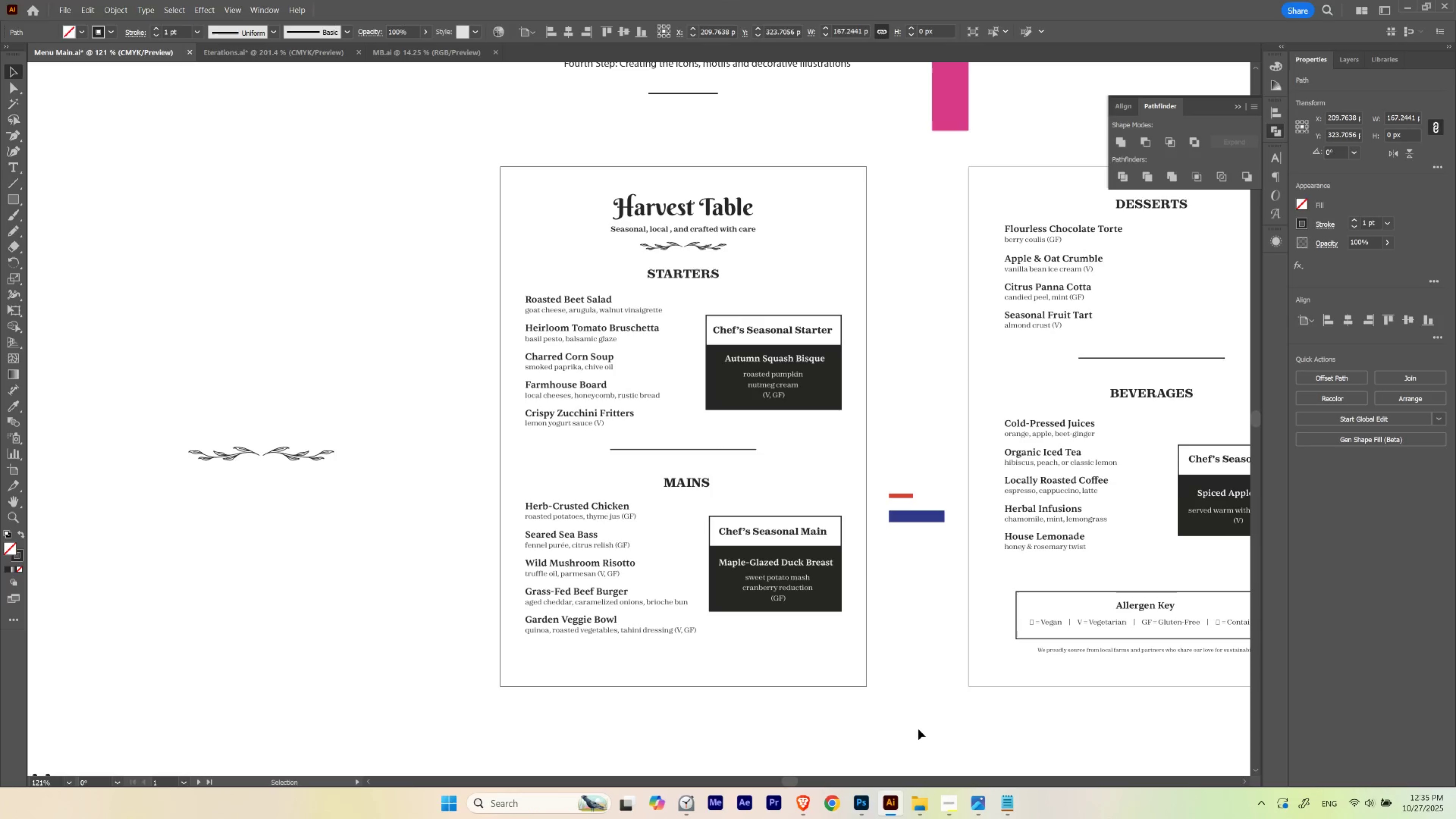 
key(ArrowDown)
 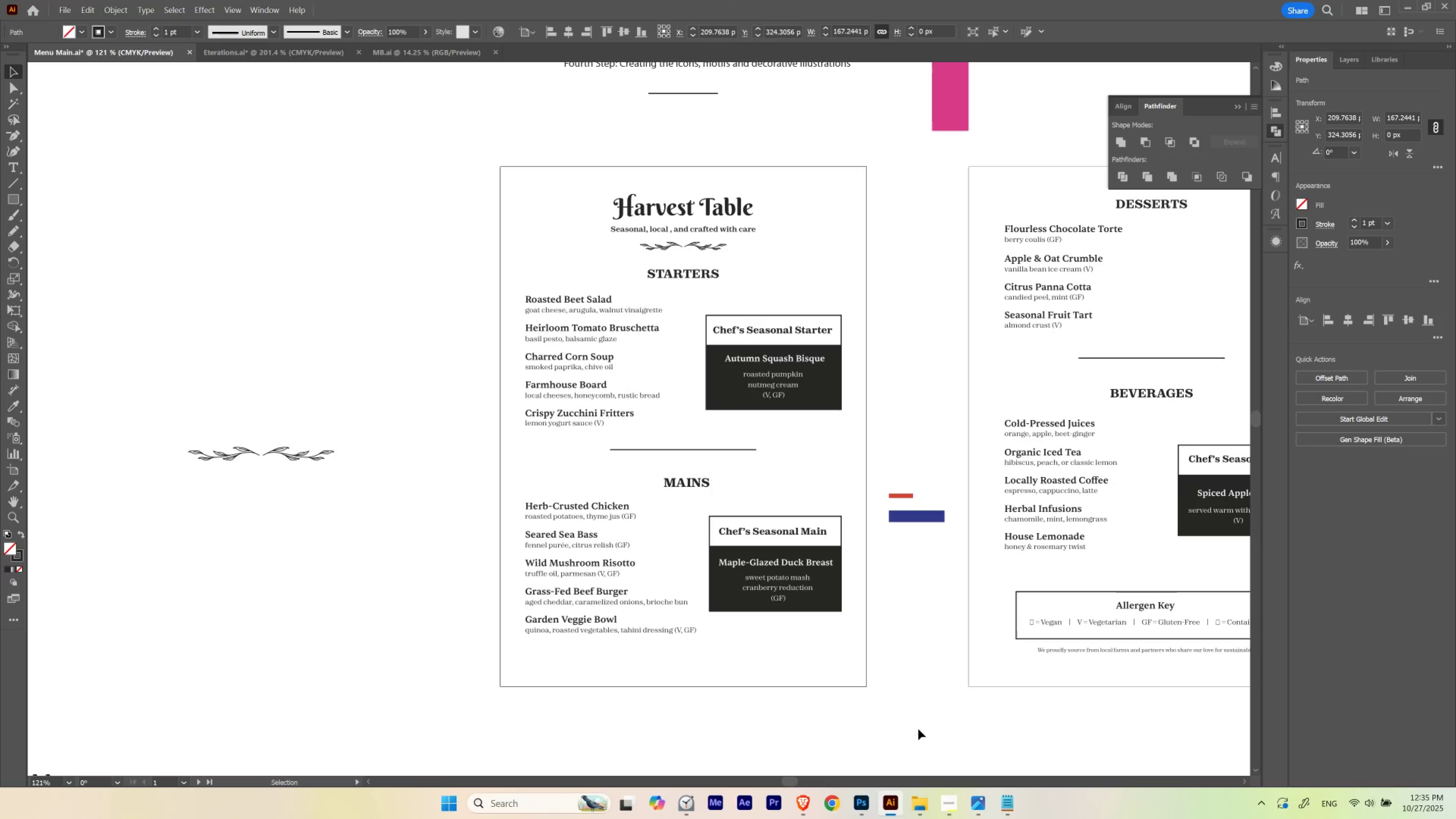 
key(ArrowUp)
 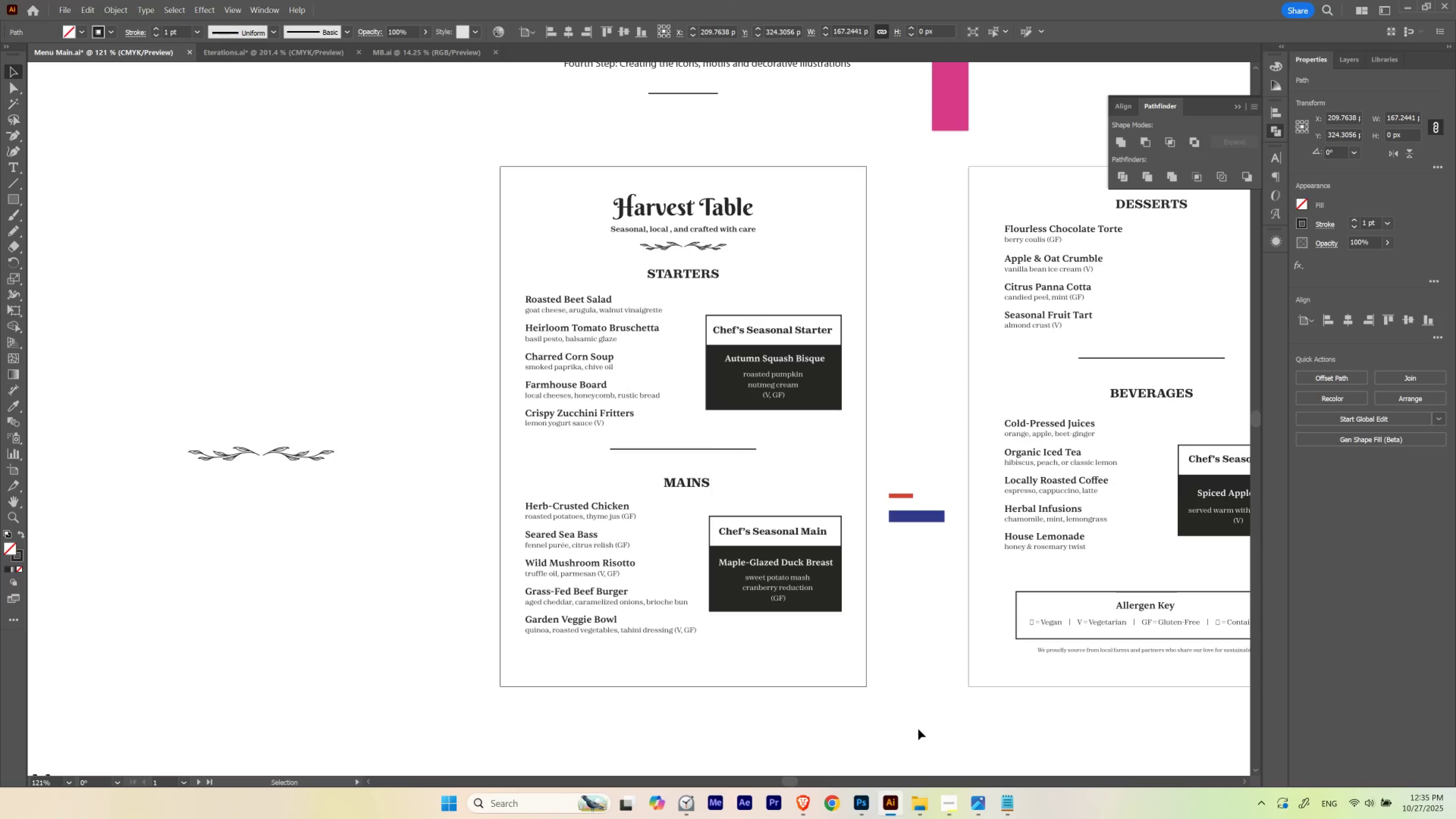 
key(ArrowUp)
 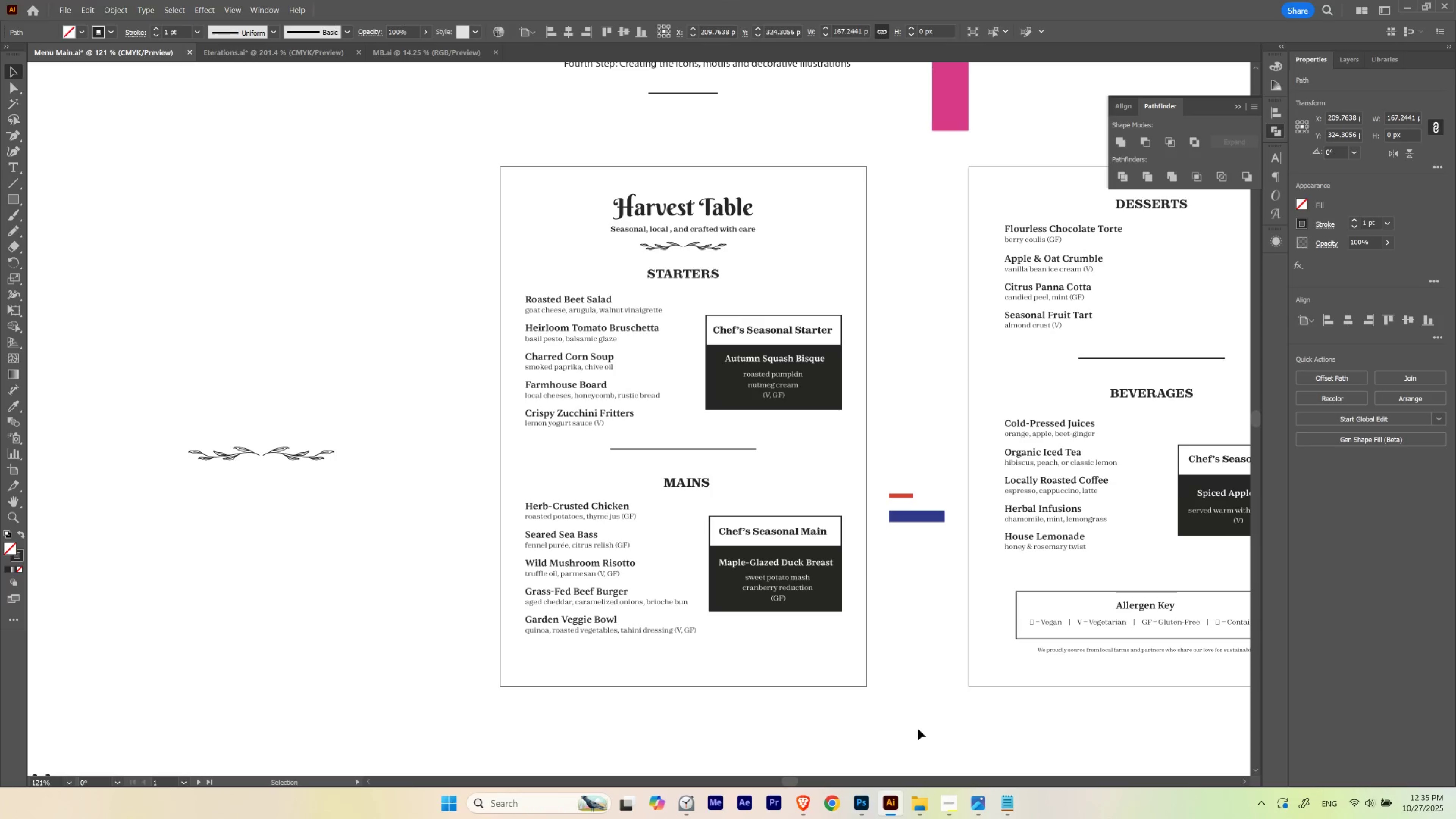 
key(ArrowDown)
 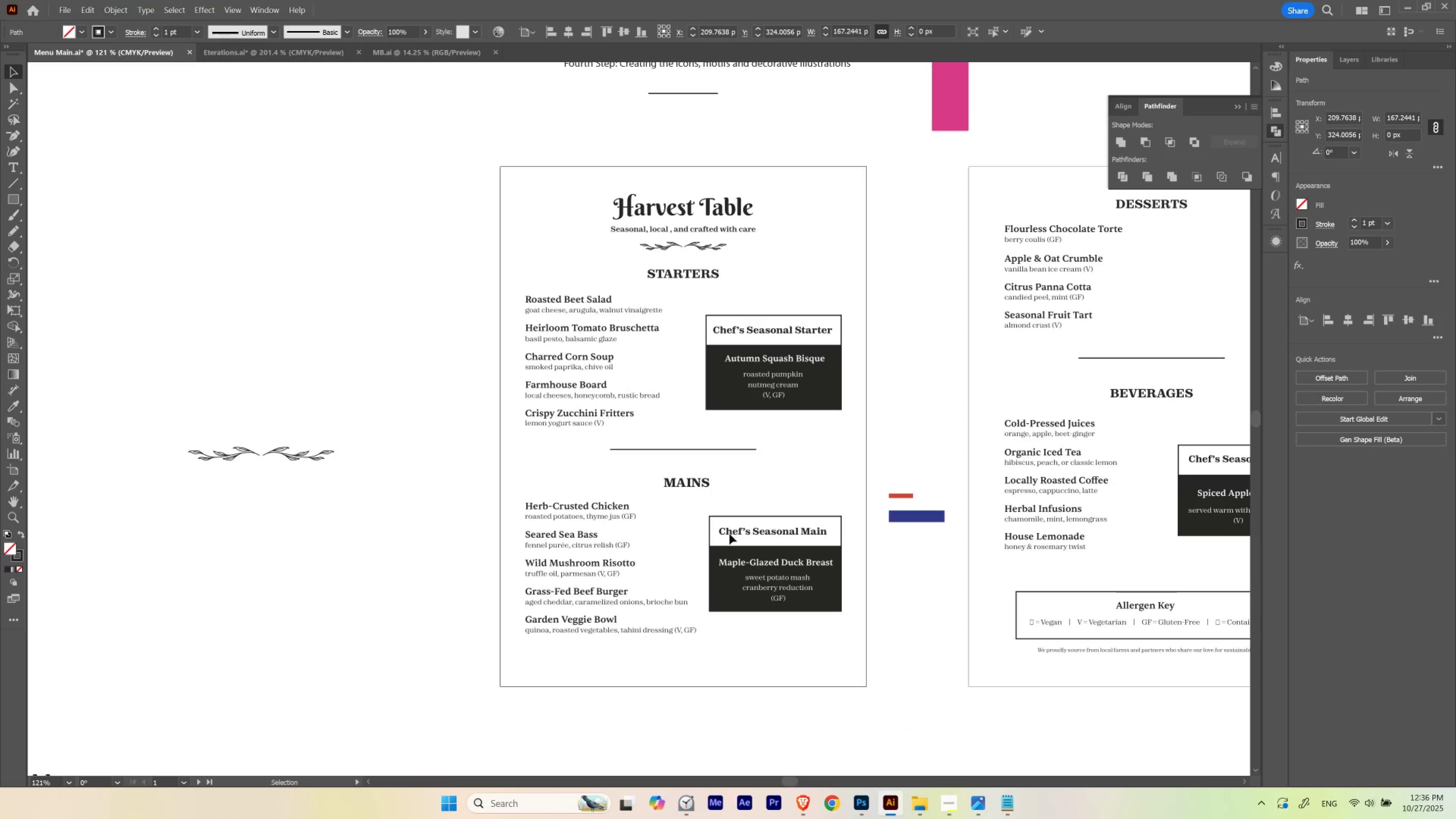 
left_click([788, 466])
 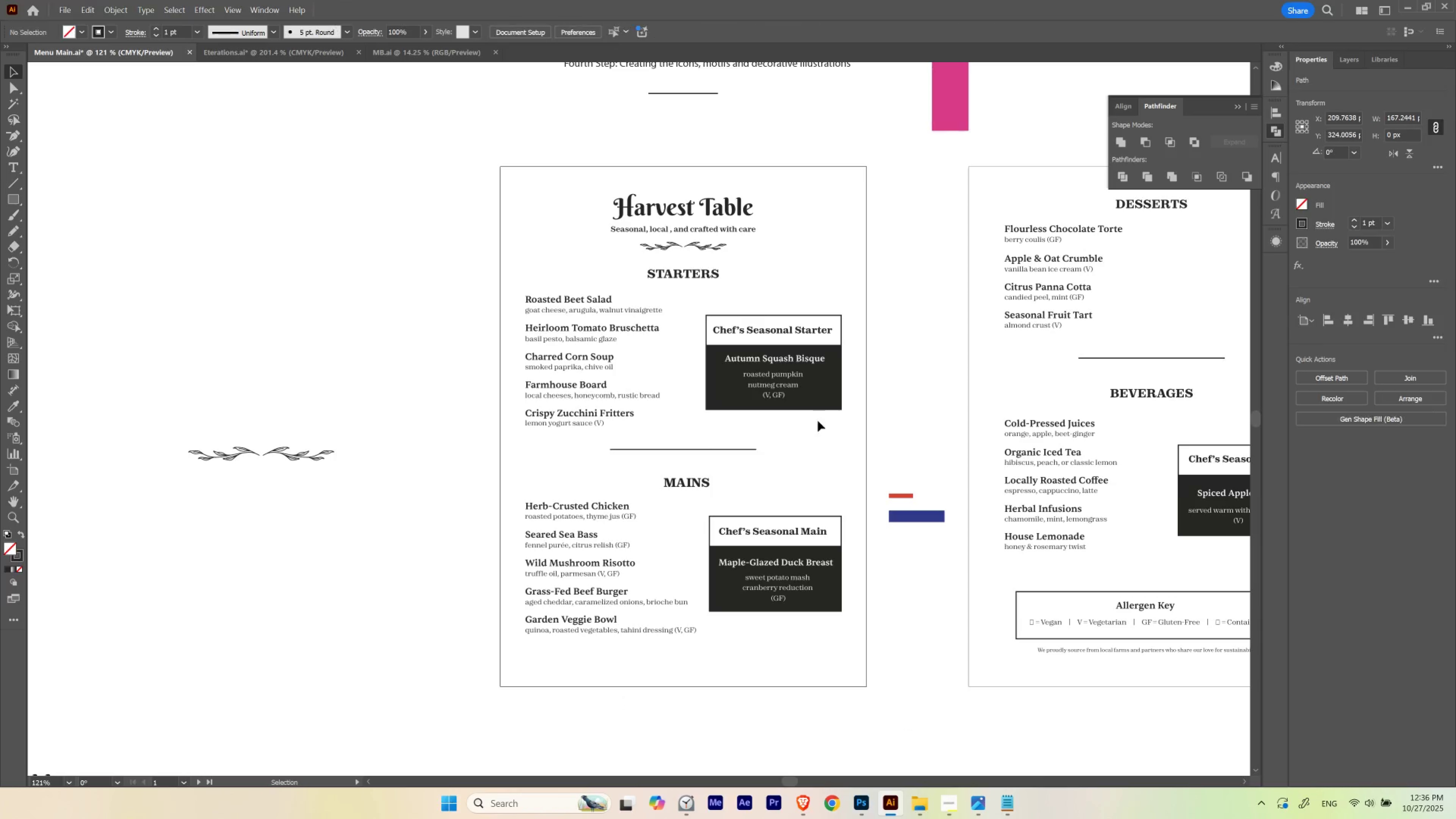 
hold_key(key=Space, duration=0.7)
 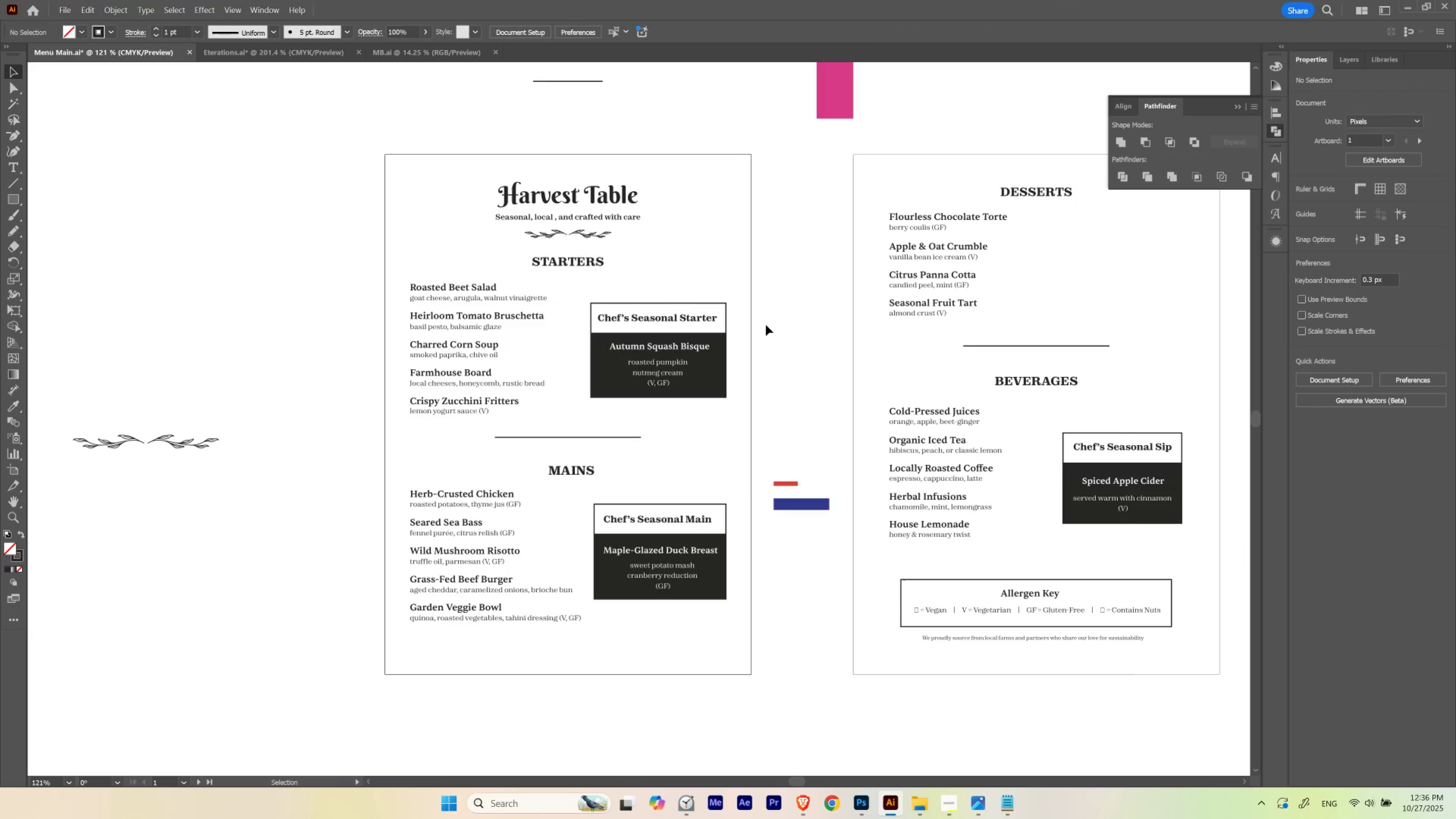 
left_click([766, 325])
 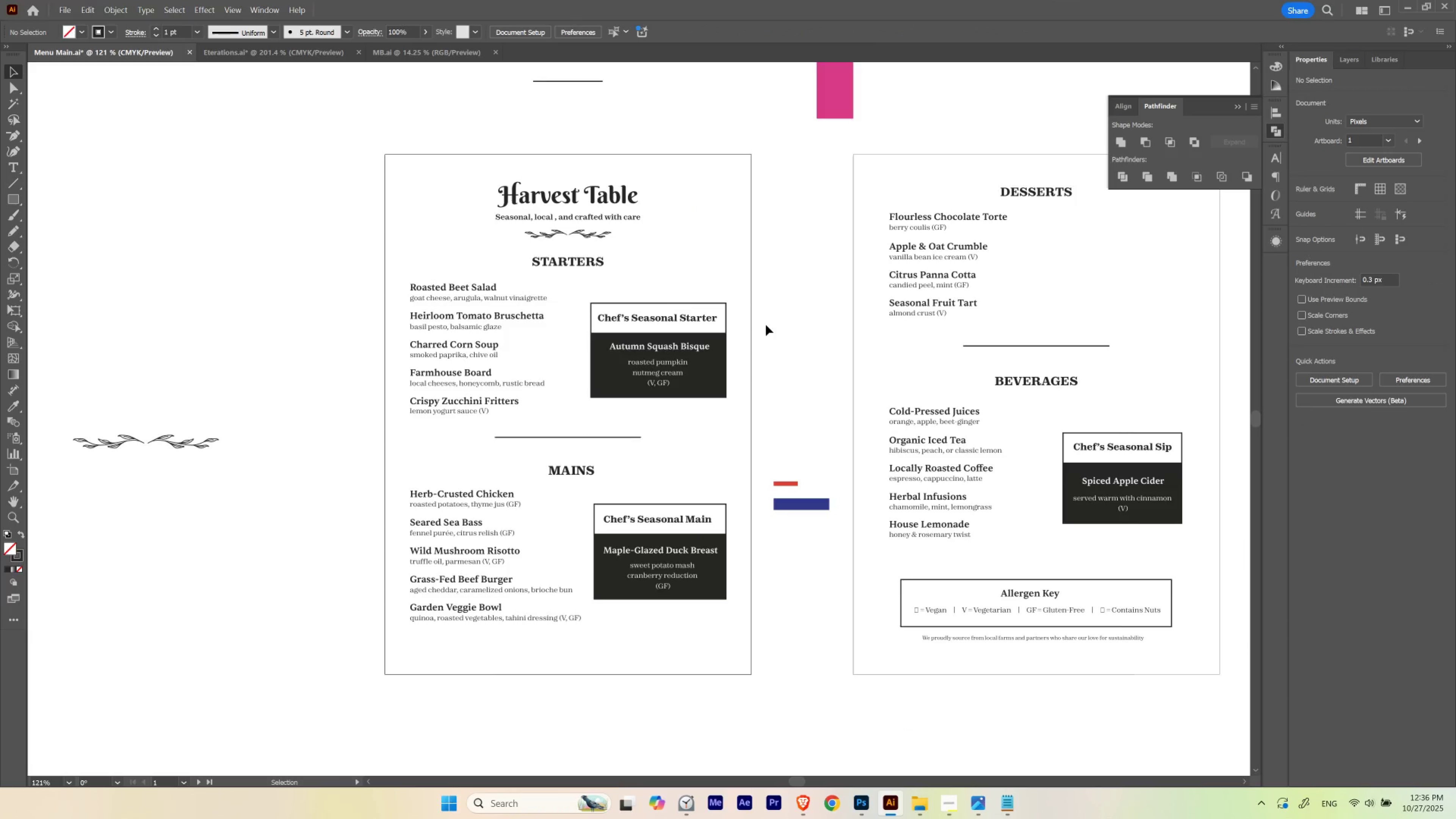 
wait(8.55)
 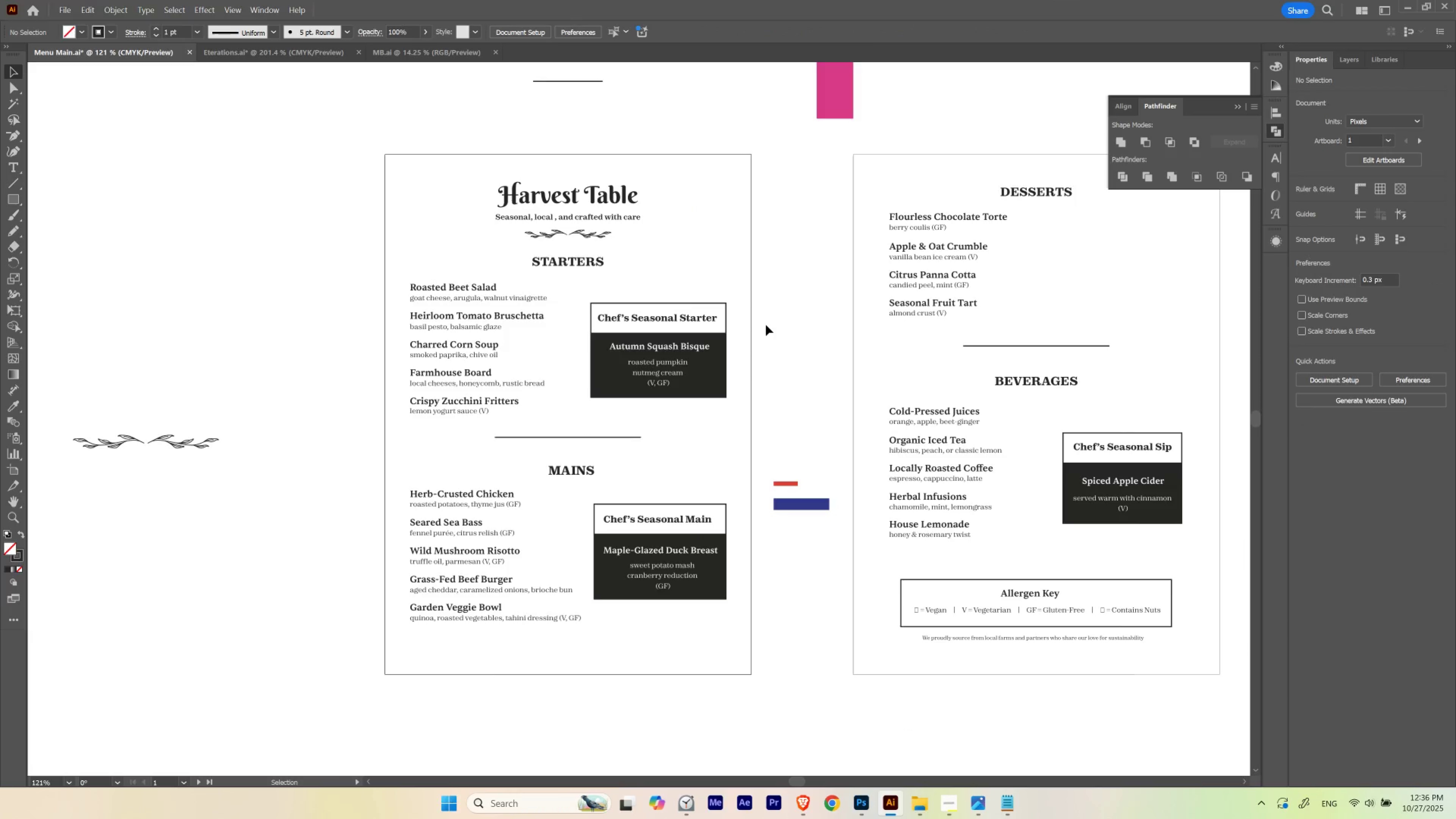 
left_click([775, 404])
 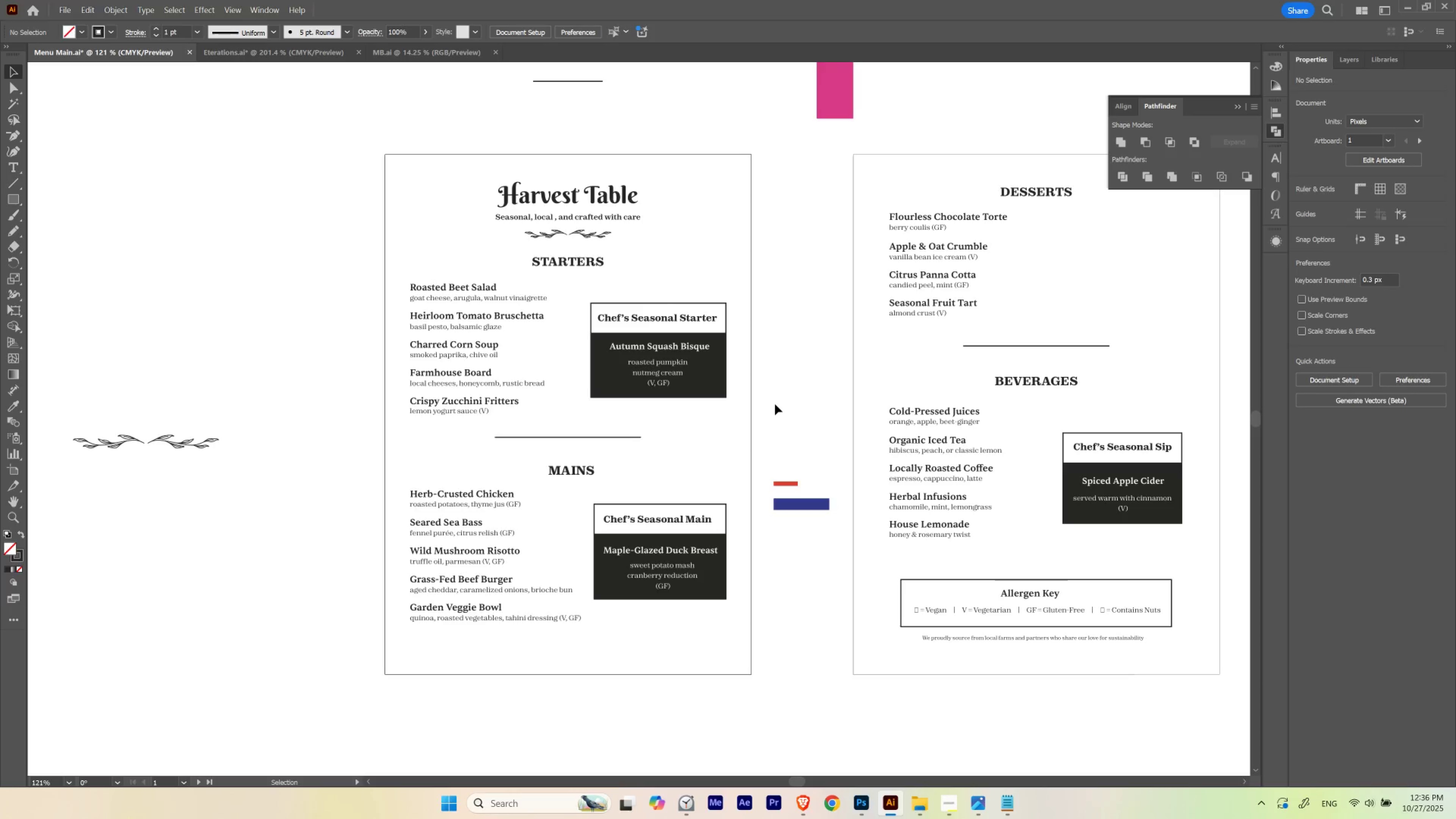 
wait(27.68)
 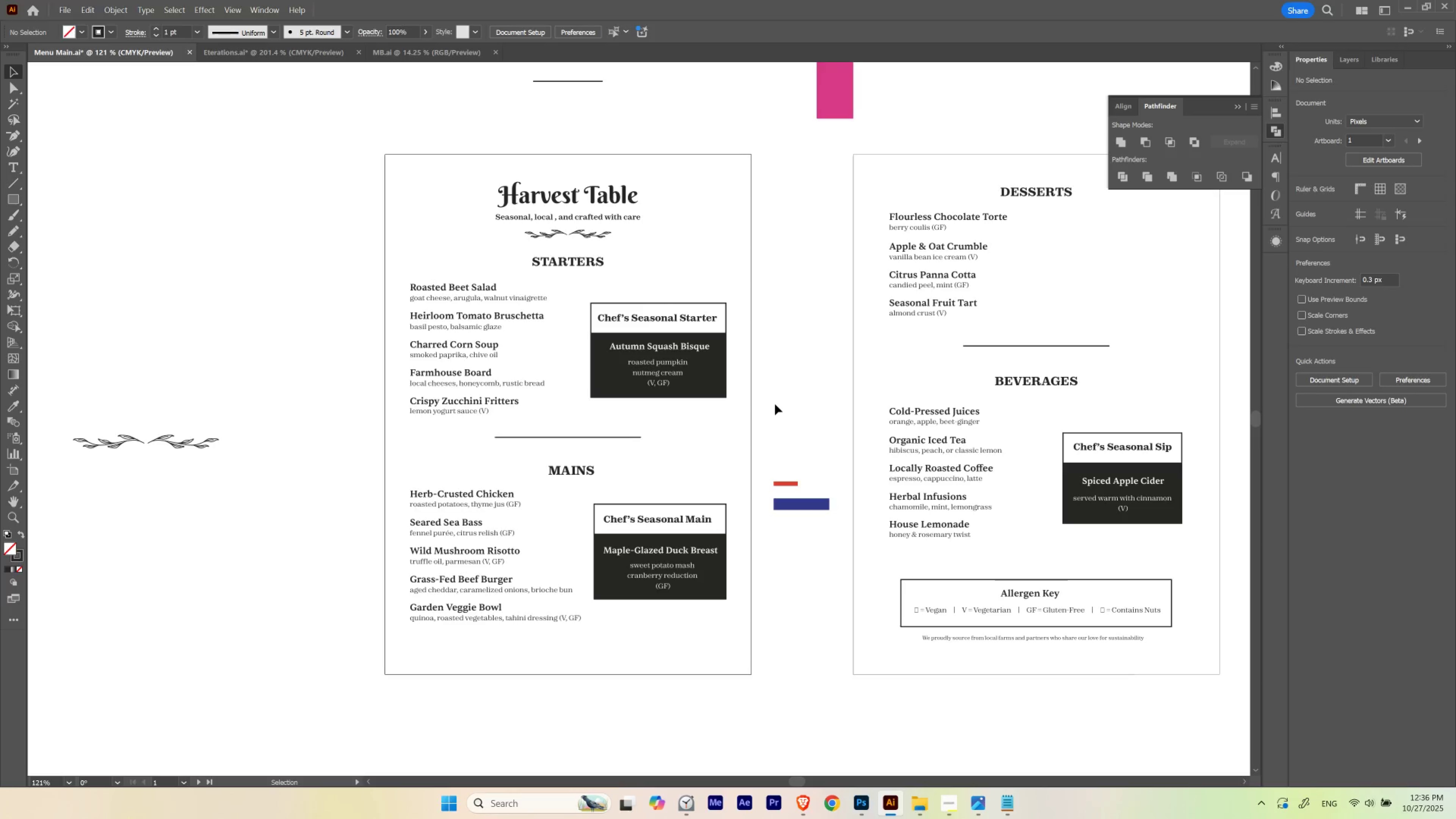 
left_click([665, 665])
 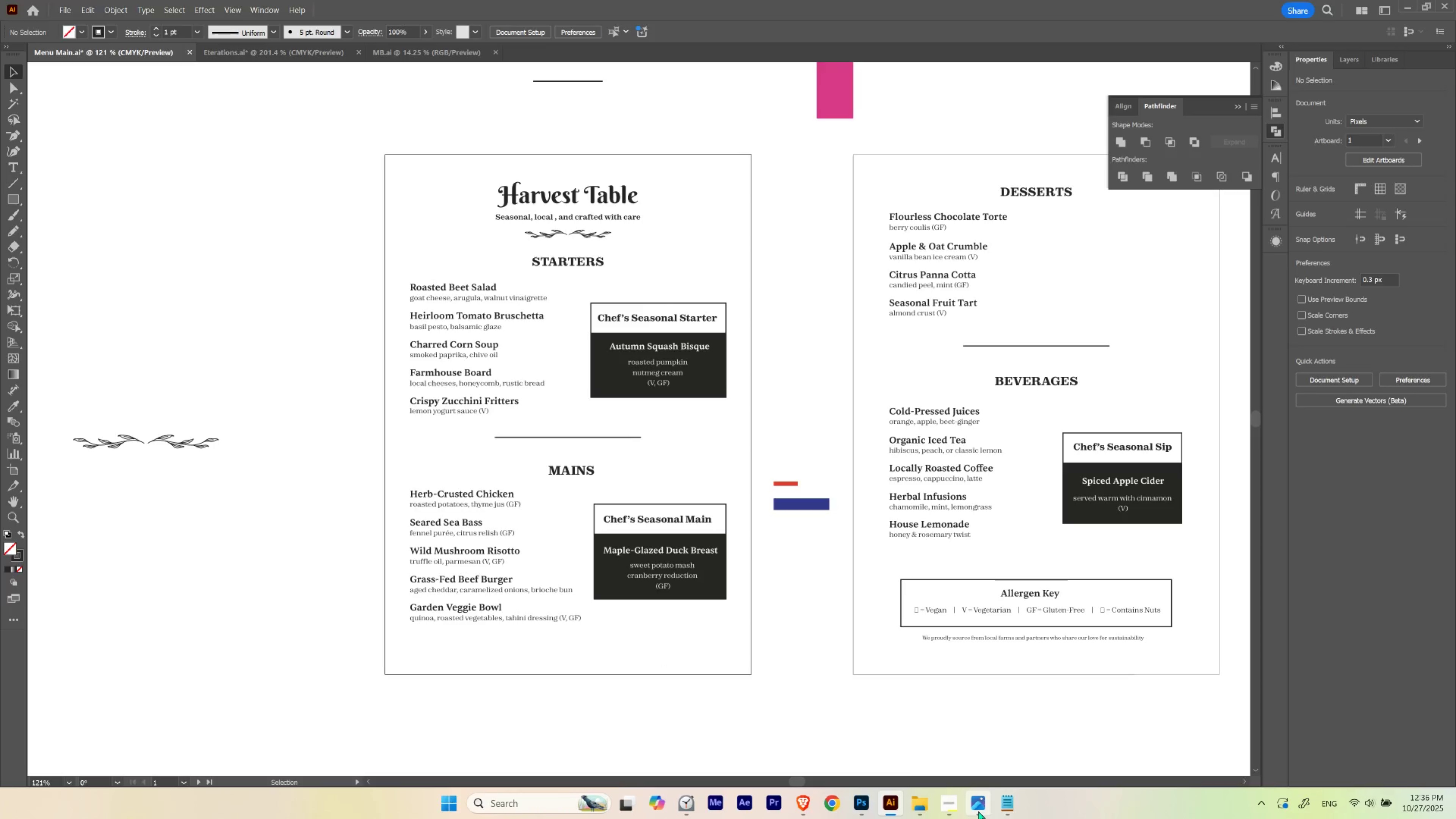 
left_click([978, 811])
 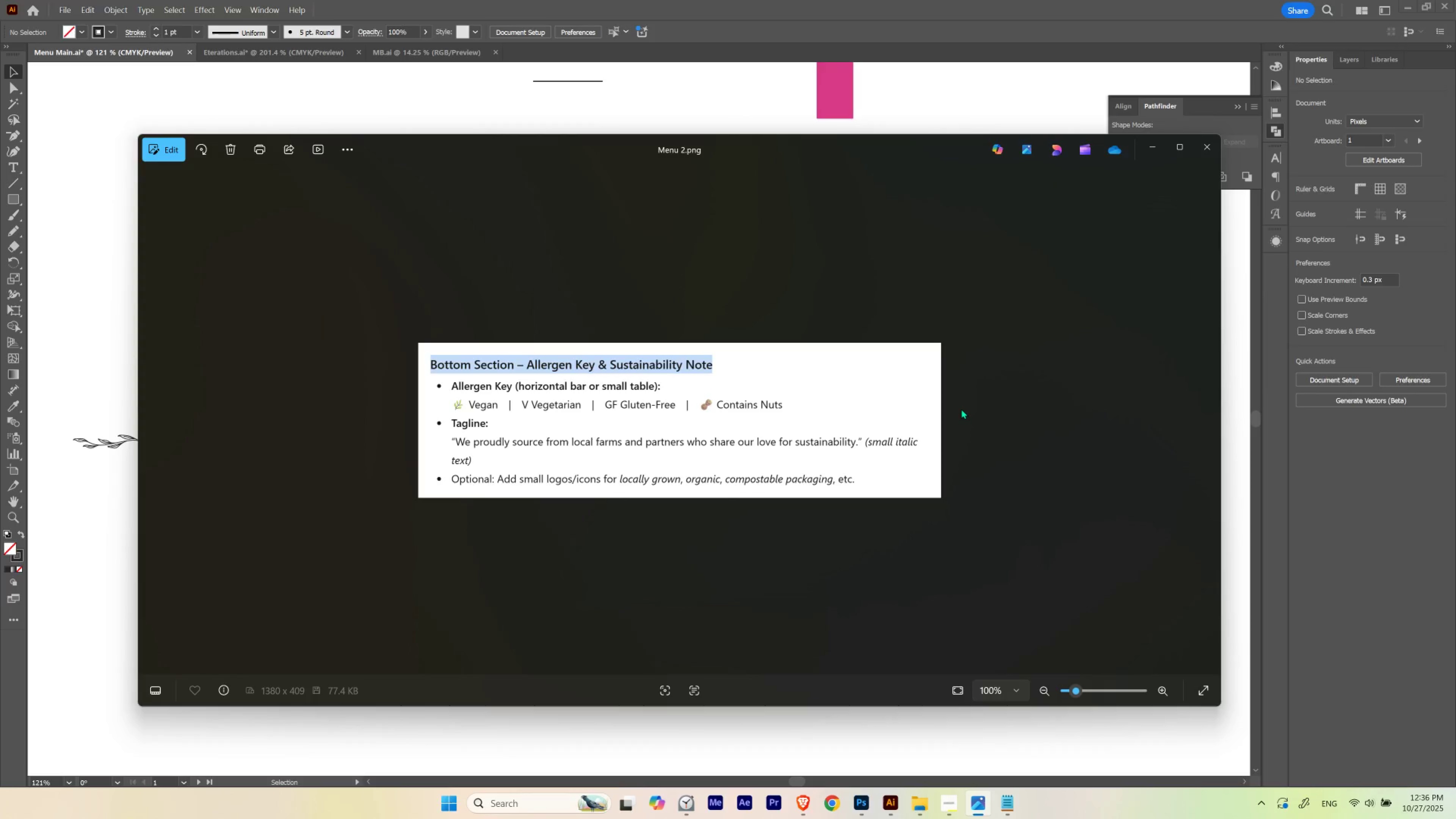 
left_click([961, 408])
 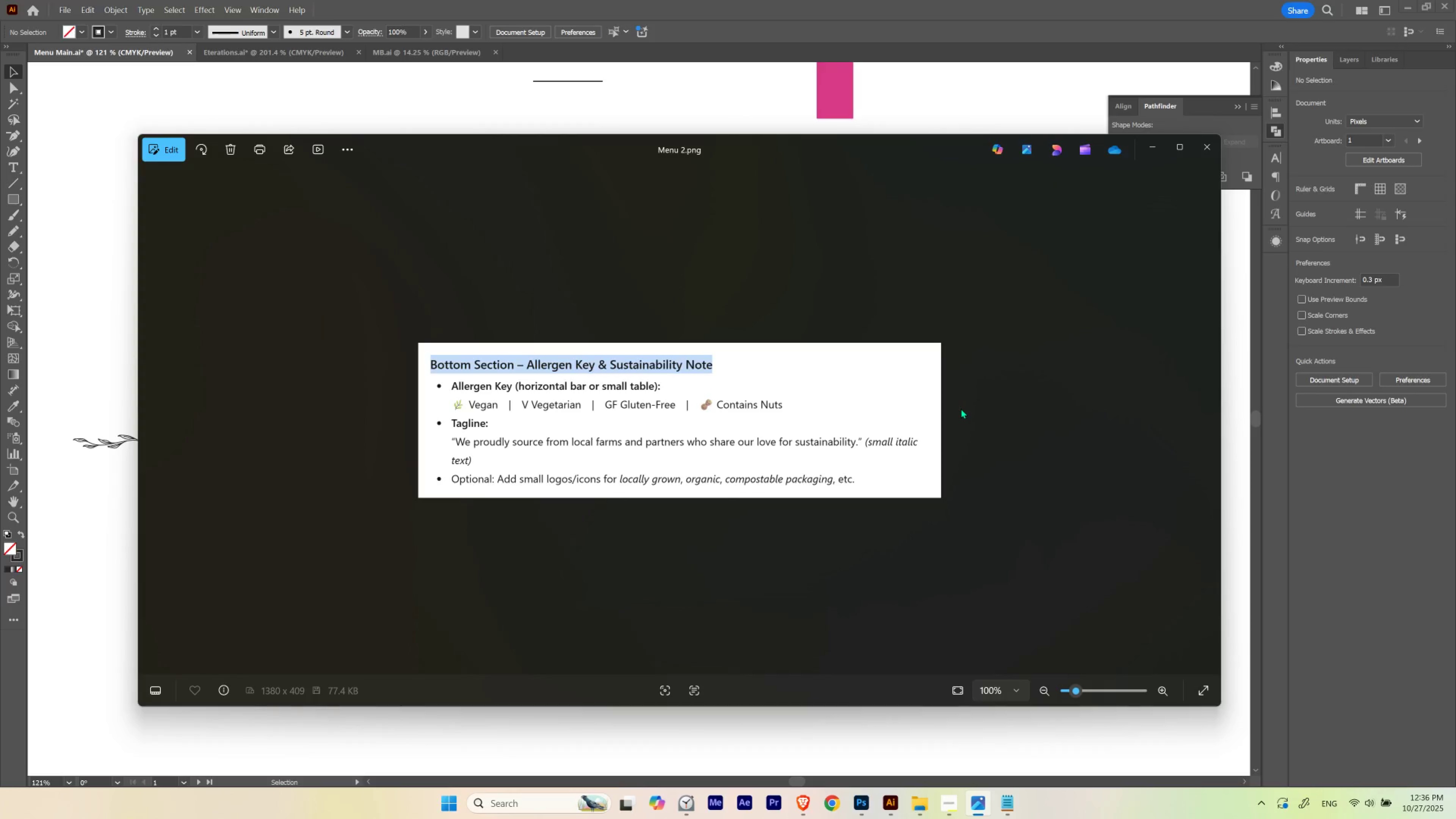 
key(ArrowRight)
 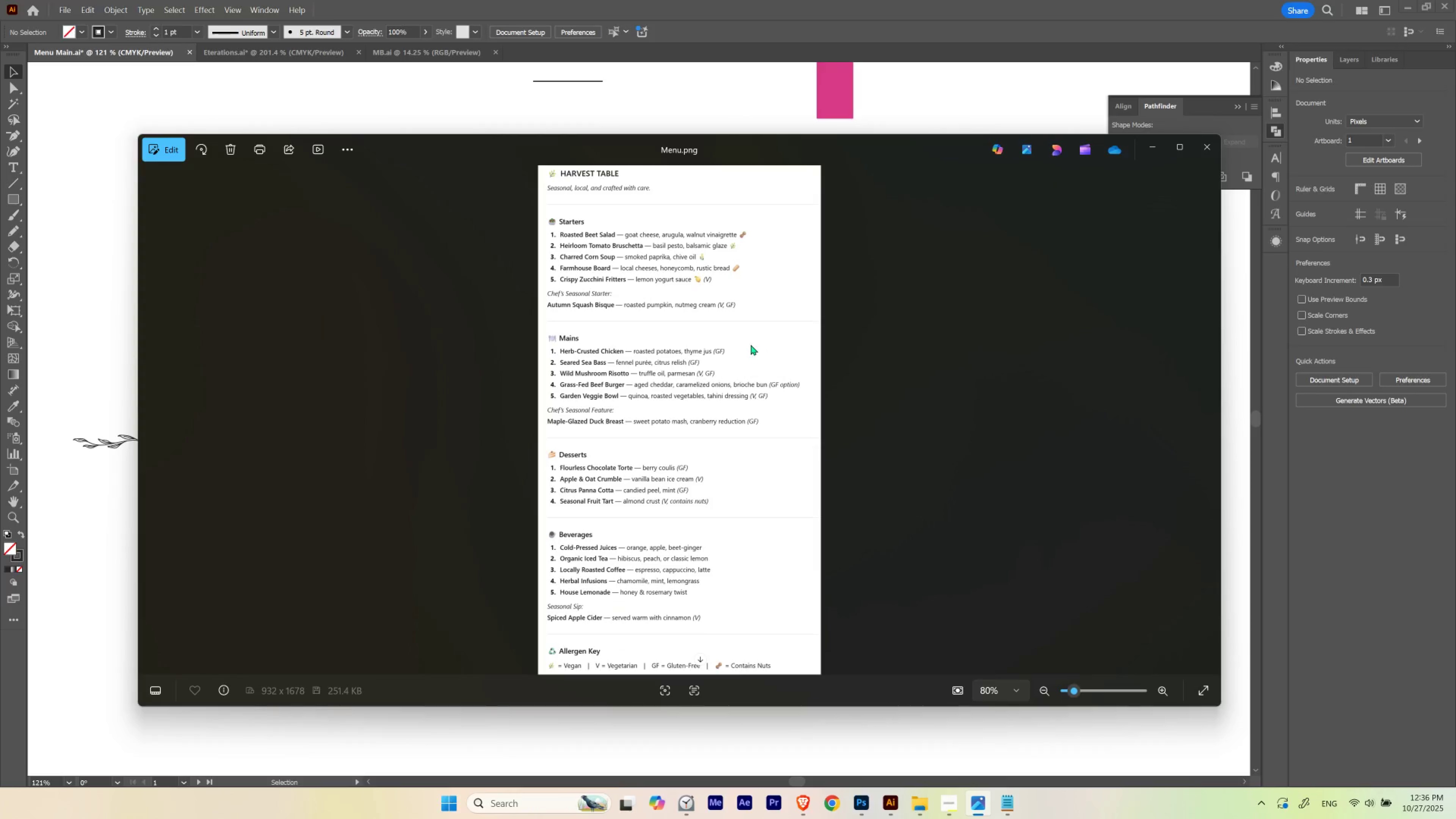 
wait(10.14)
 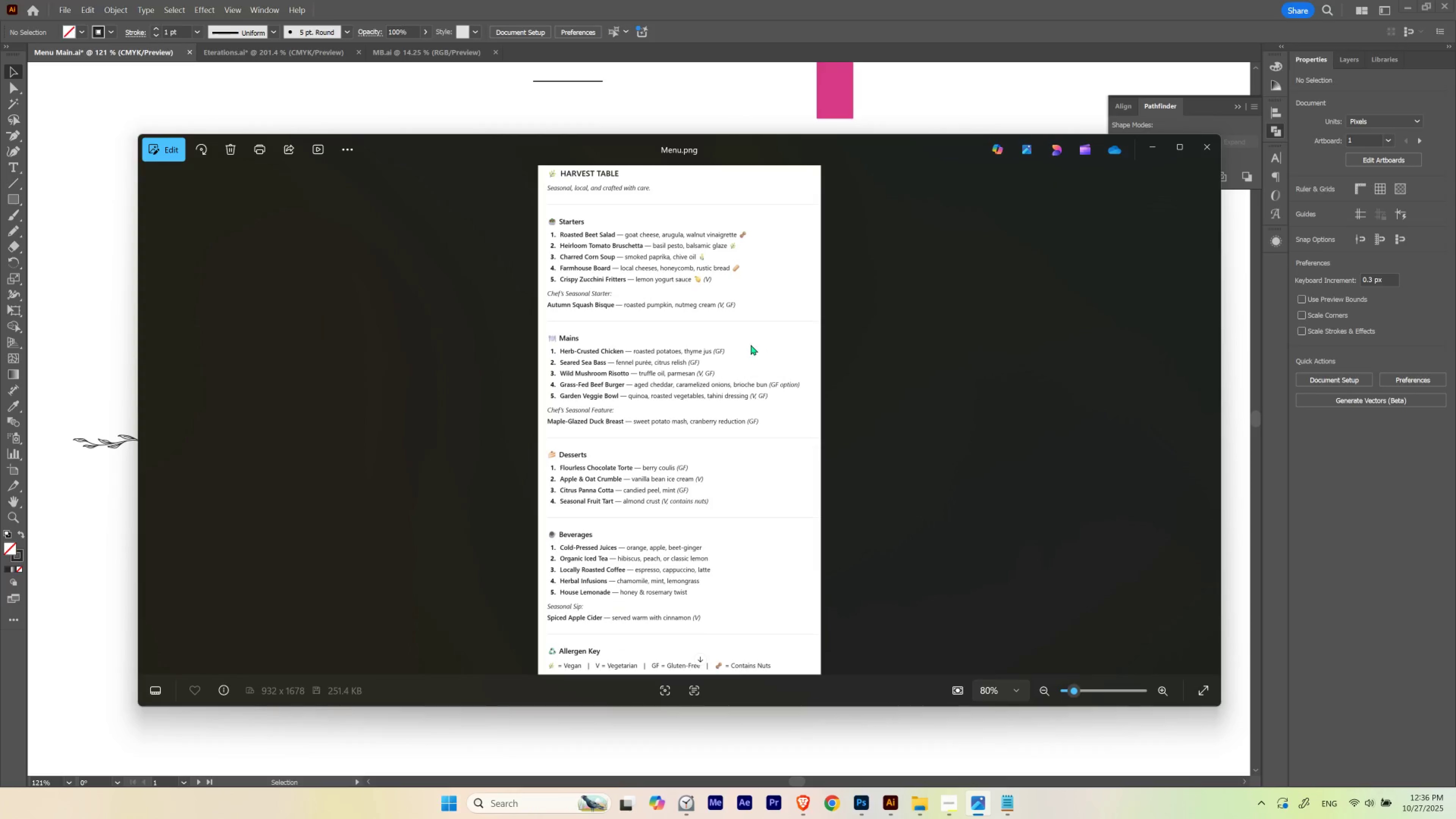 
key(ArrowLeft)
 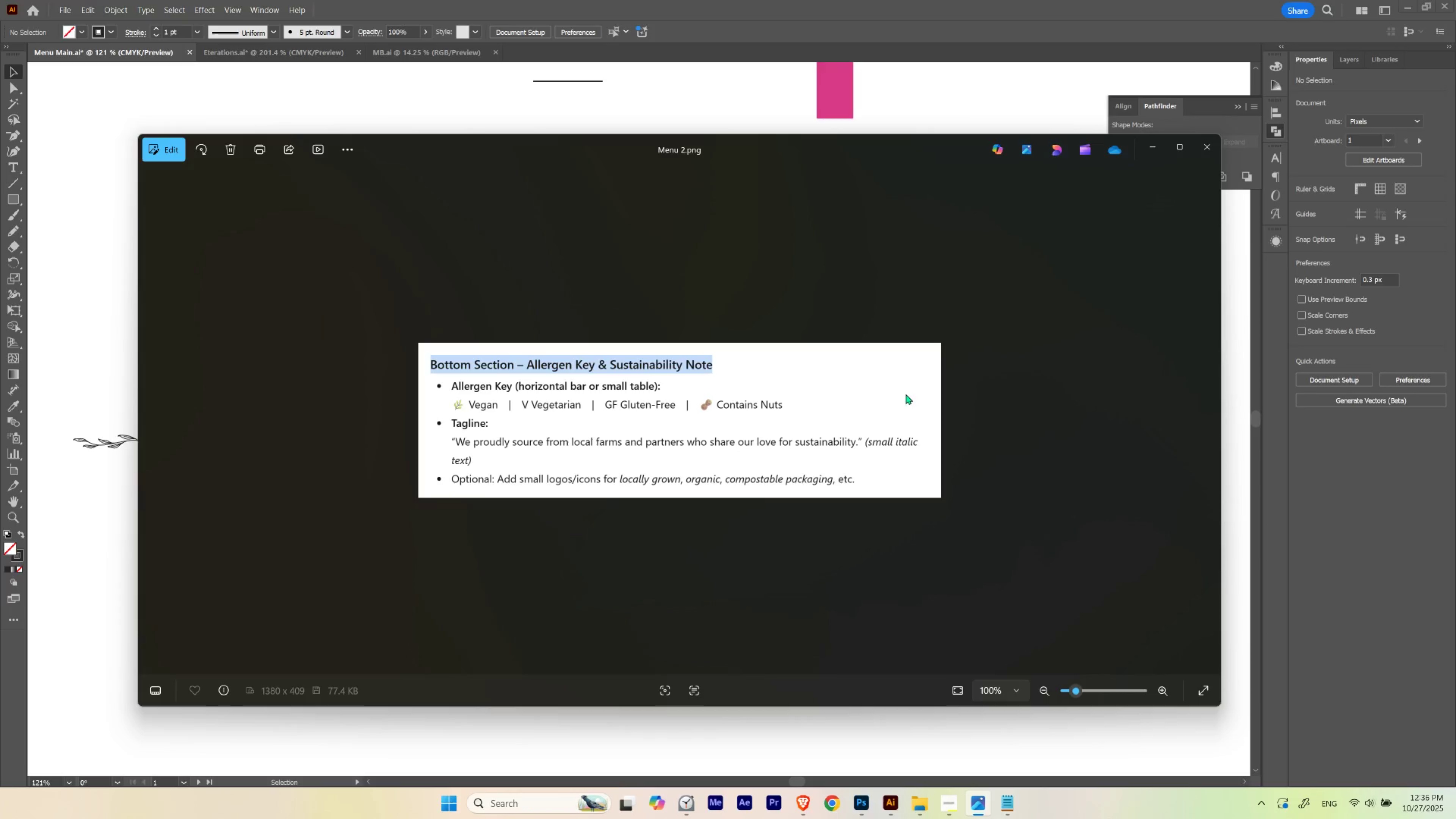 
left_click([1151, 142])
 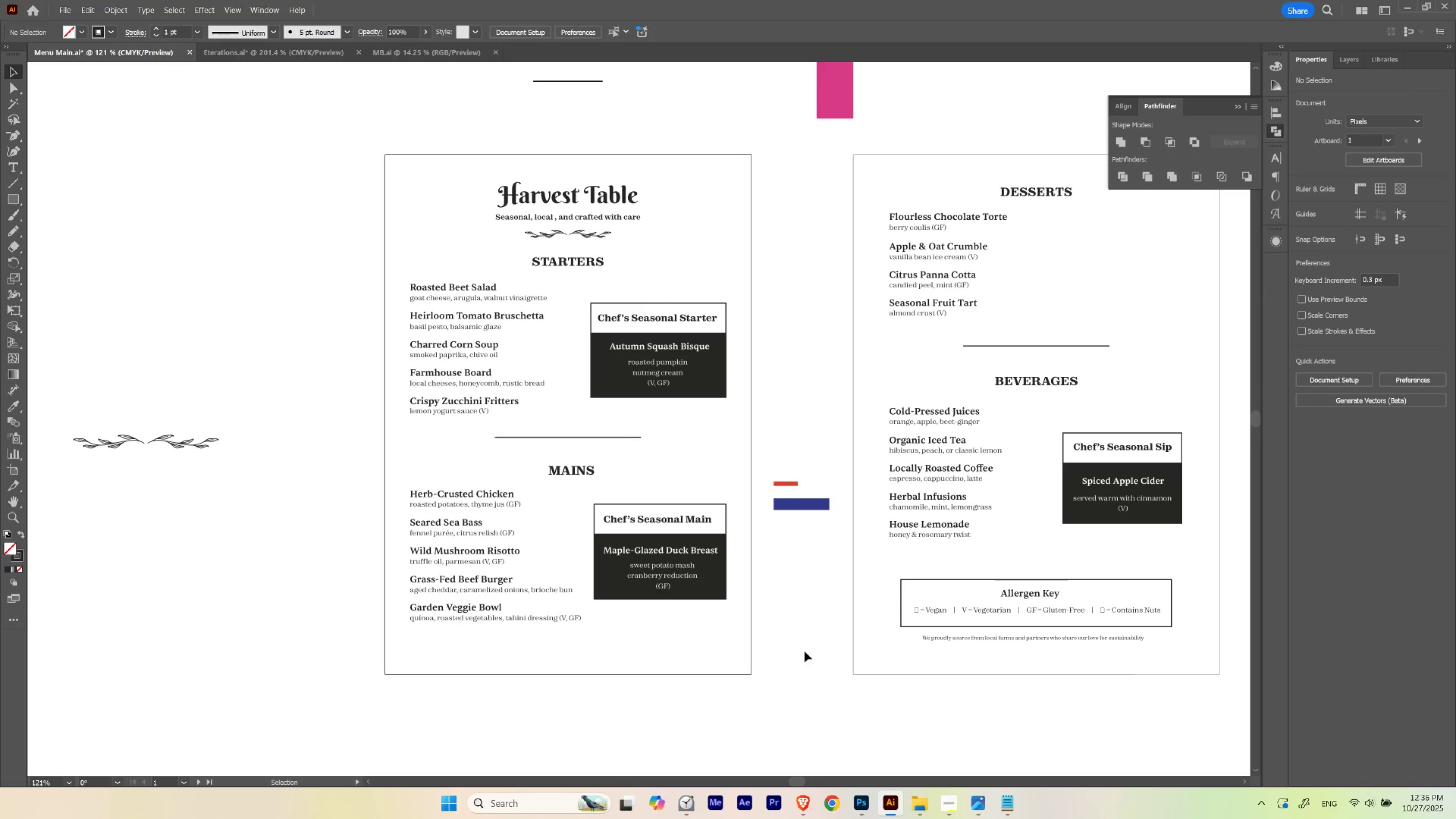 
left_click([804, 651])
 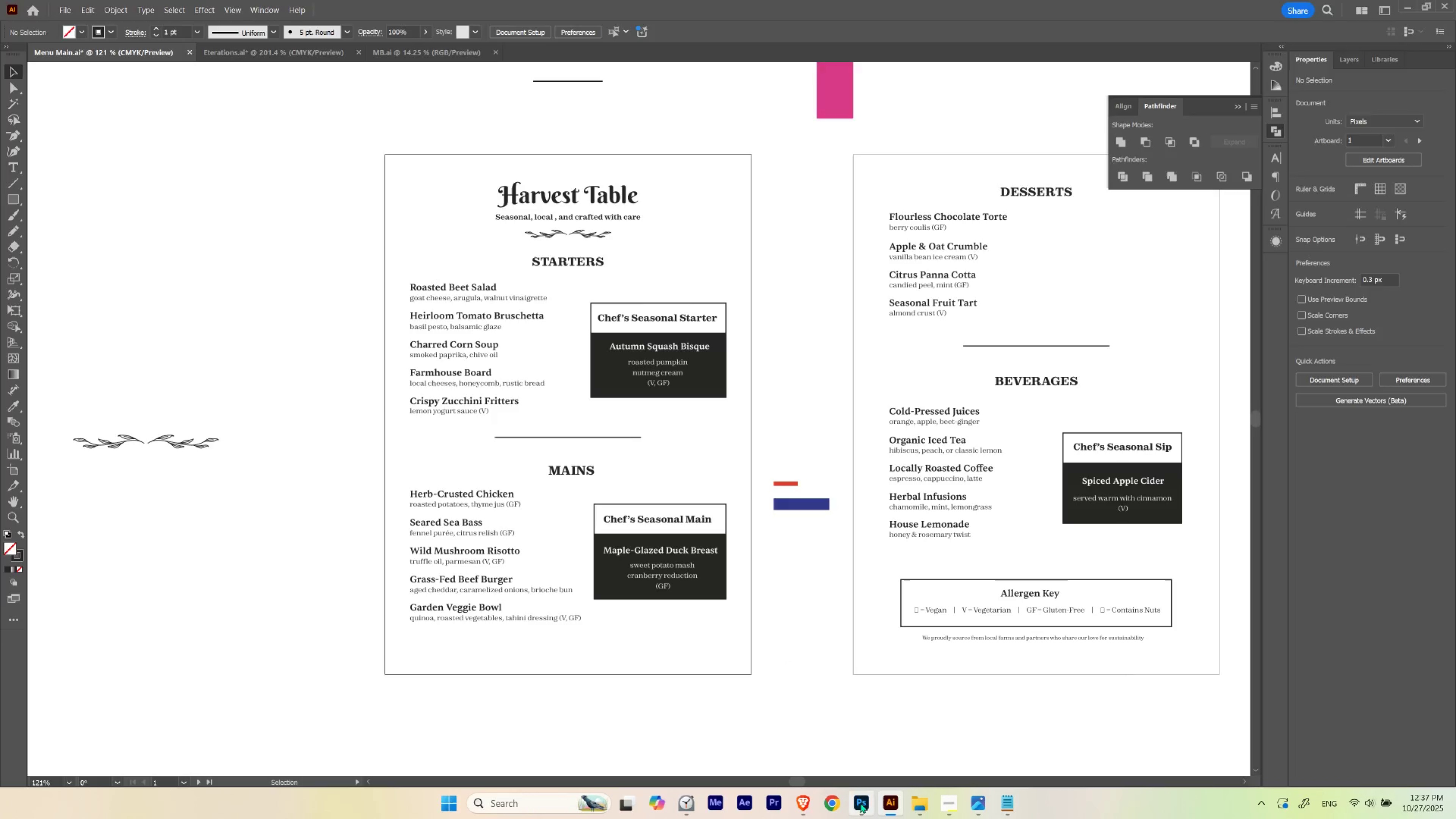 
left_click([860, 802])
 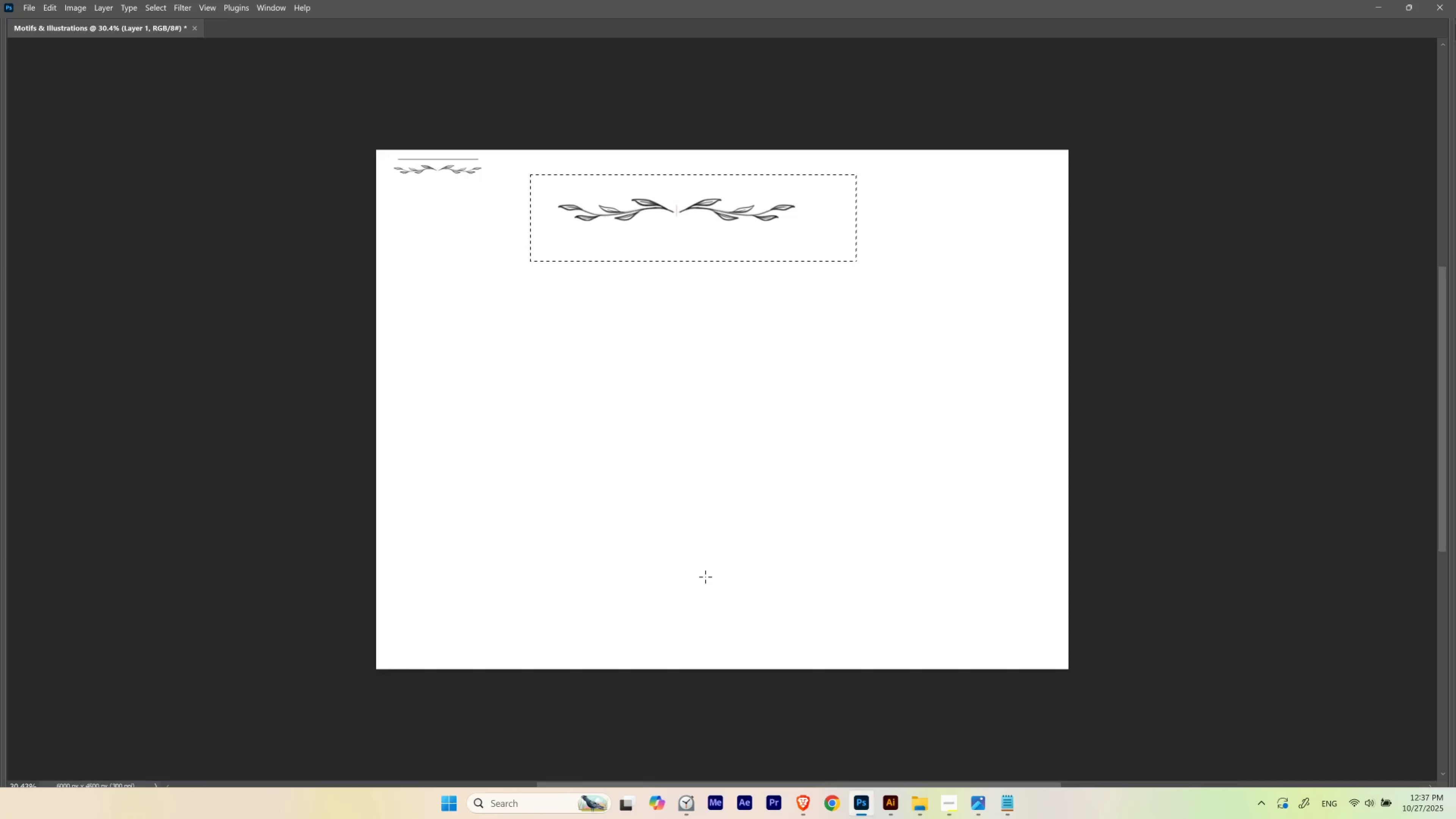 
key(Control+ControlLeft)
 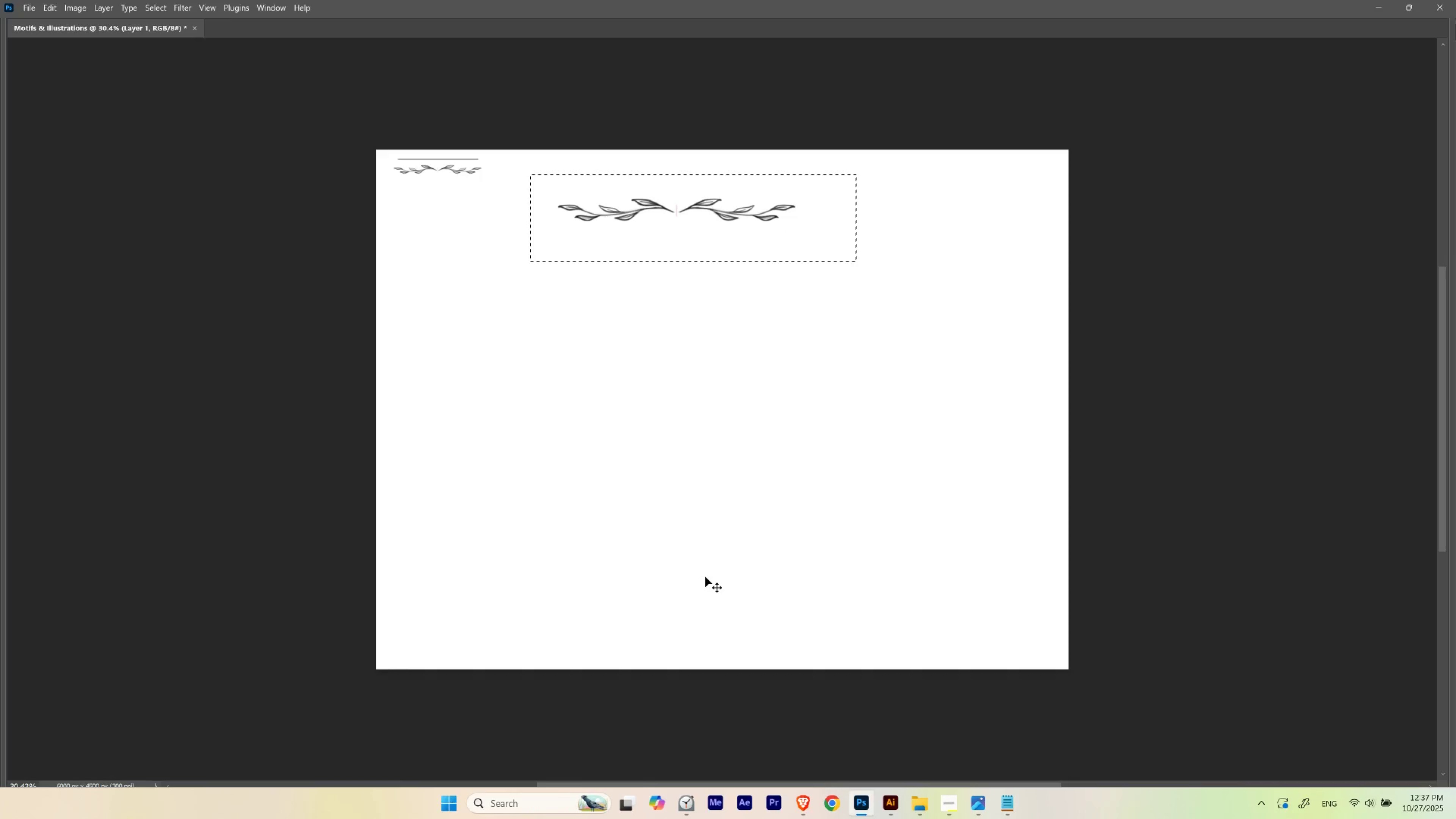 
key(Control+D)
 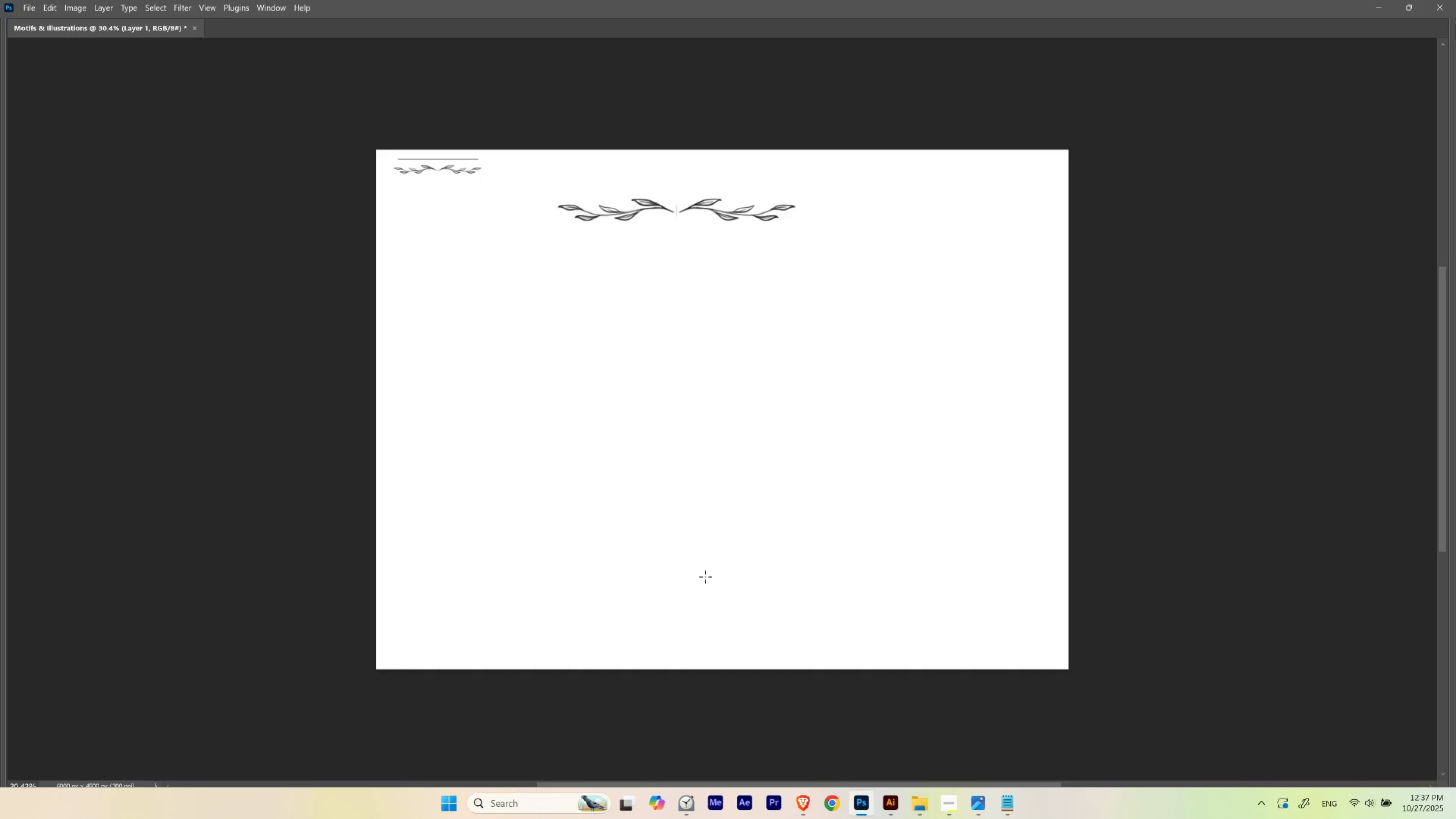 
hold_key(key=Space, duration=0.67)
 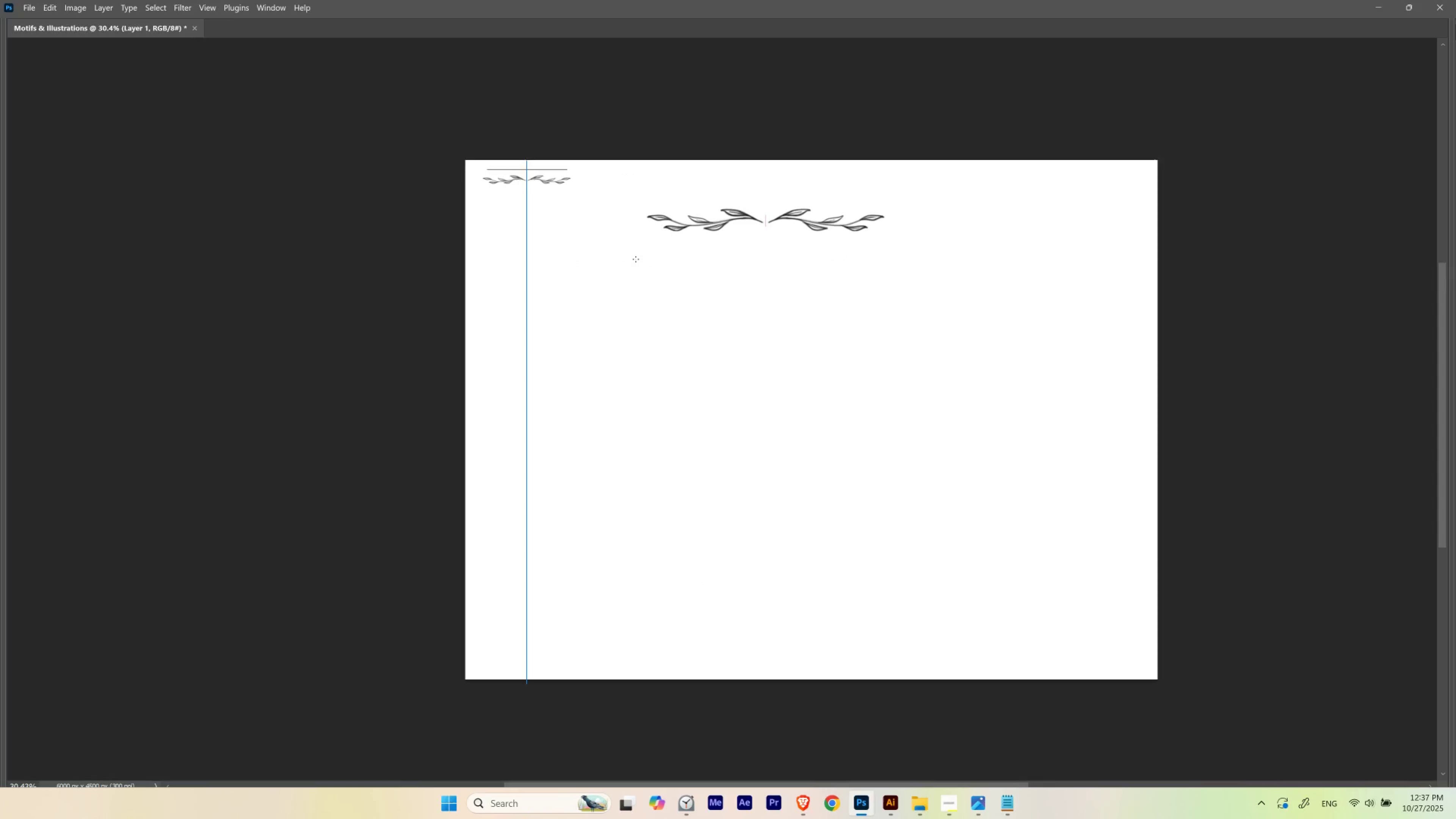 
key(B)
 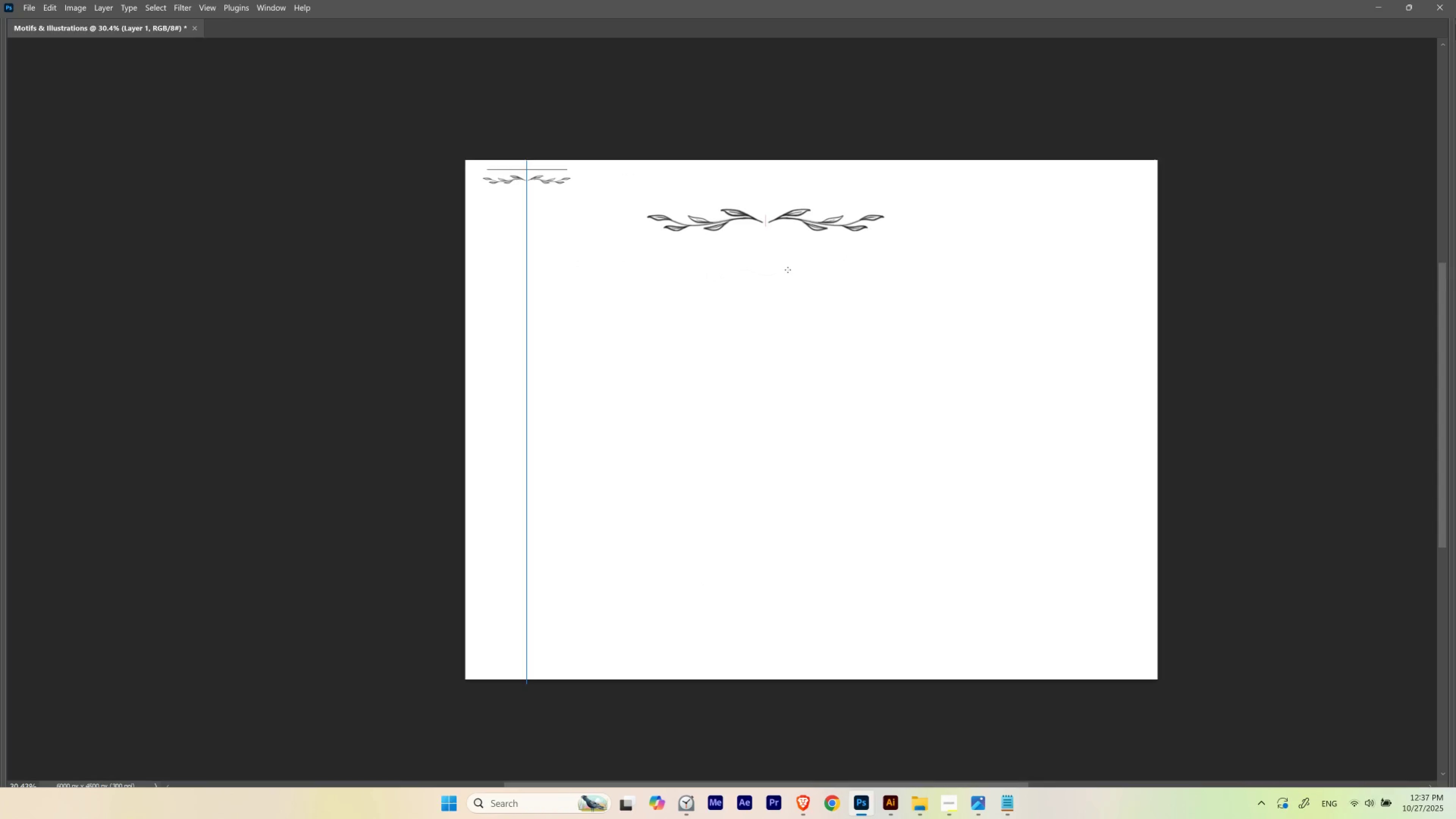 
hold_key(key=Space, duration=0.33)
 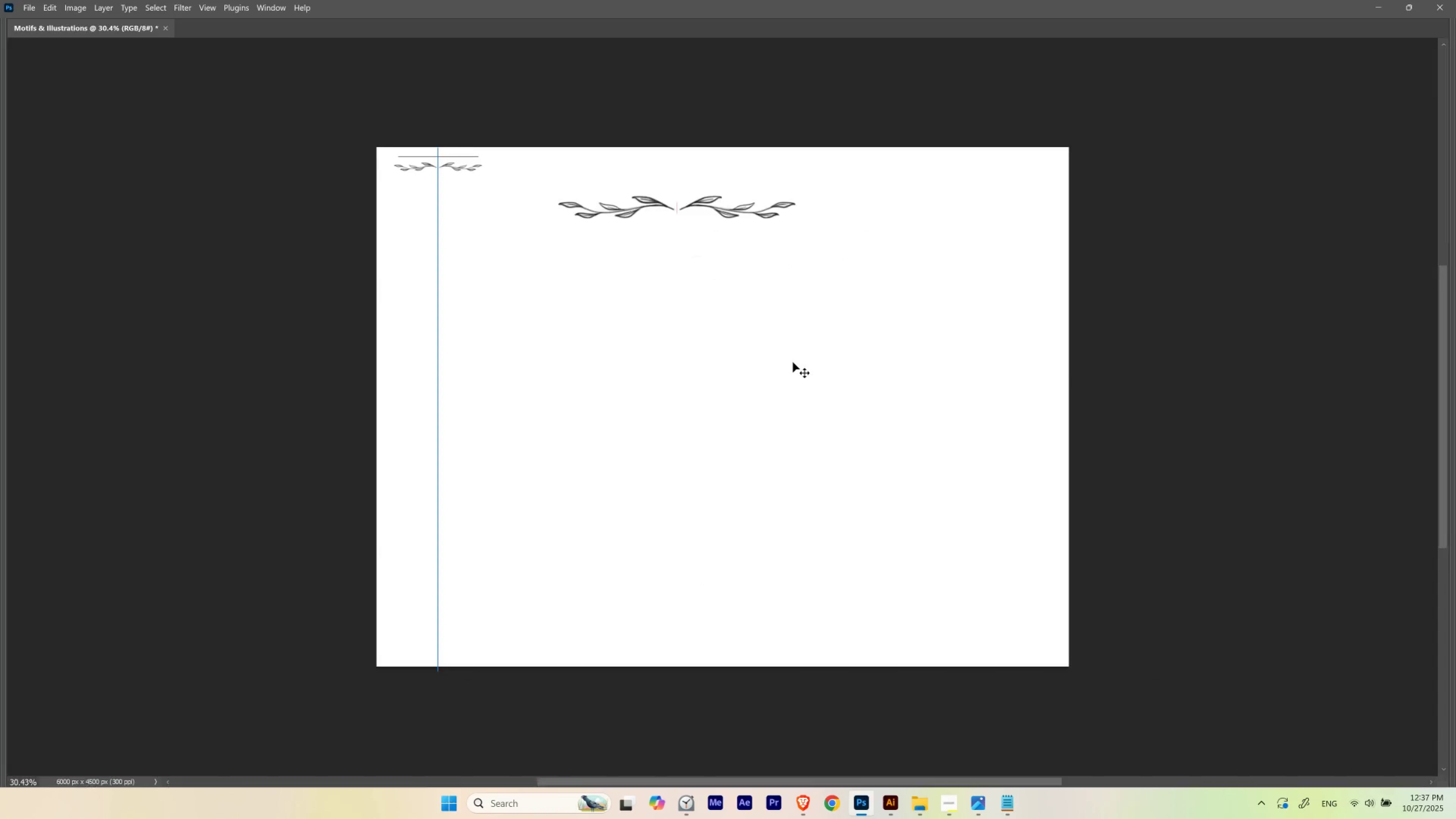 
key(Control+Z)
 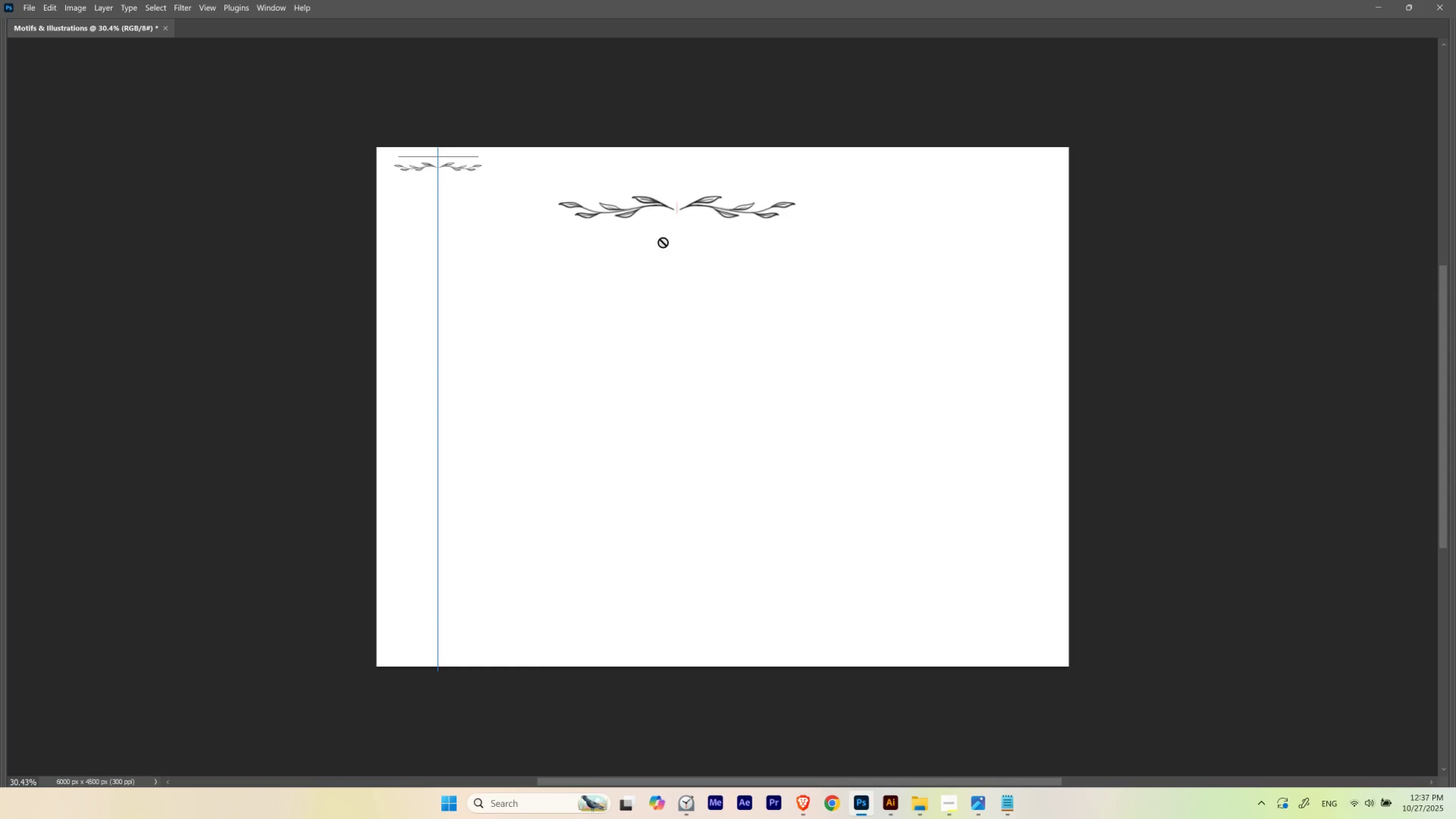 
key(B)
 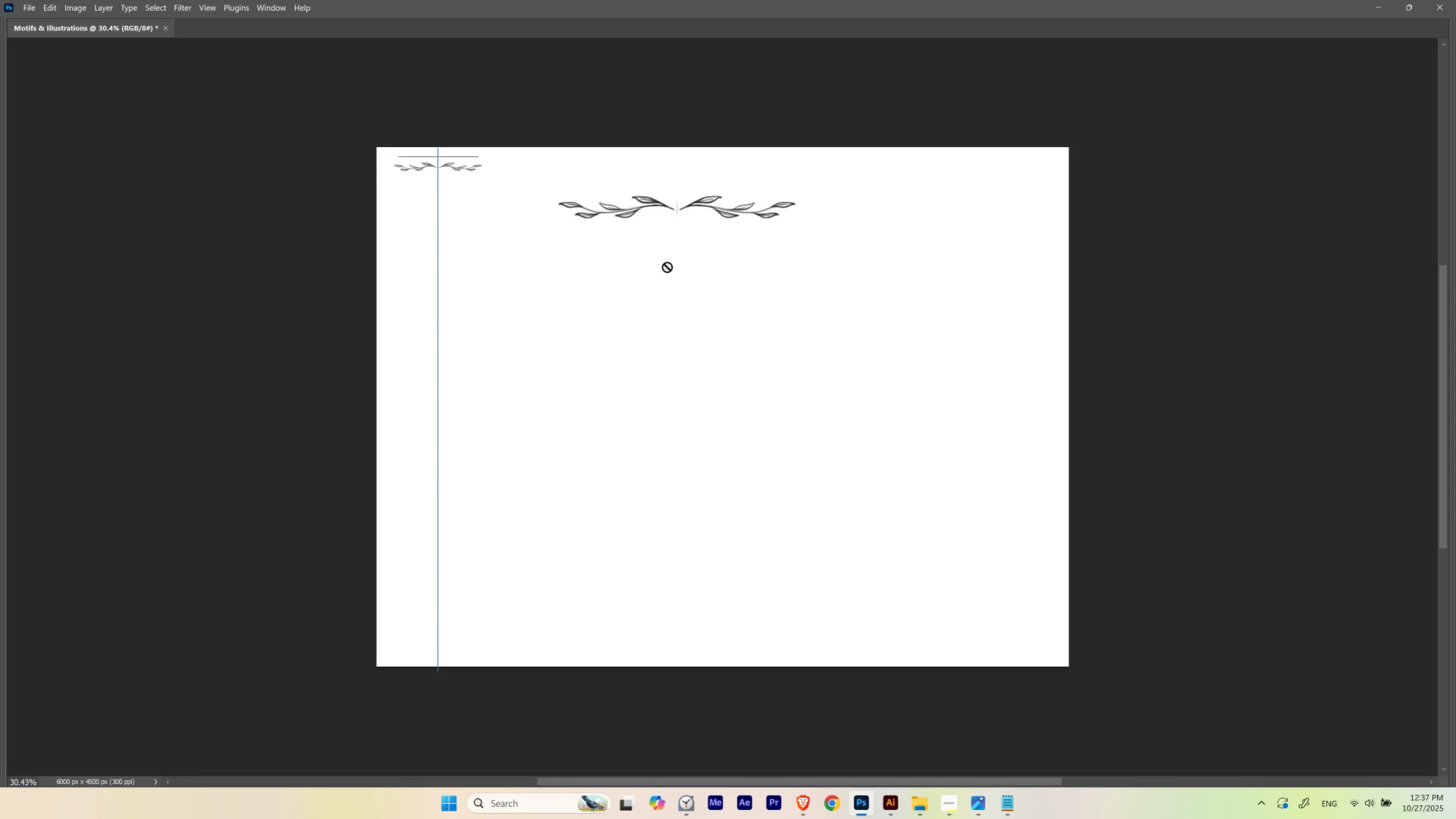 
key(Tab)
 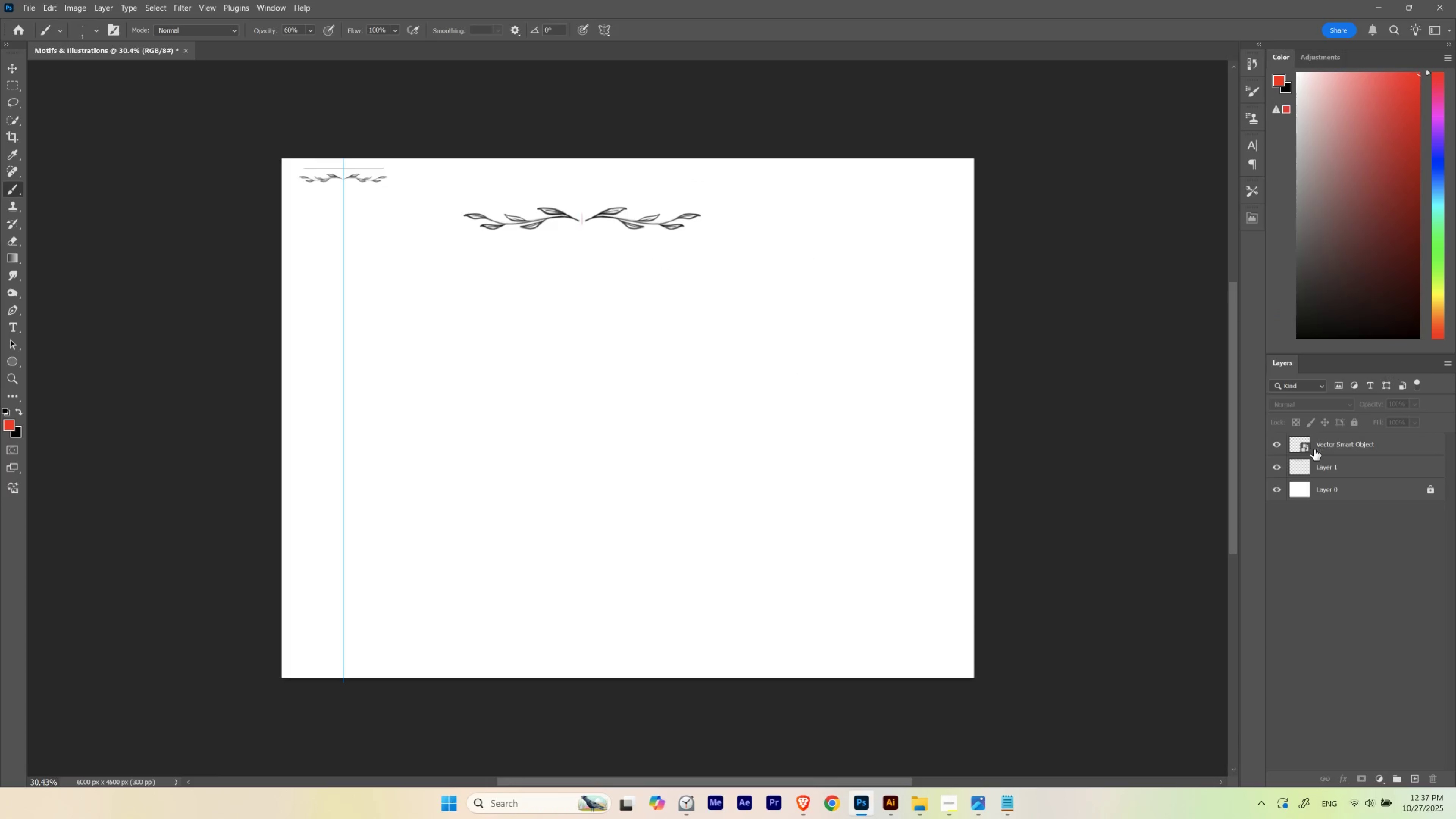 
left_click([1321, 468])
 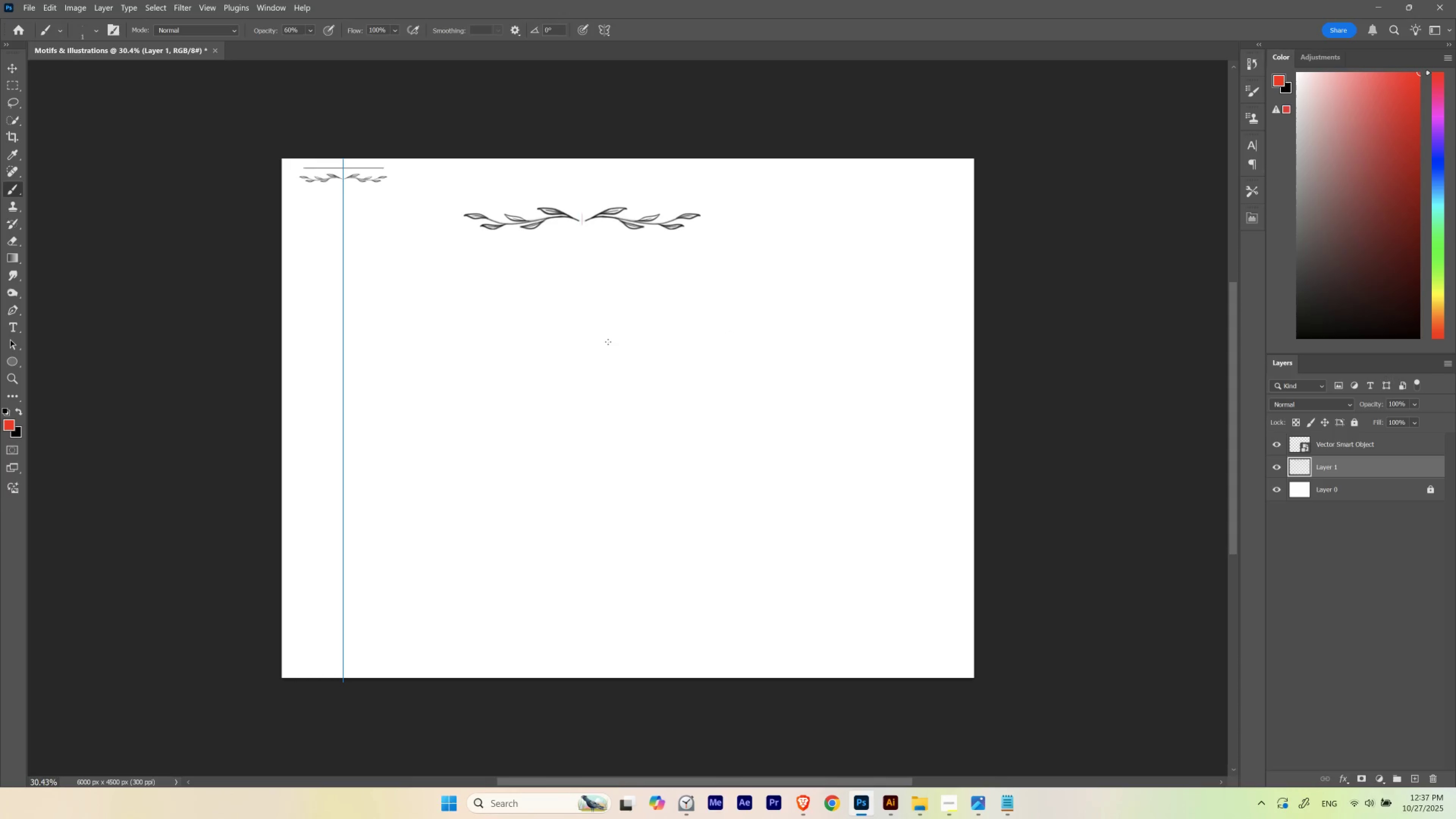 
hold_key(key=ControlLeft, duration=0.67)
 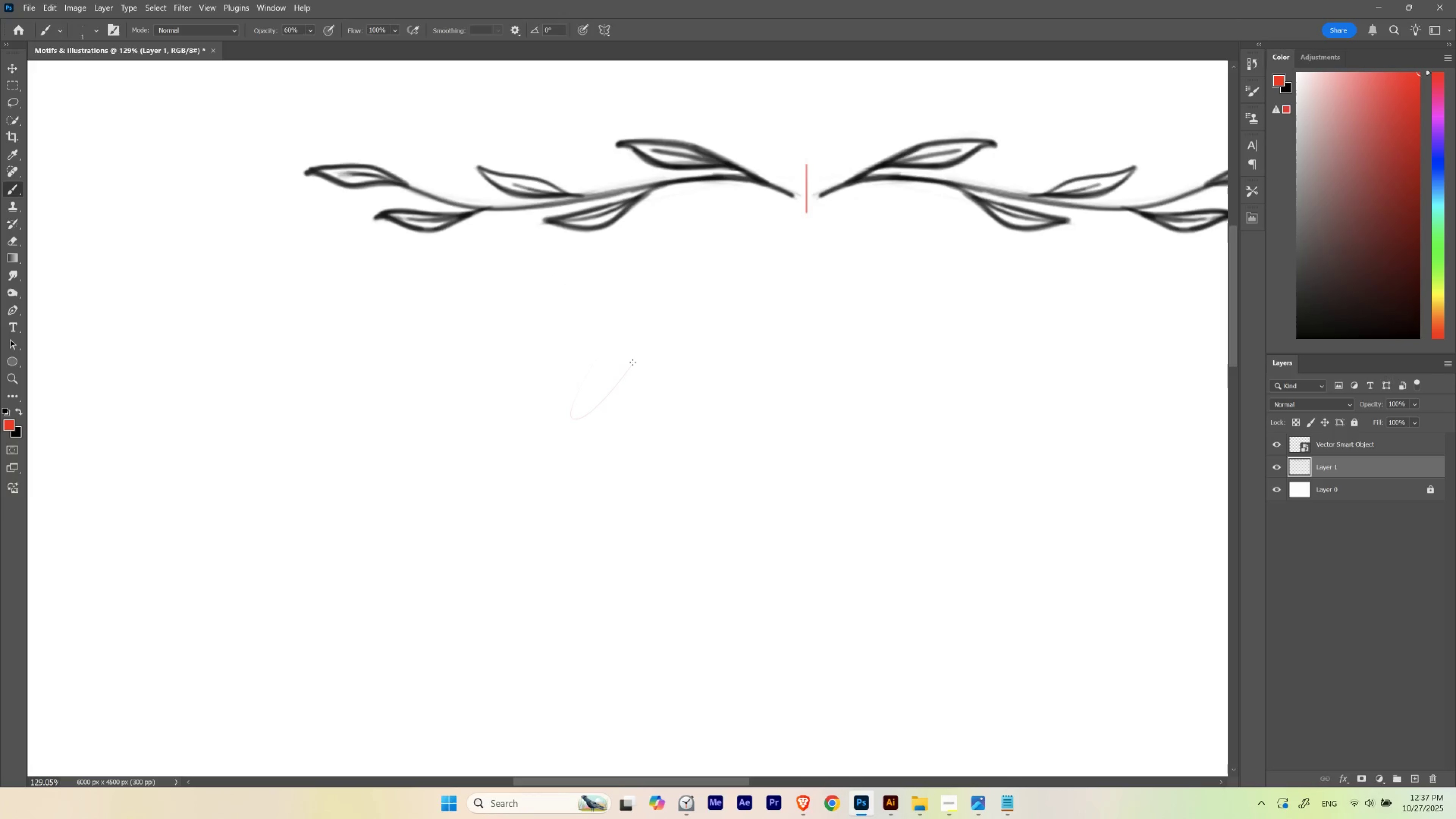 
hold_key(key=Space, duration=0.63)
 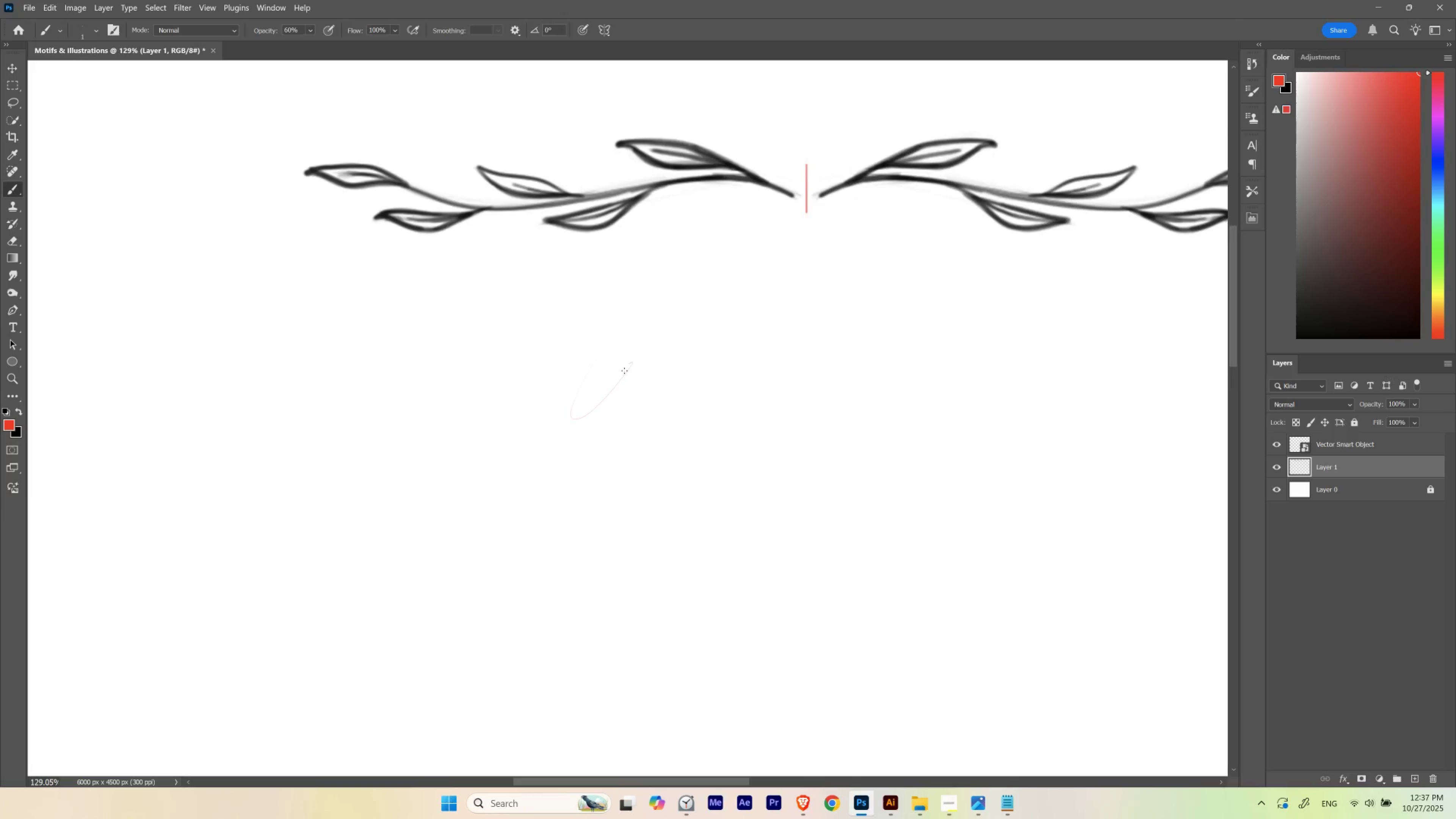 
key(Control+ControlLeft)
 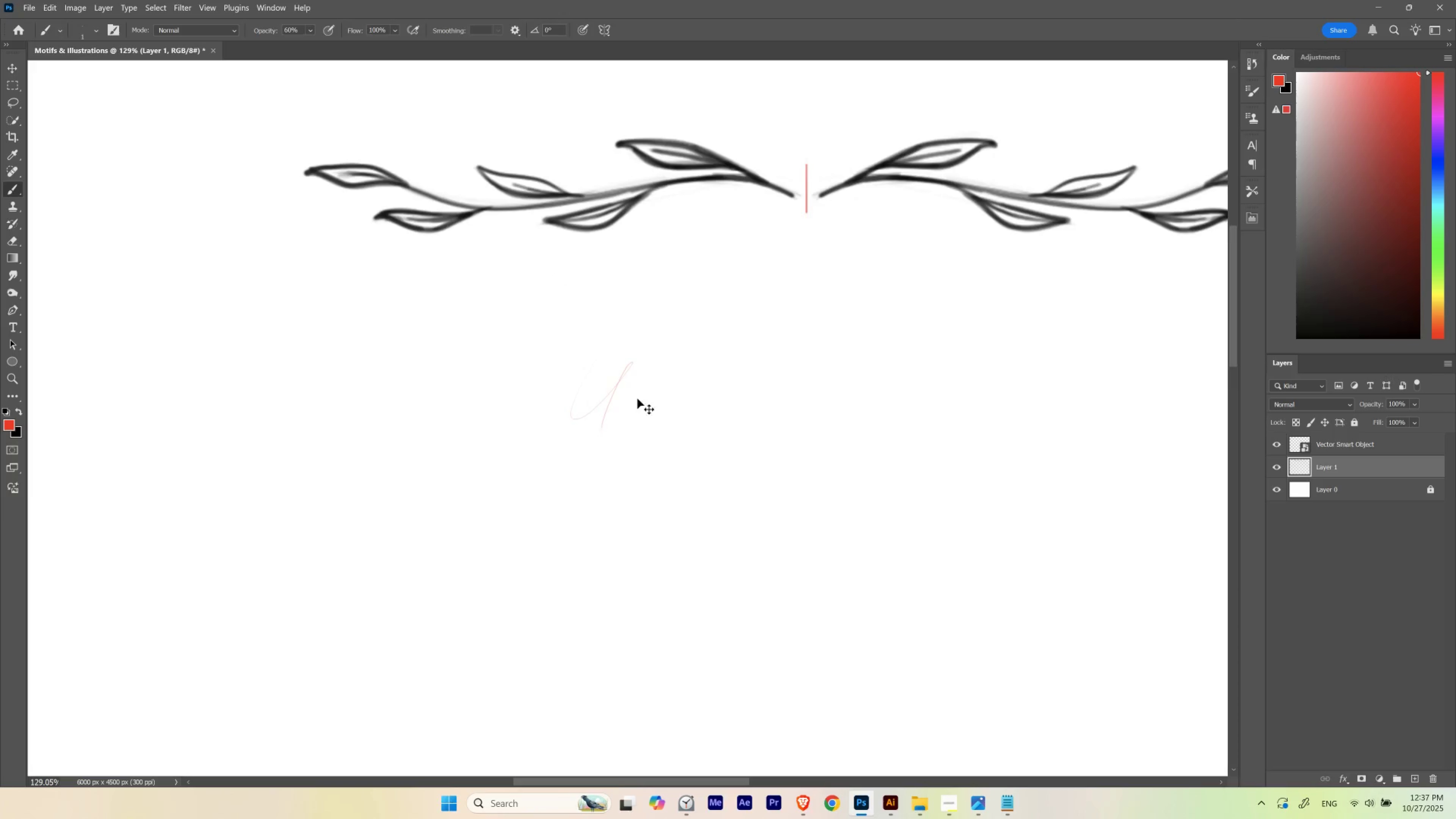 
key(Control+Z)
 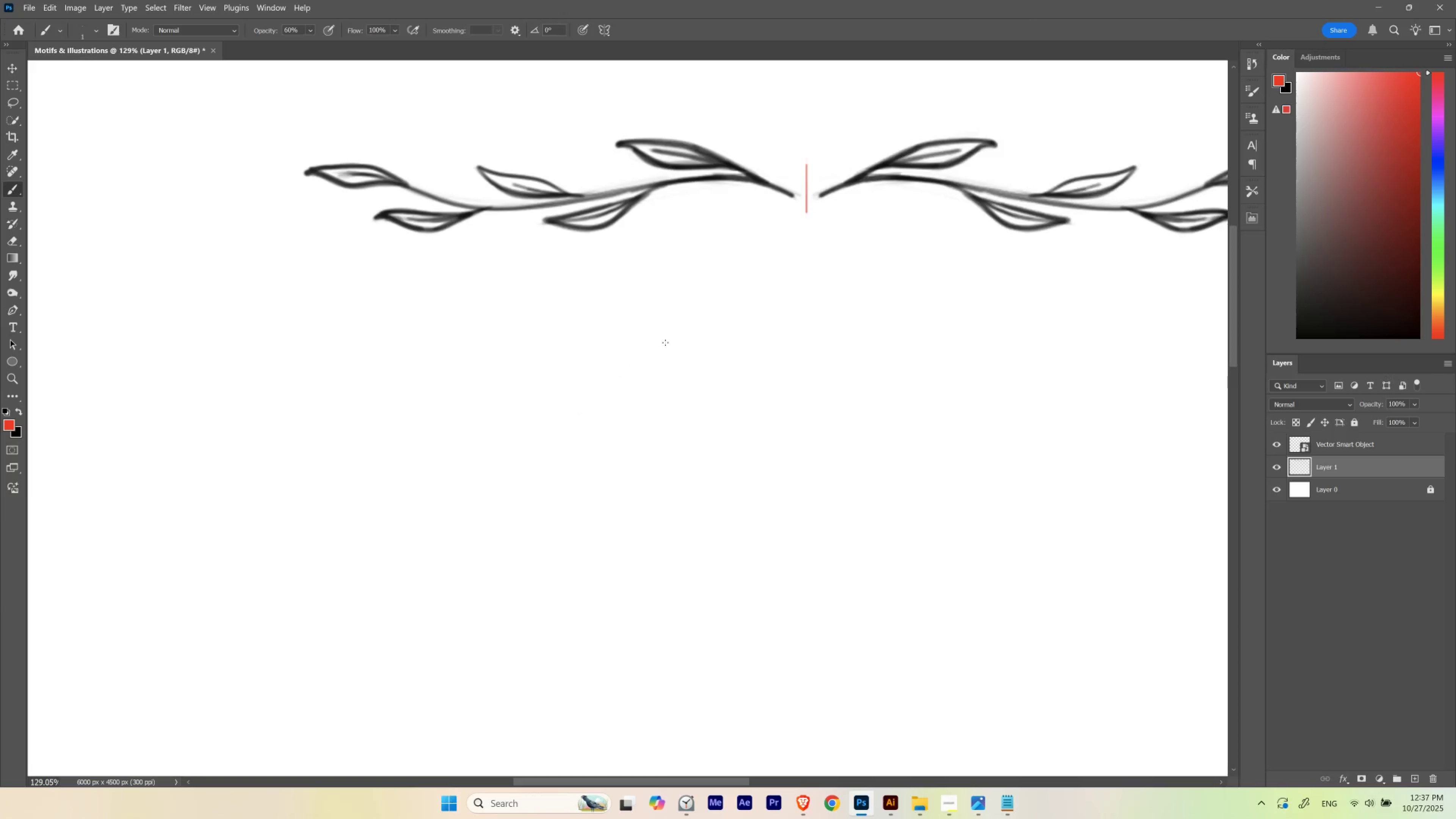 
right_click([665, 343])
 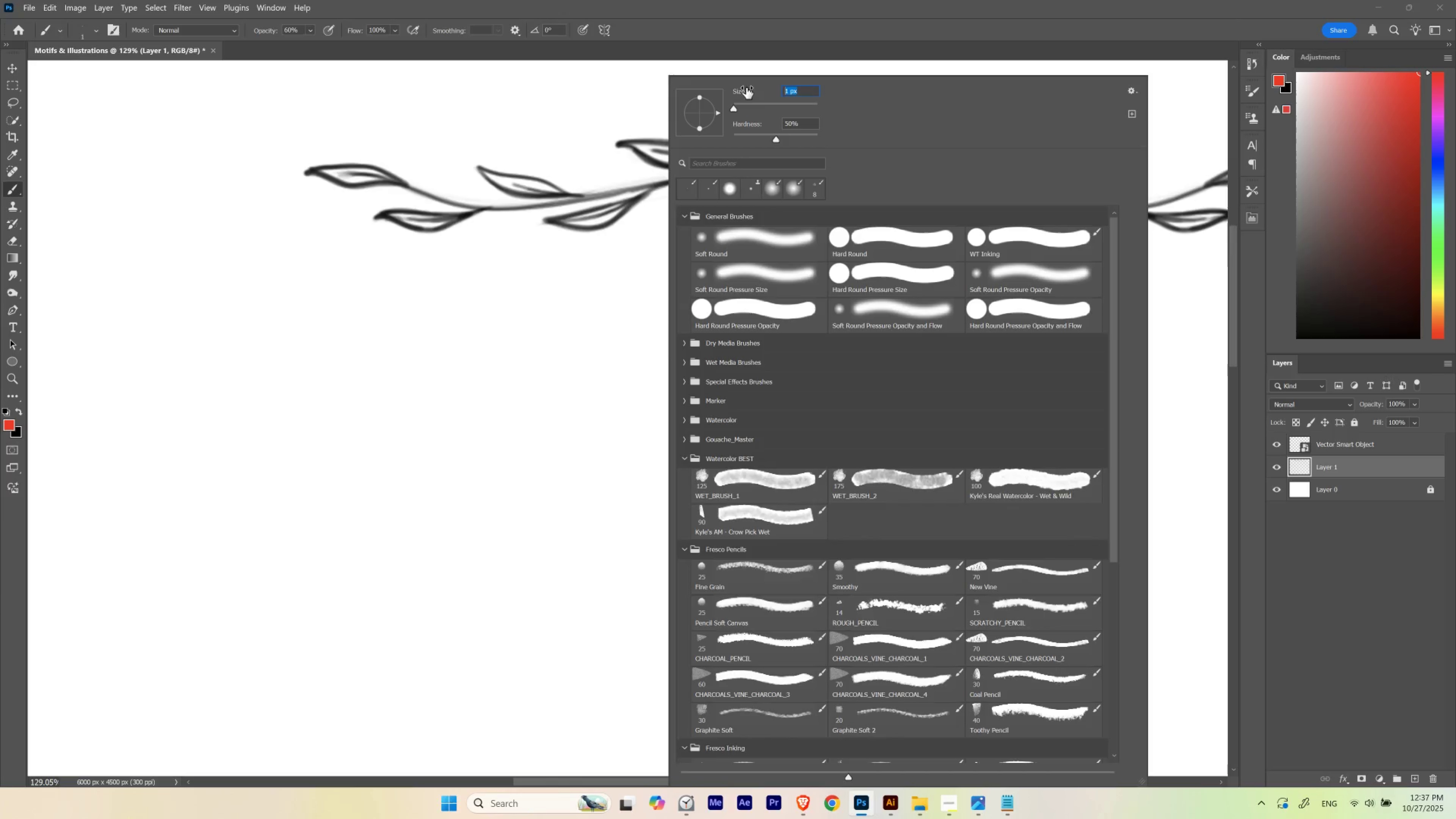 
key(Numpad5)
 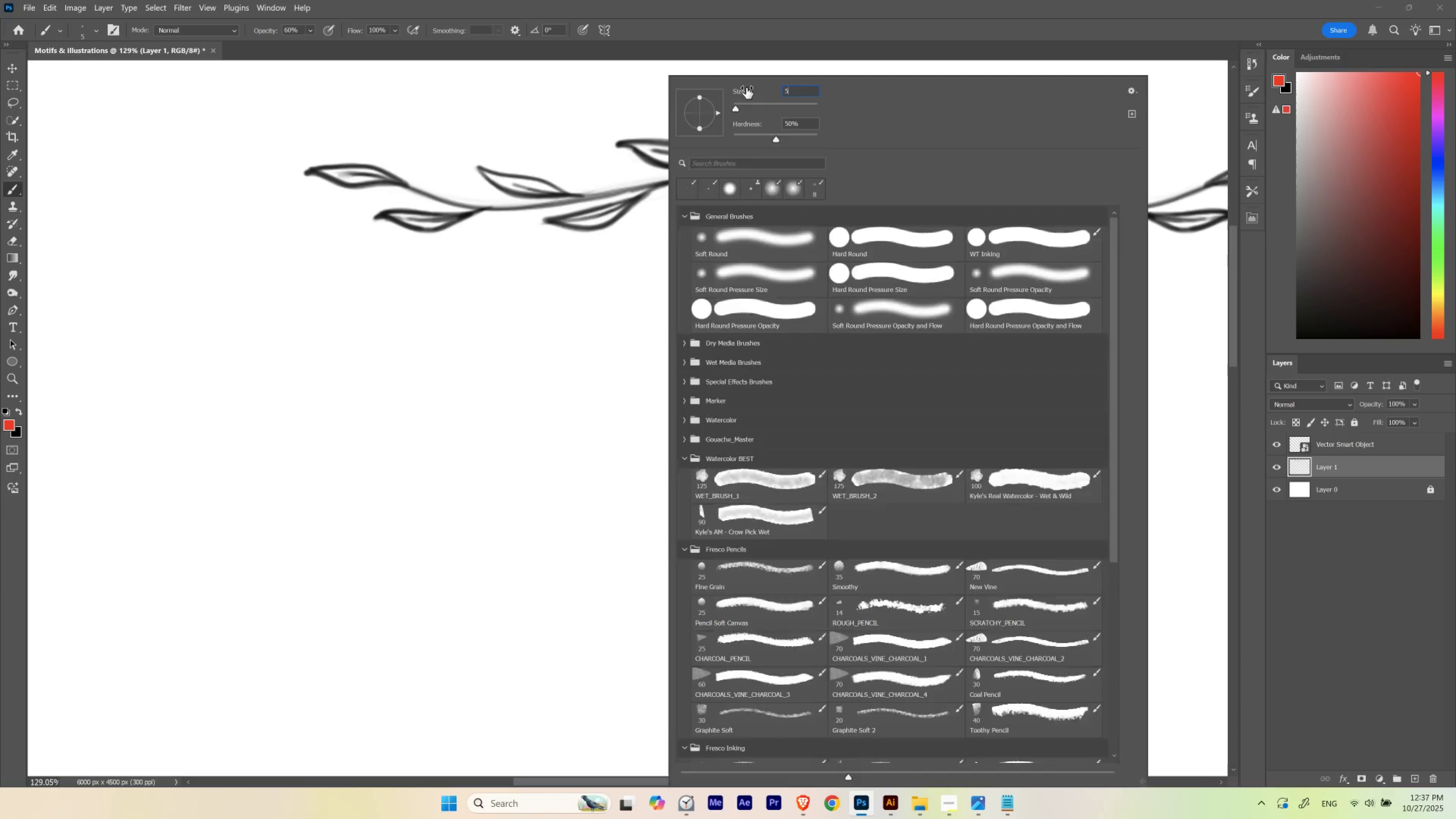 
key(NumpadEnter)
 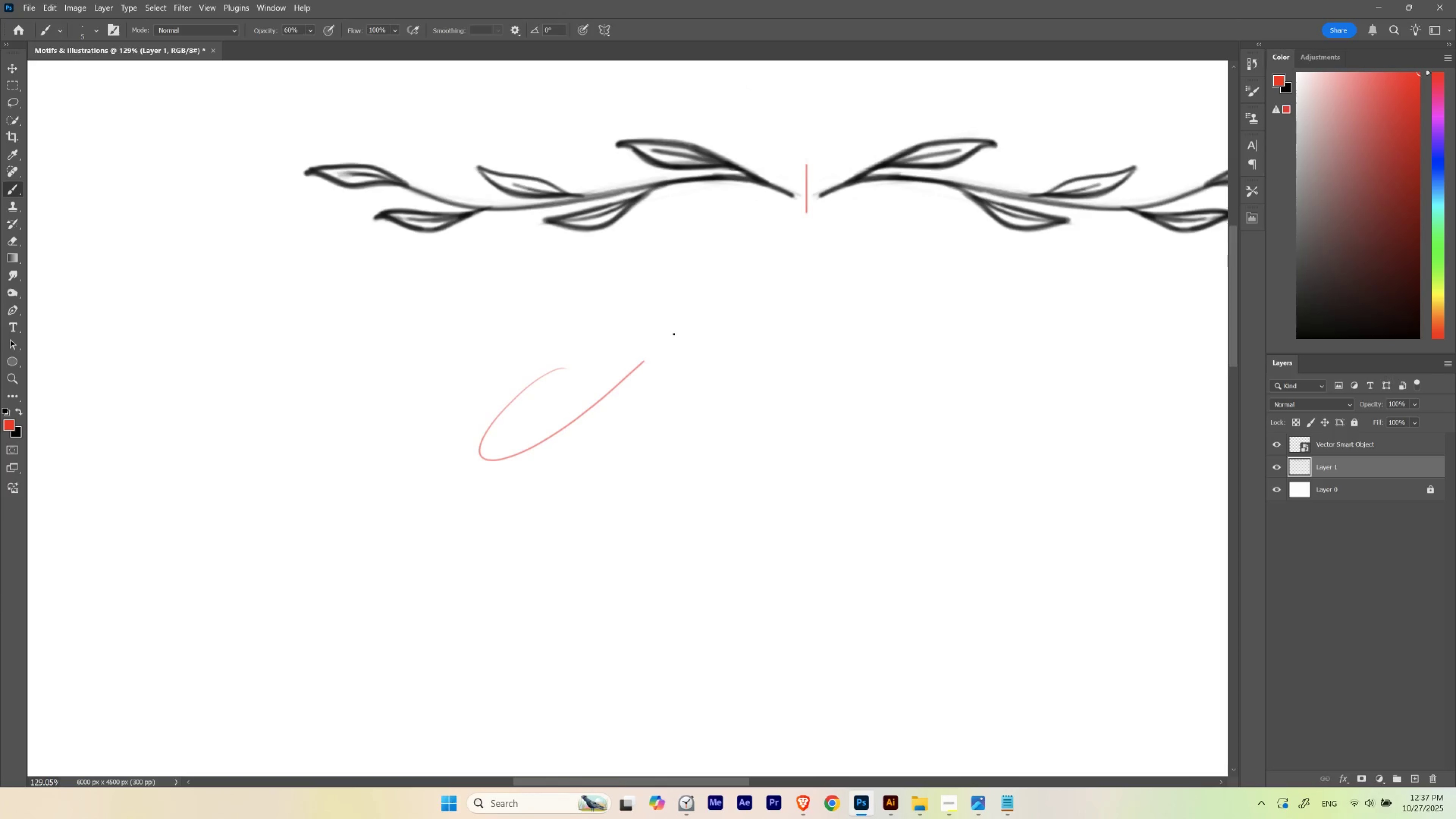 
key(Control+ControlLeft)
 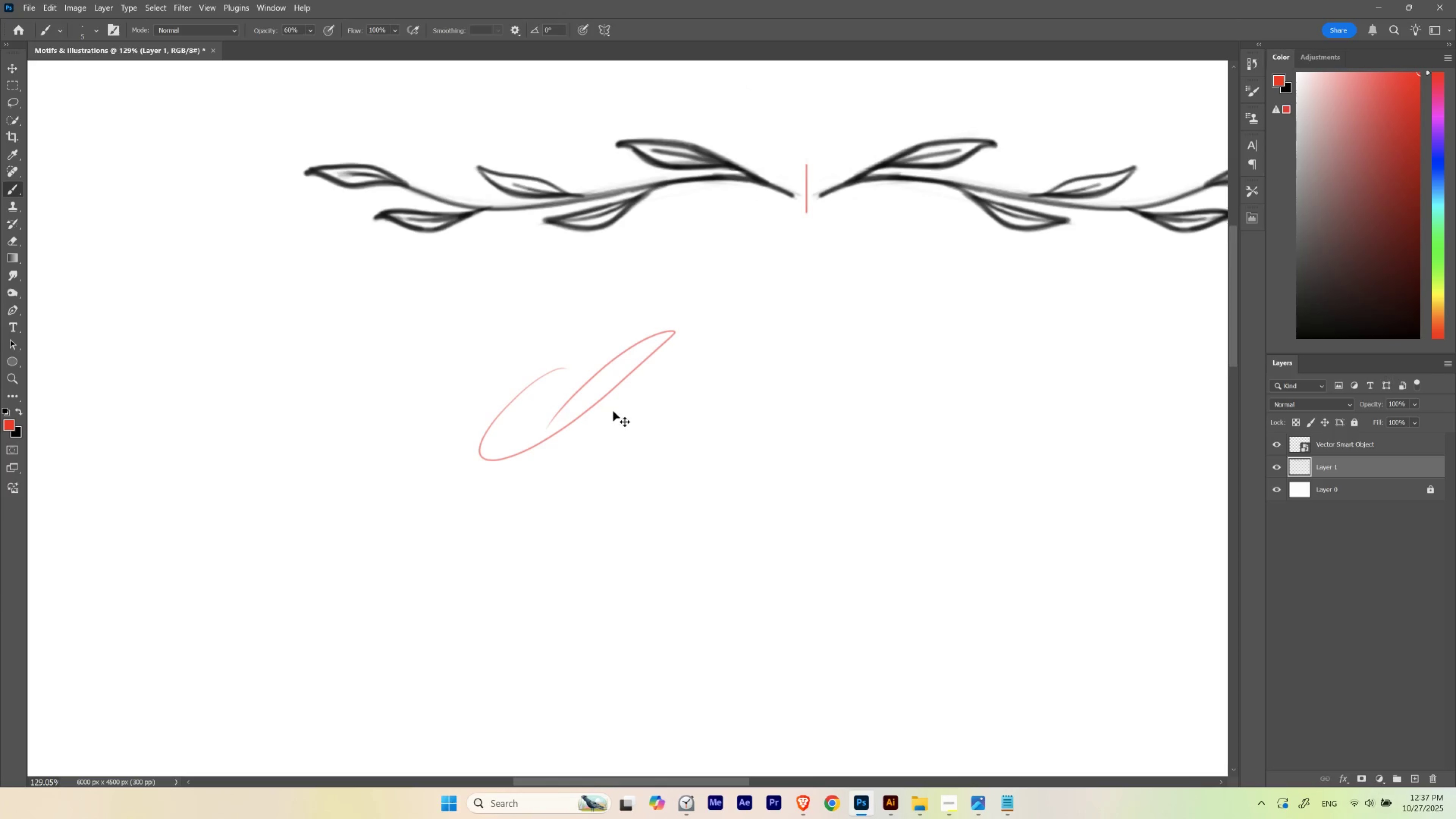 
key(Control+Z)
 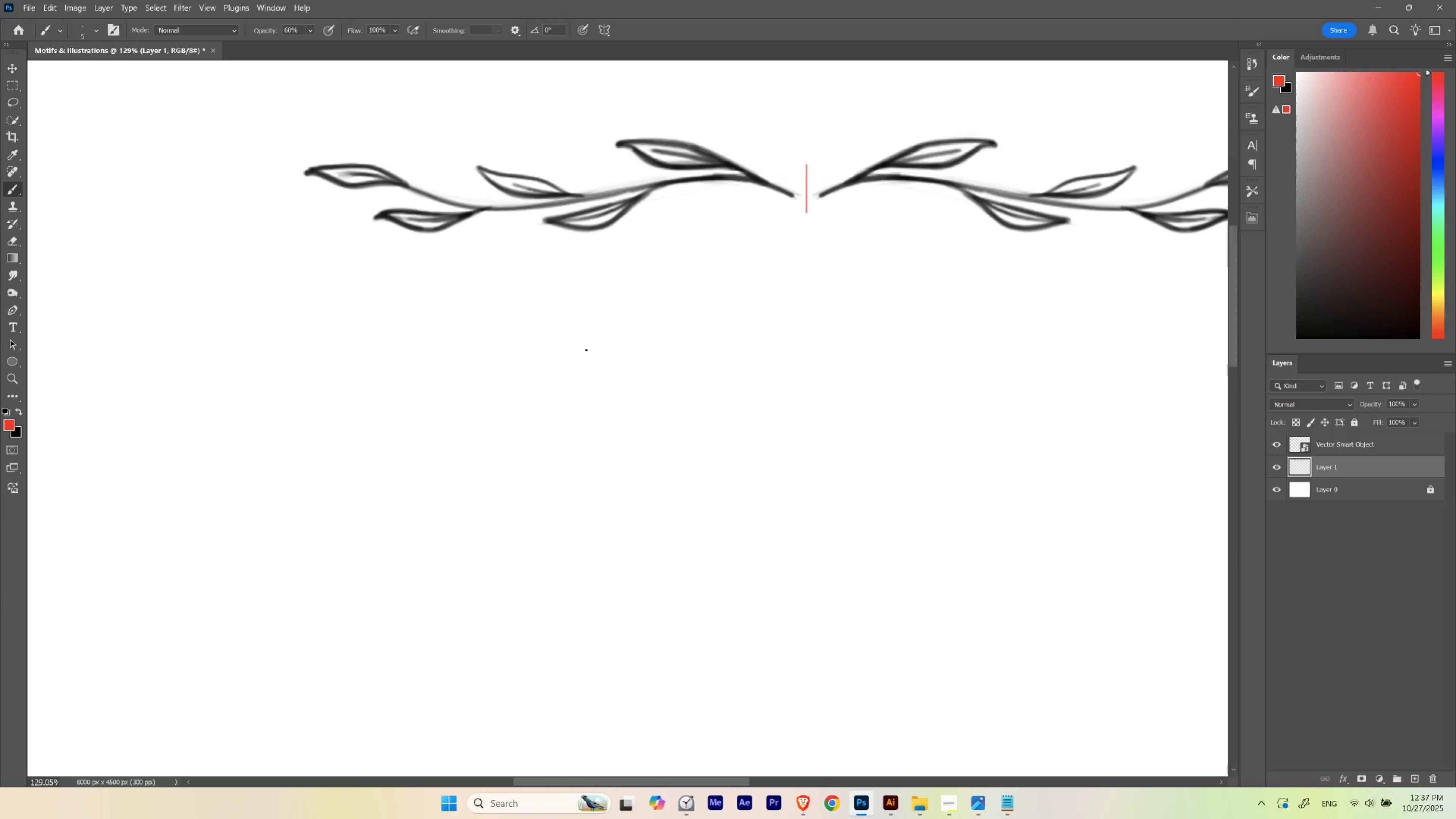 
hold_key(key=Space, duration=0.73)
 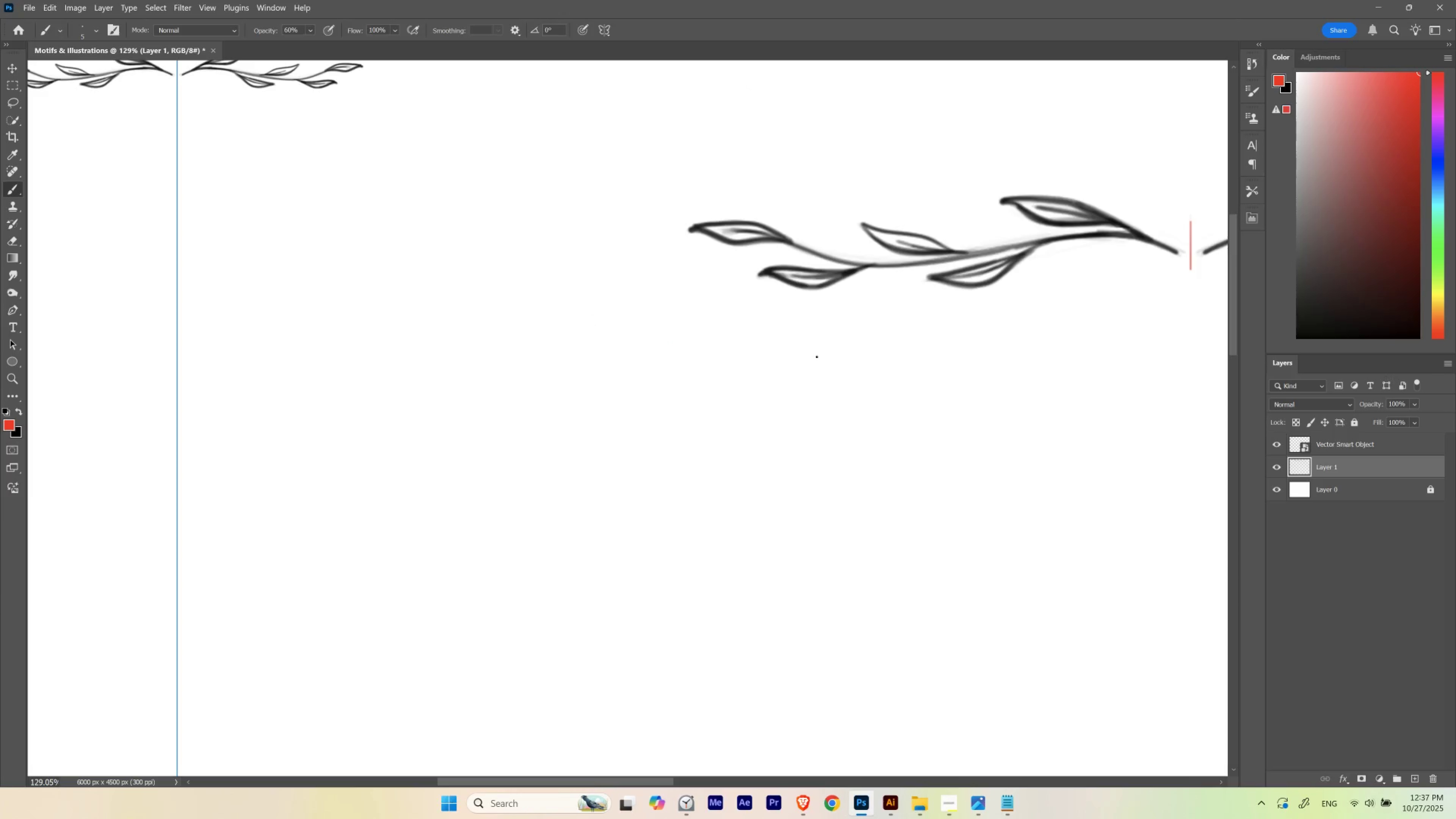 
key(X)
 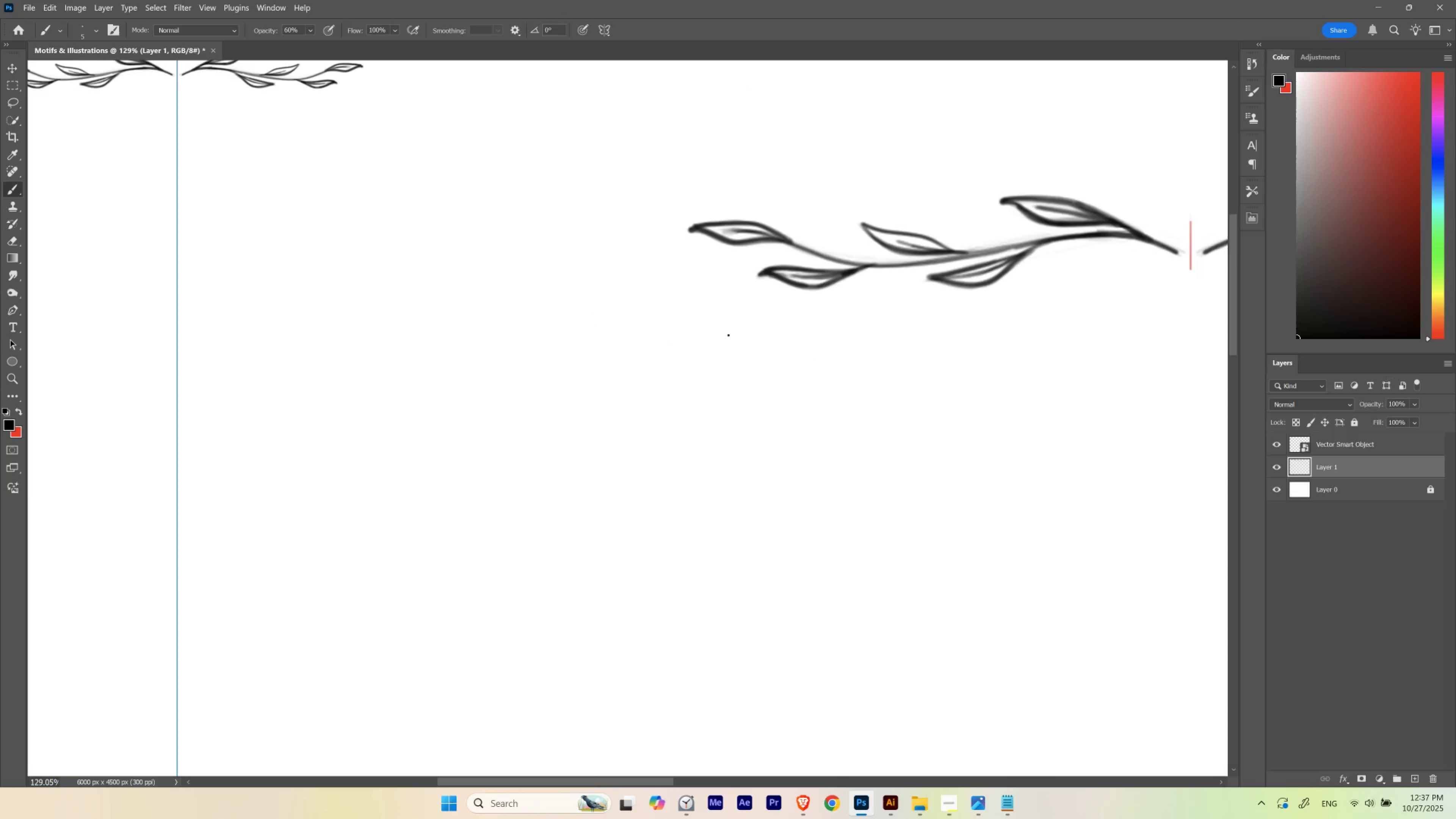 
hold_key(key=ControlLeft, duration=0.59)
 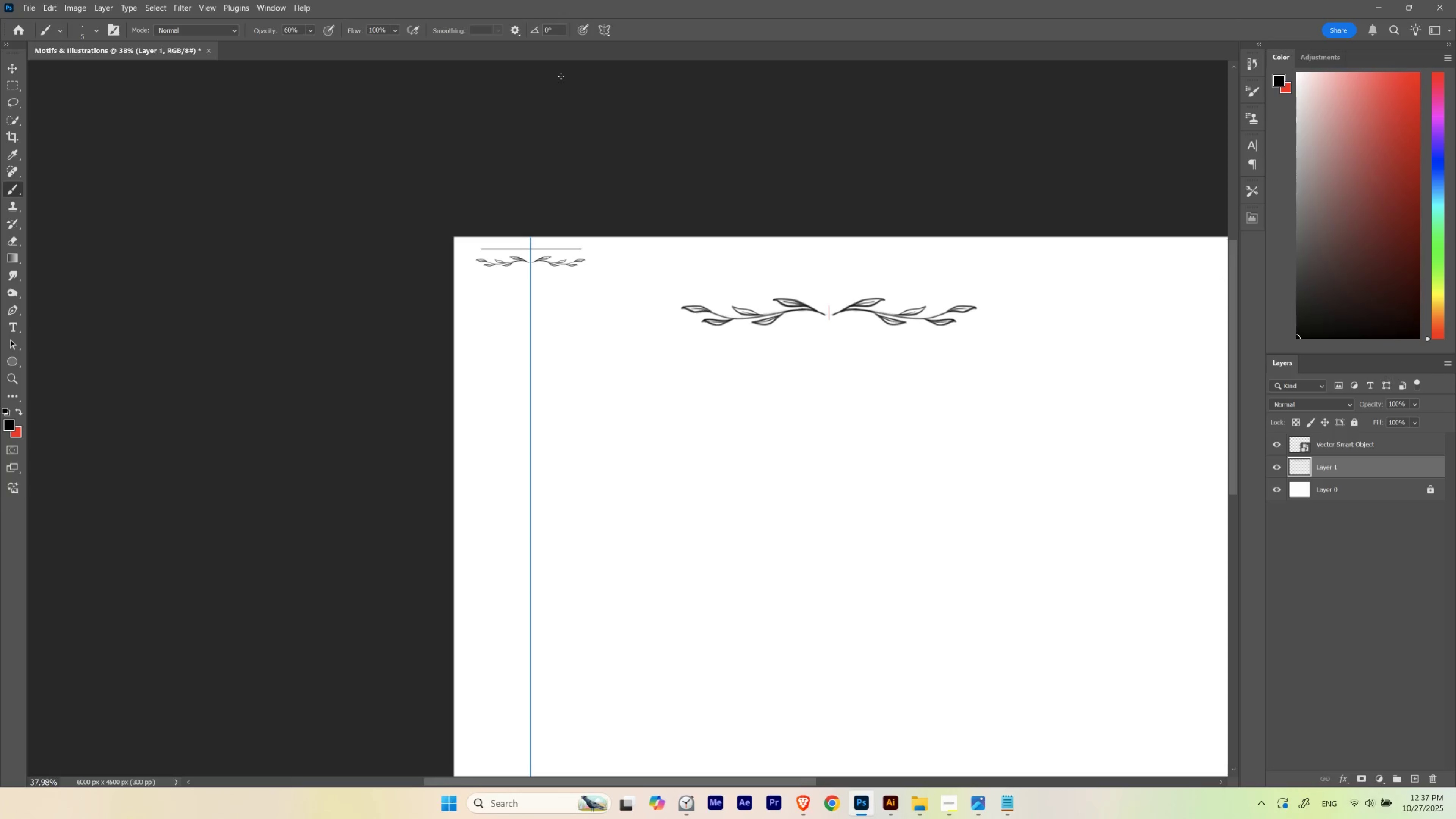 
hold_key(key=Space, duration=0.58)
 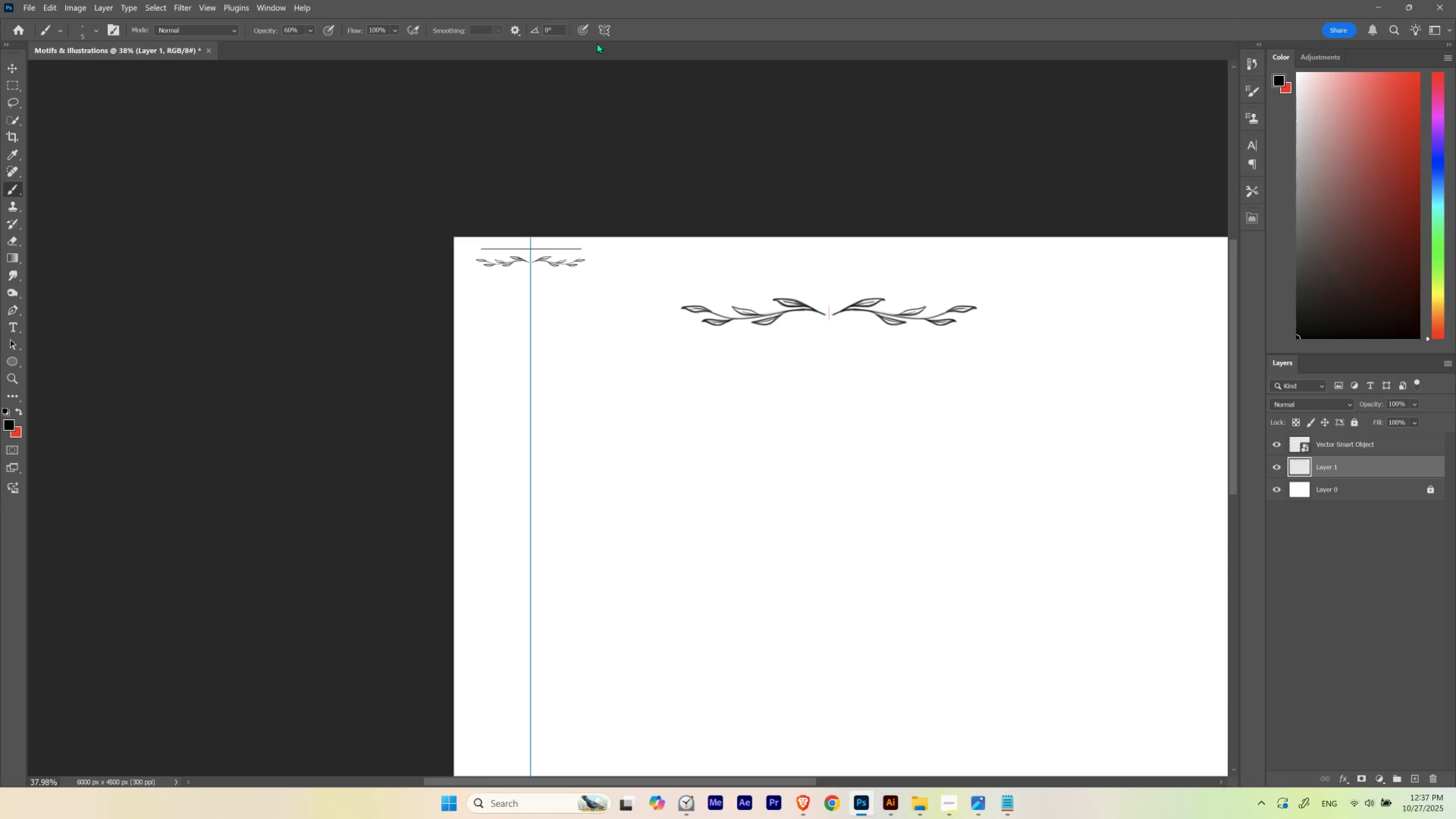 
left_click([598, 42])
 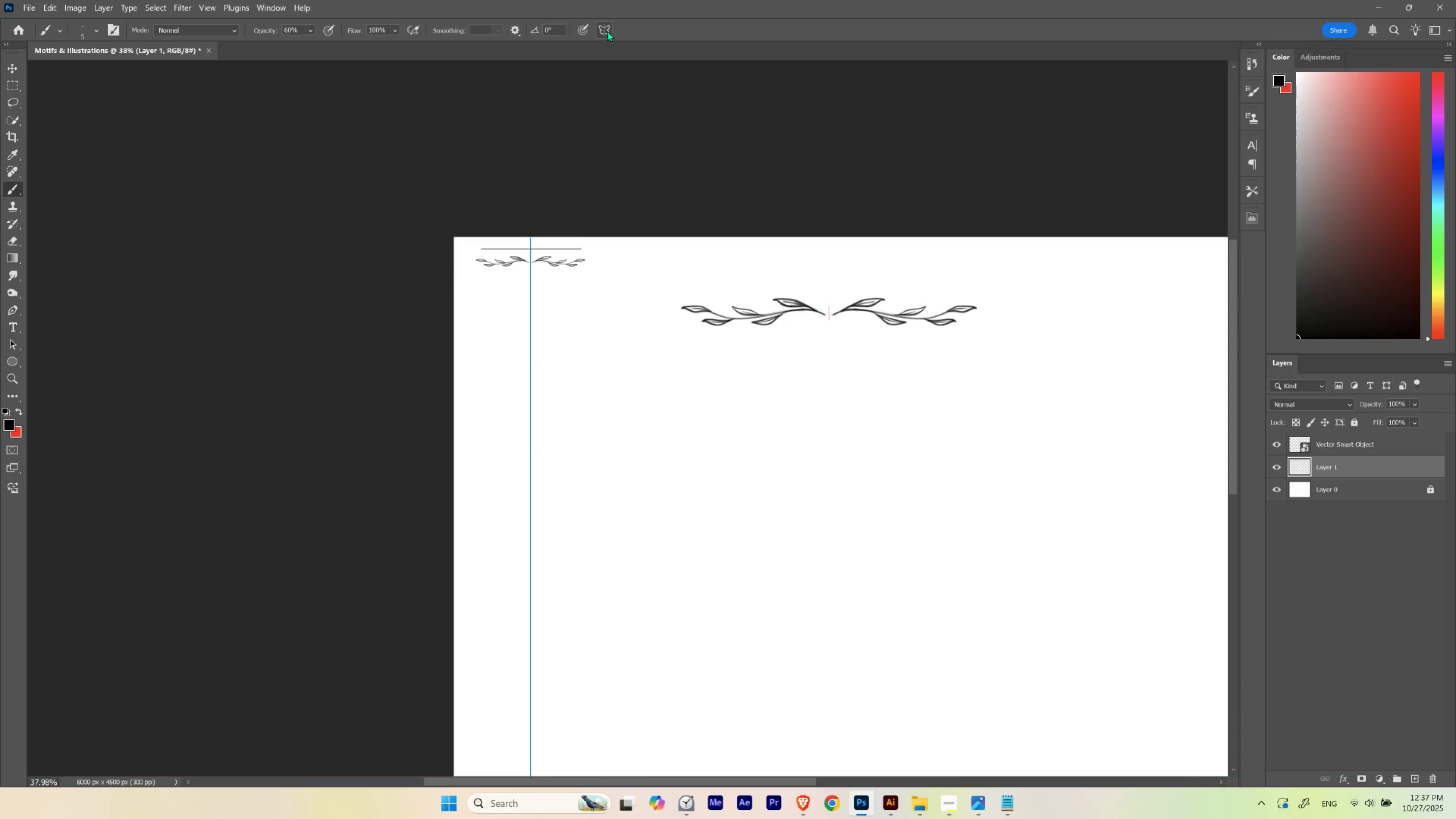 
left_click([608, 33])
 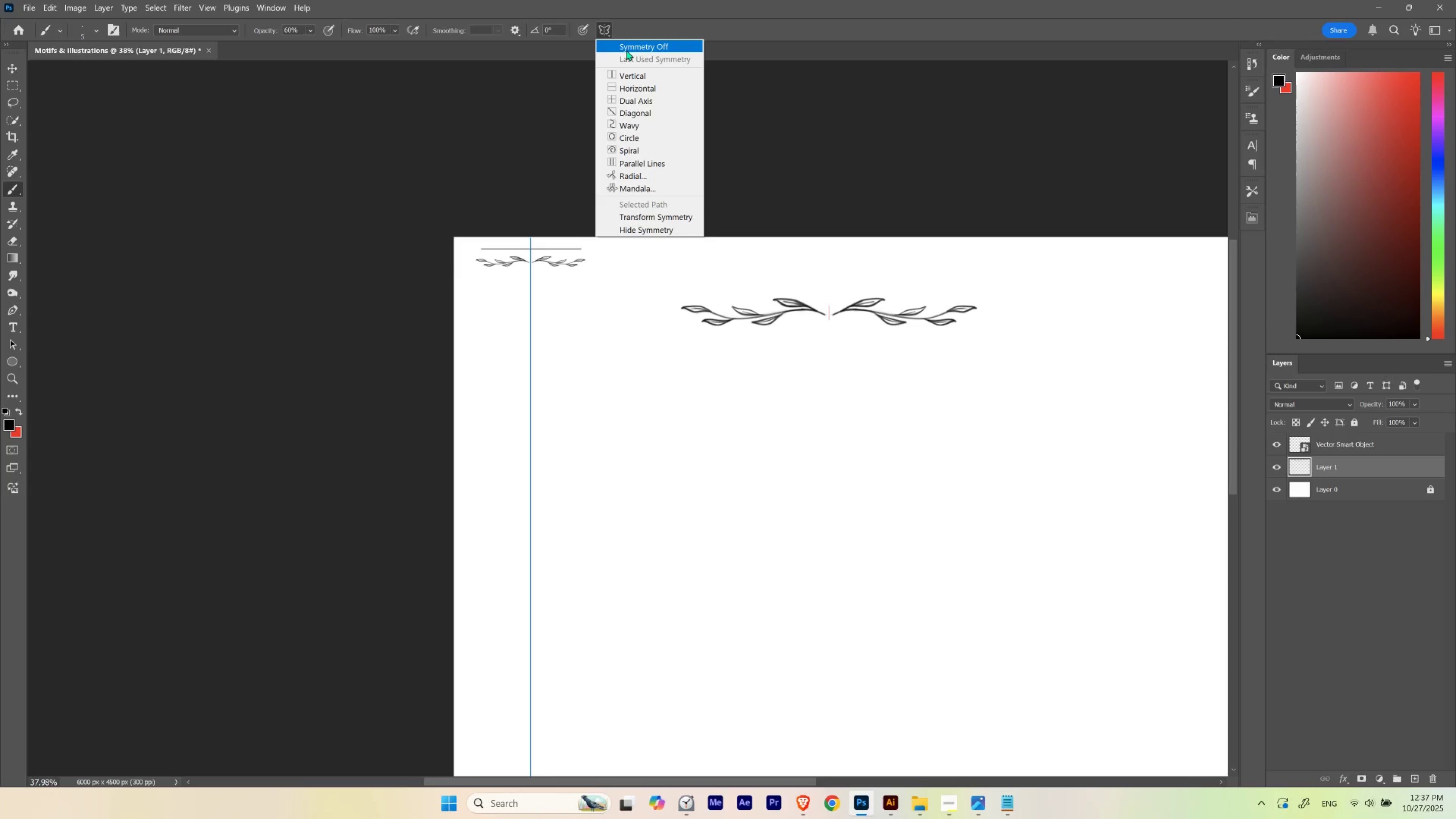 
left_click([628, 49])
 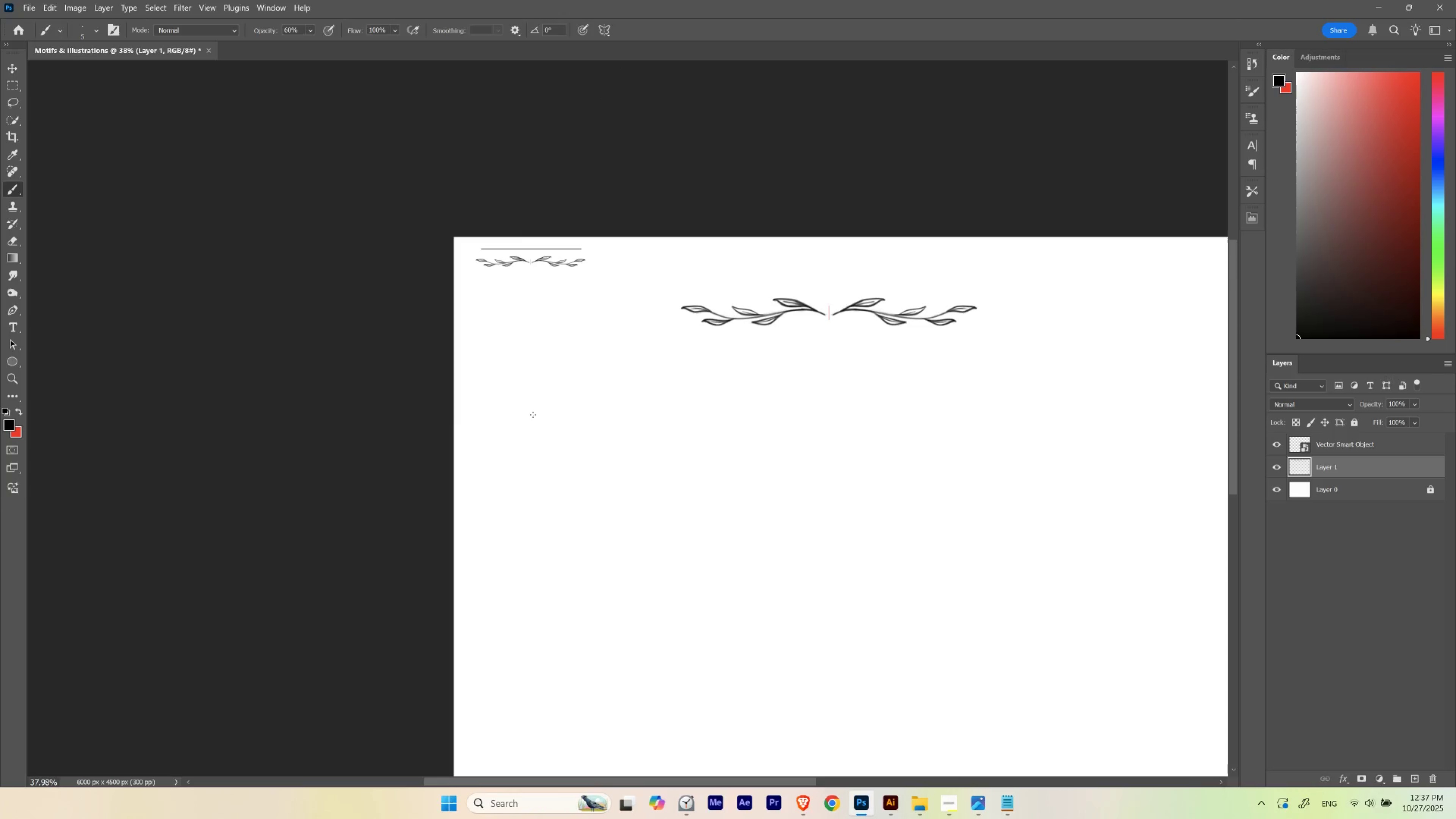 
hold_key(key=ControlLeft, duration=0.72)
 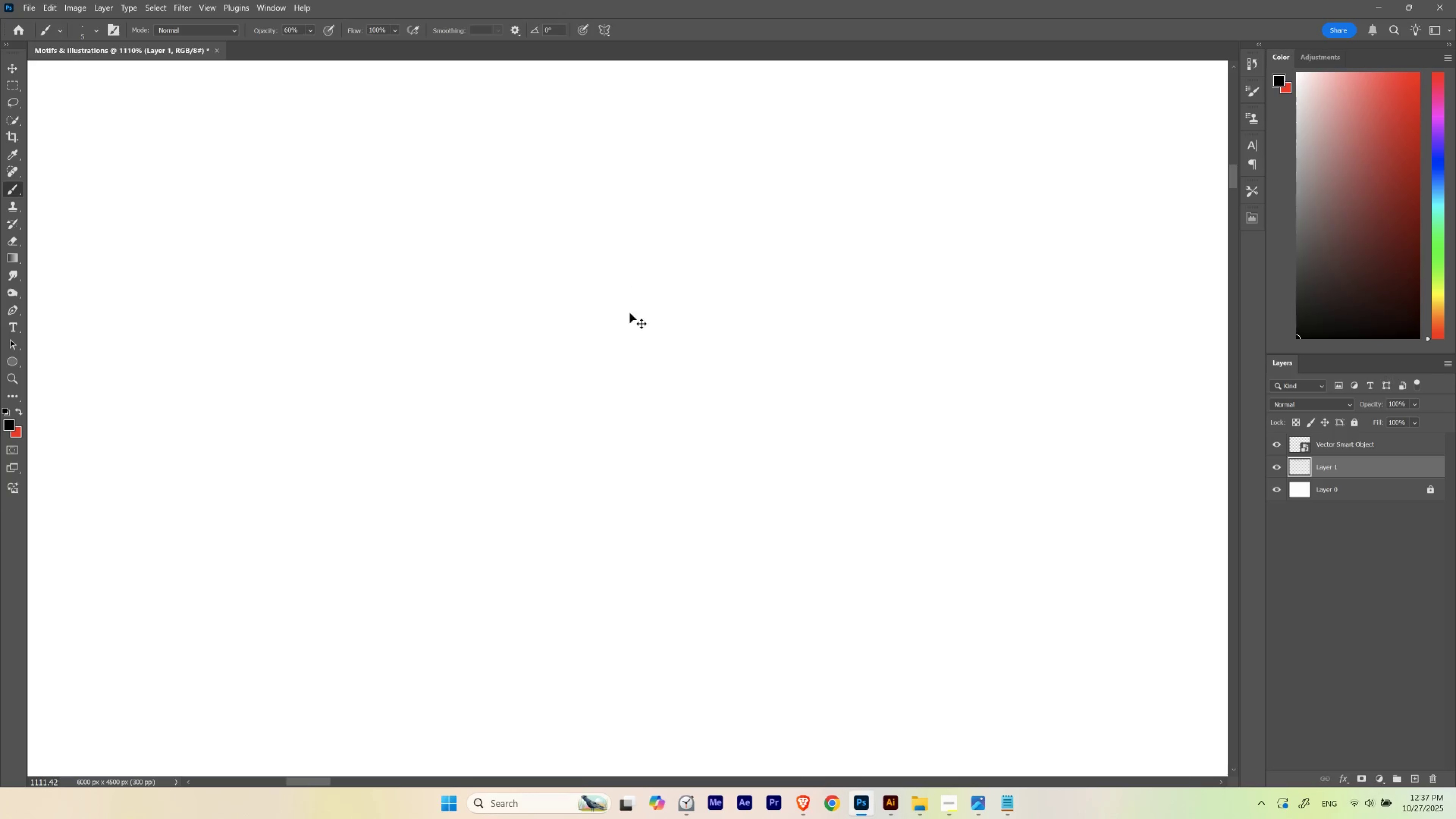 
hold_key(key=Space, duration=0.73)
 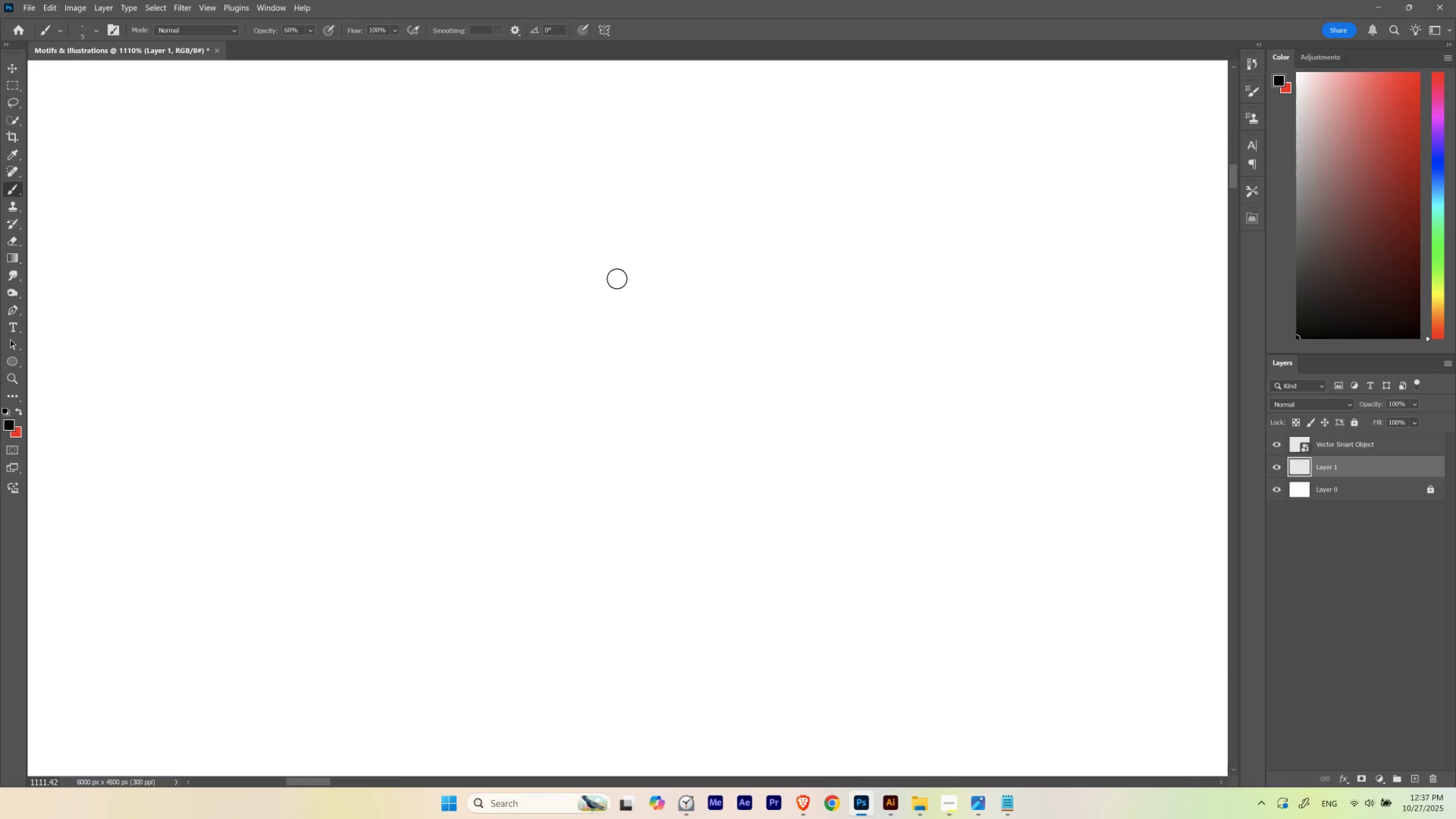 
hold_key(key=ControlLeft, duration=0.97)
 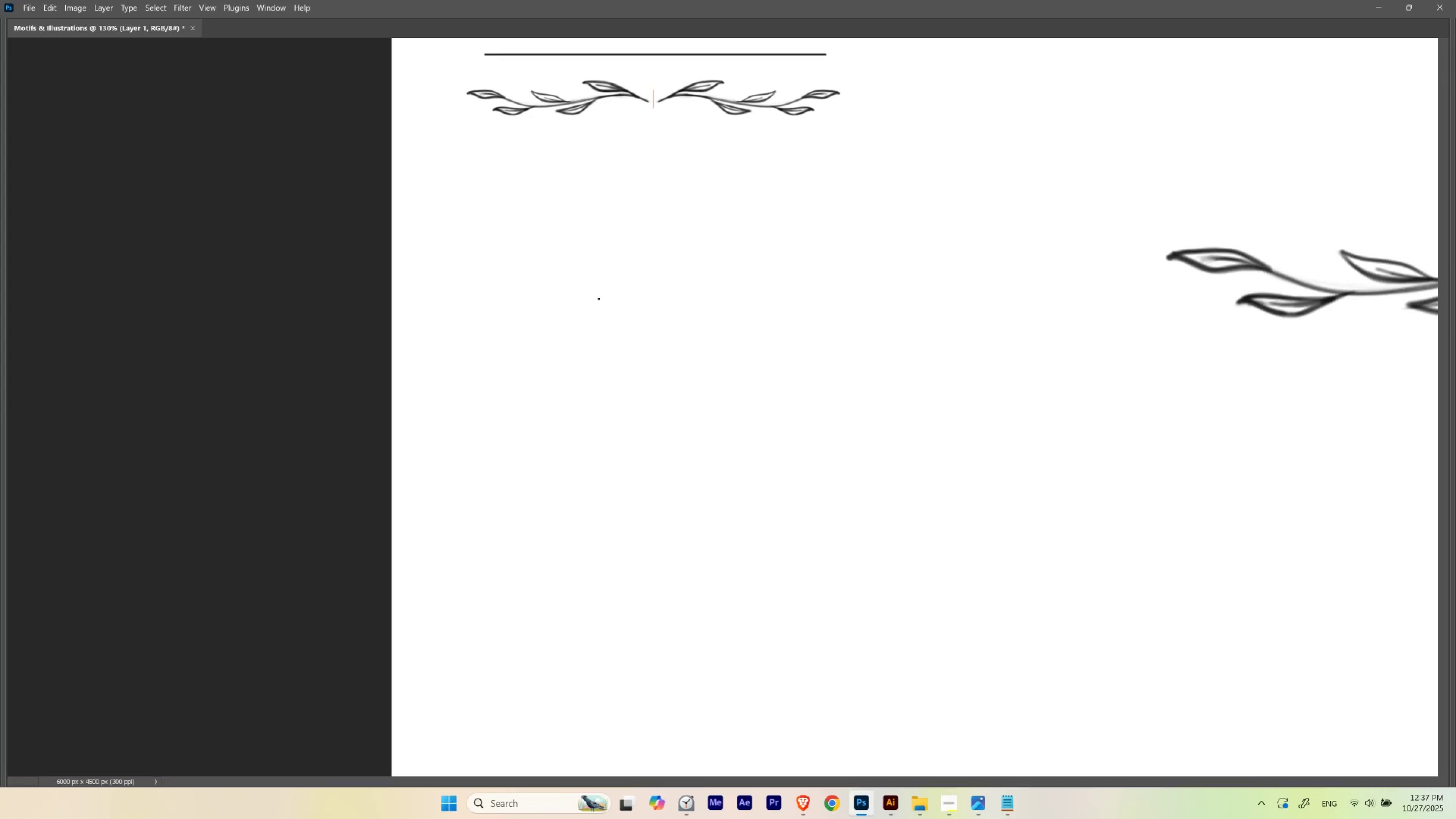 
hold_key(key=Space, duration=0.97)
 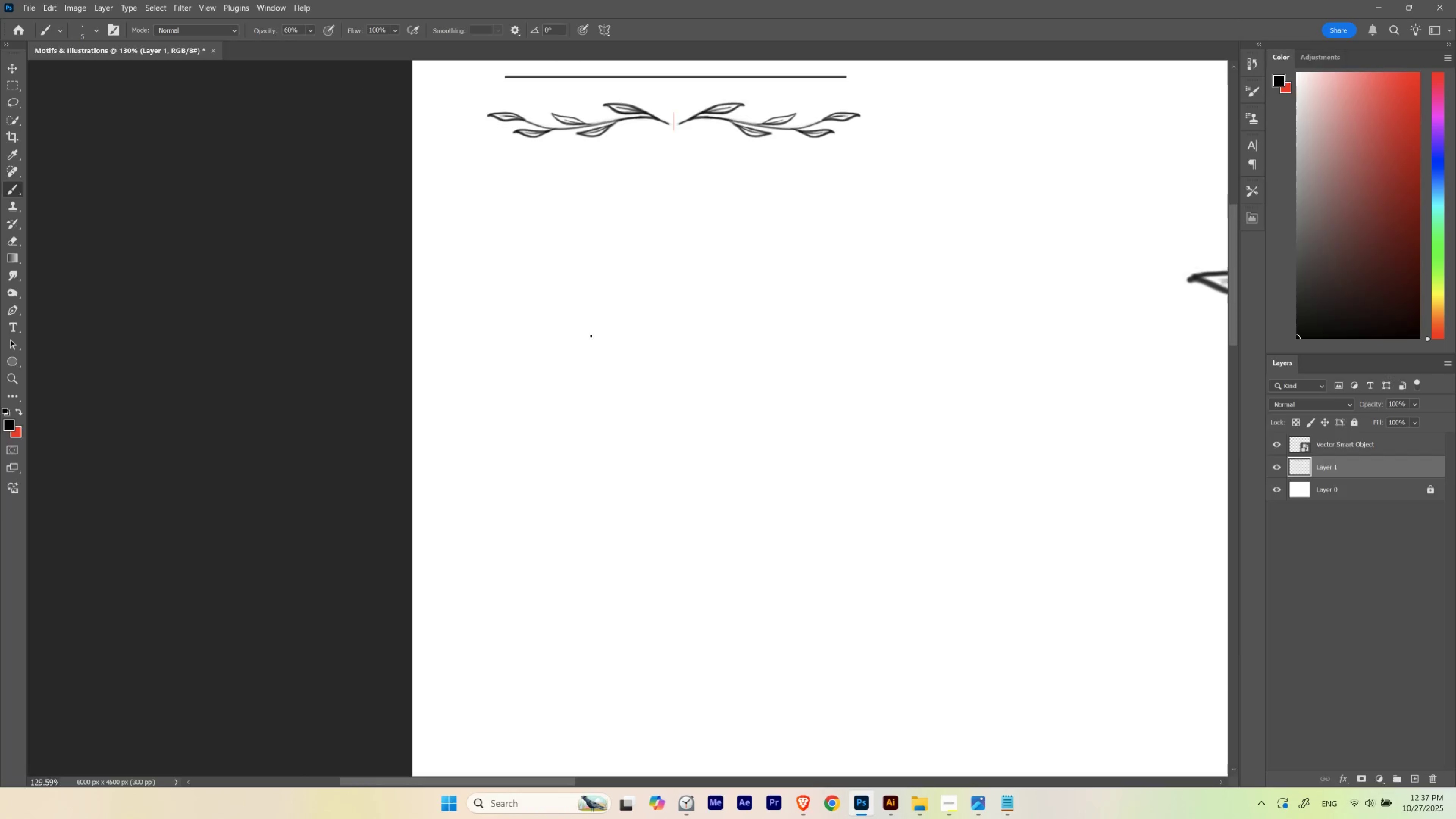 
key(Tab)
 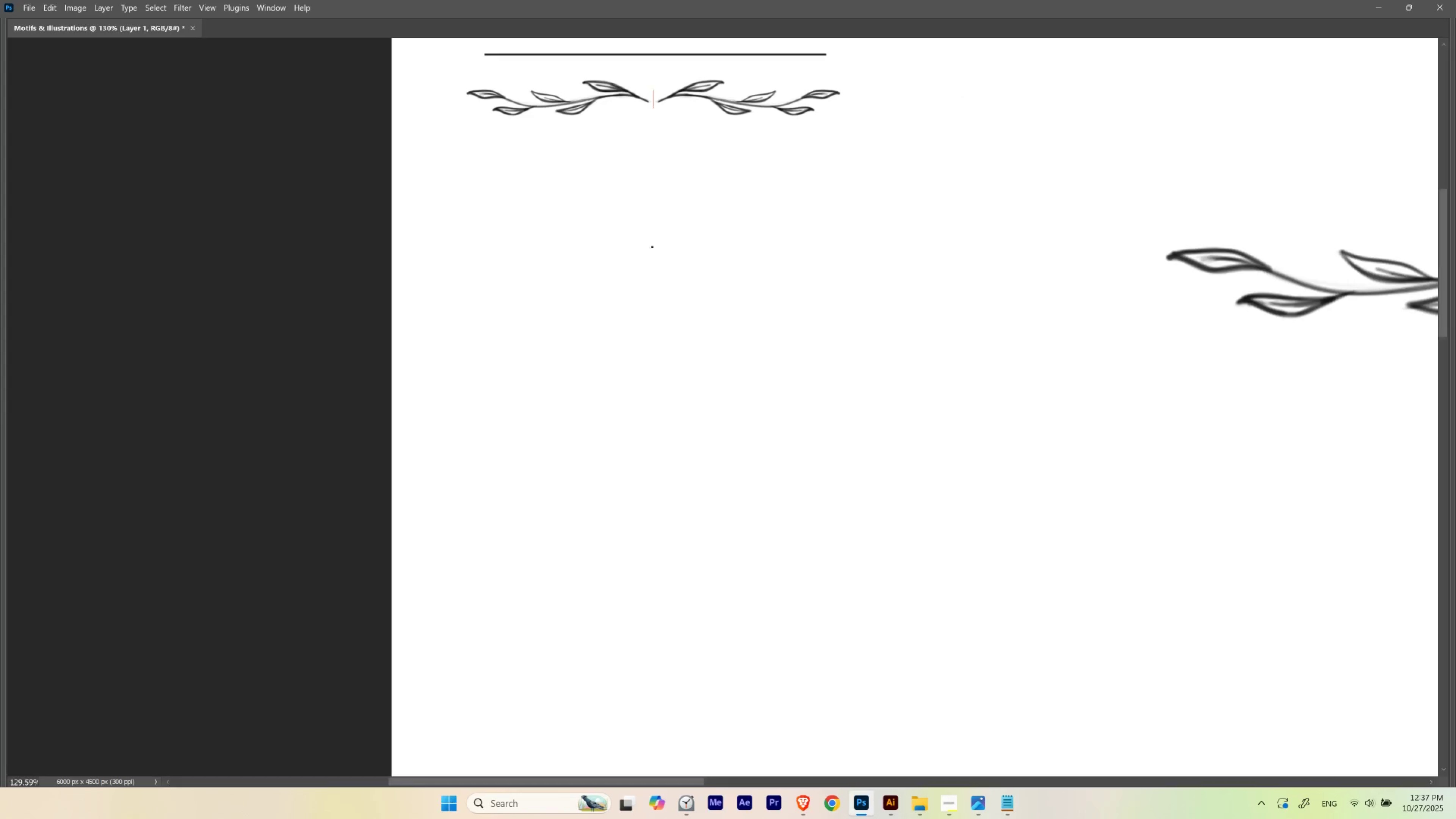 
hold_key(key=Space, duration=0.9)
 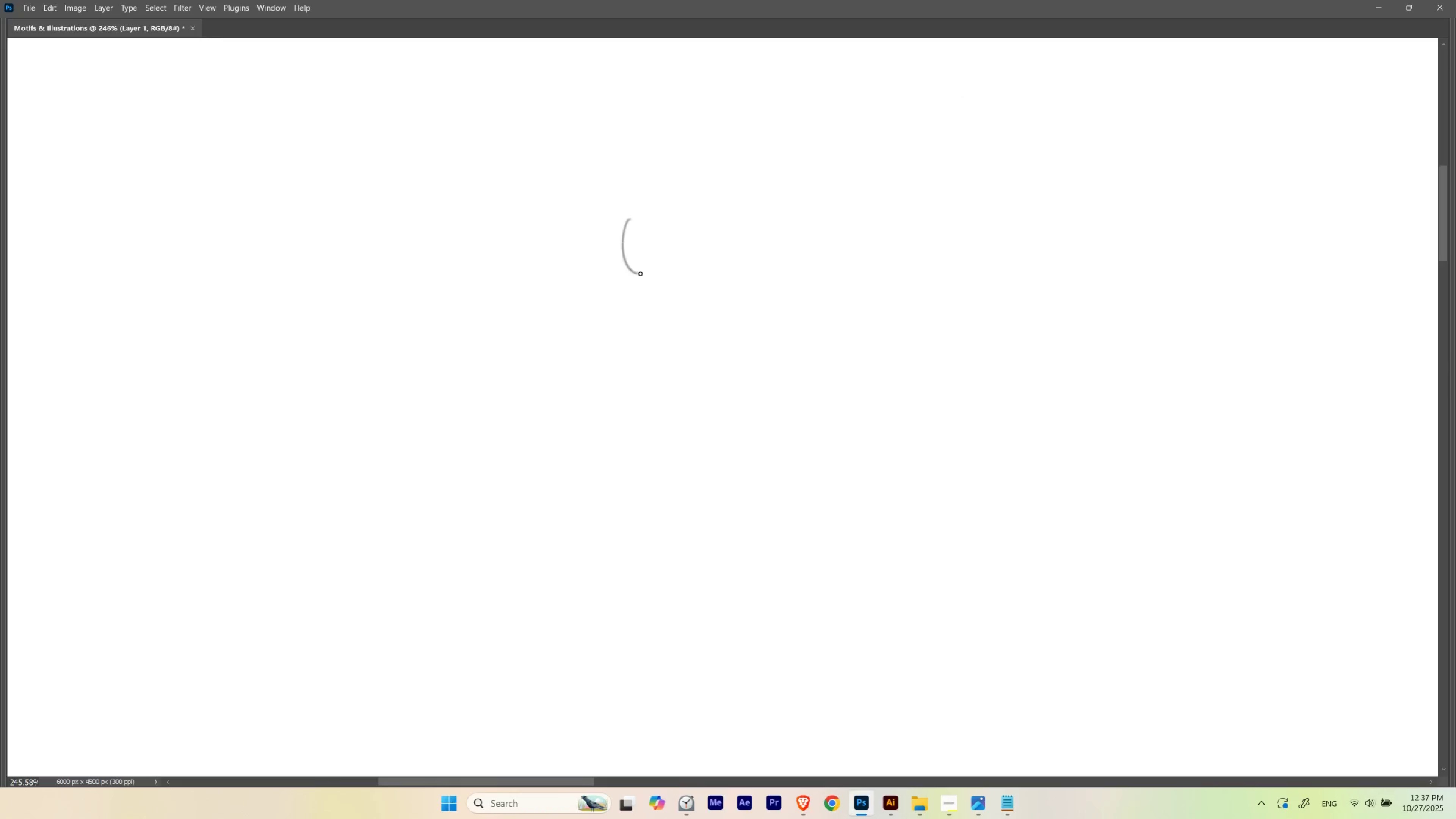 
hold_key(key=ControlLeft, duration=0.41)
 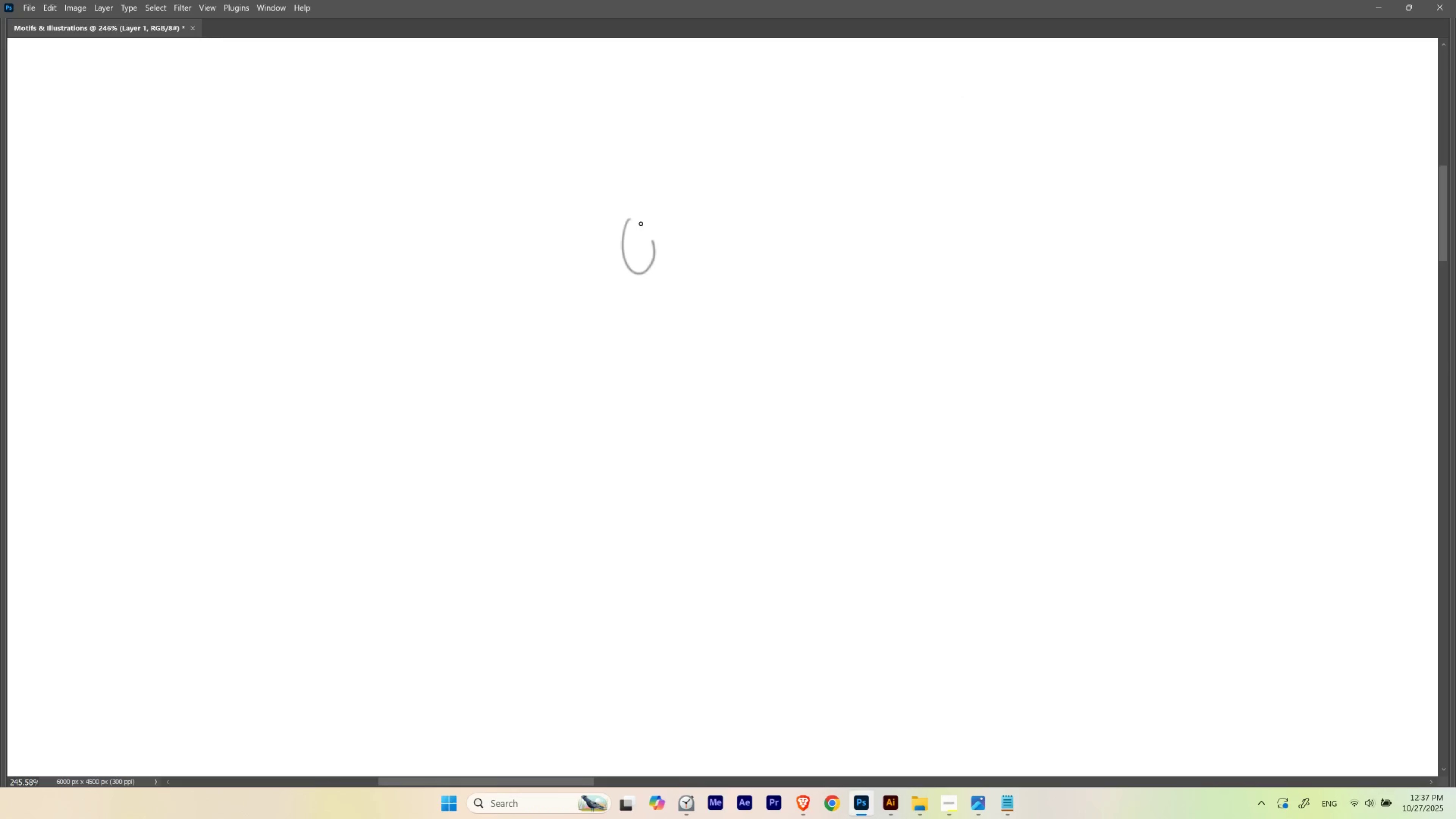 
key(Control+ControlLeft)
 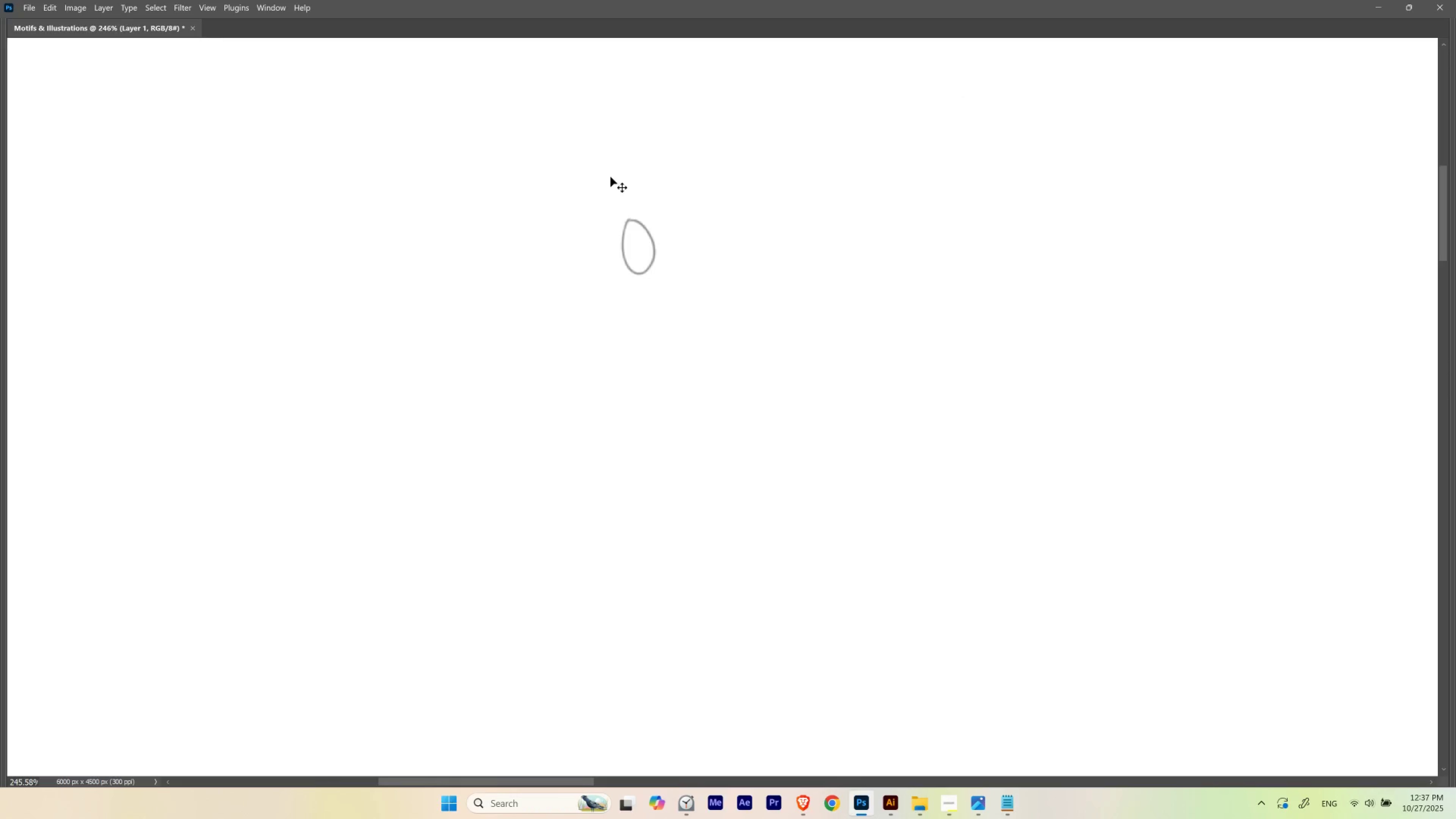 
key(Control+Z)
 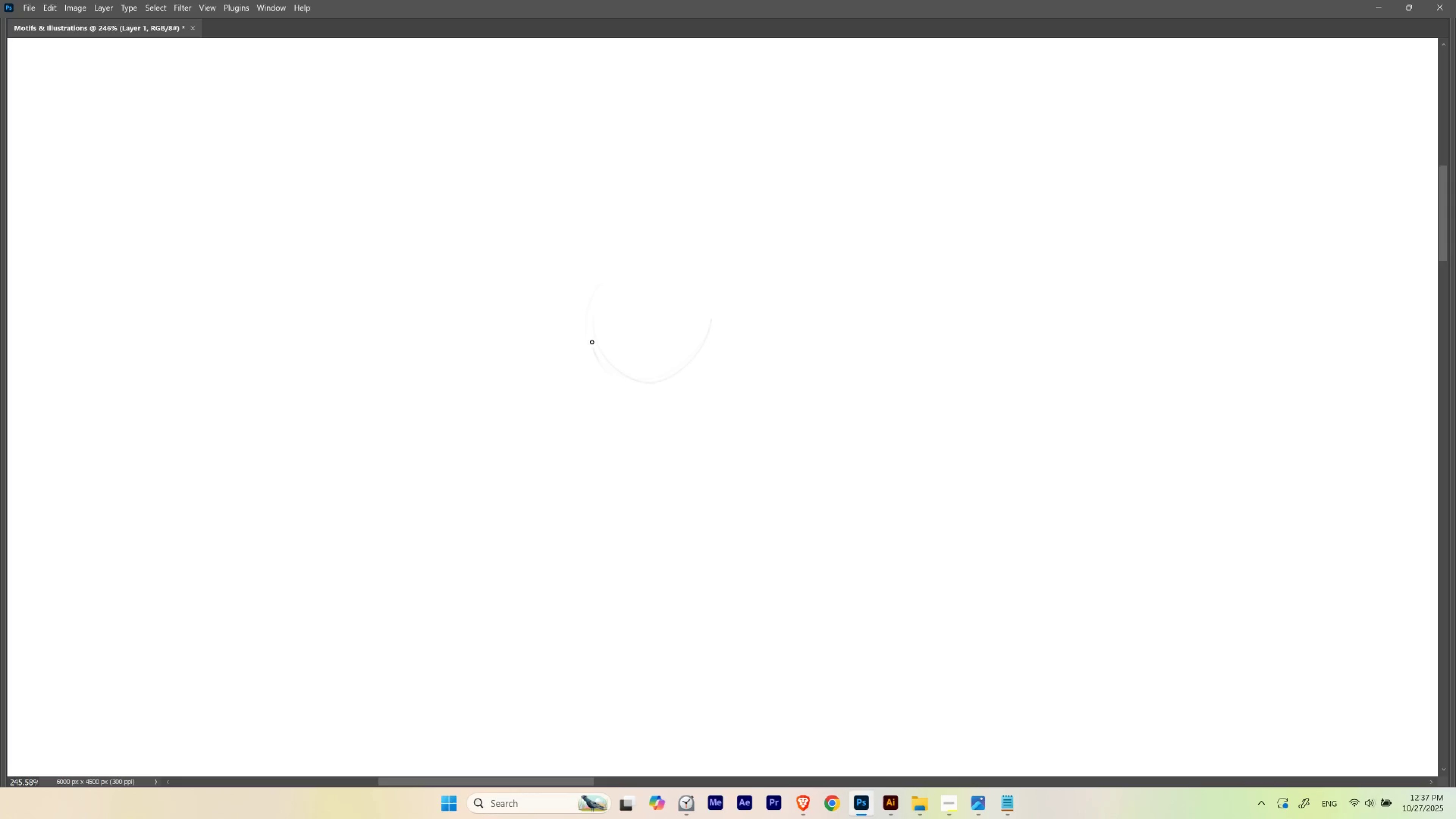 
key(Control+ControlLeft)
 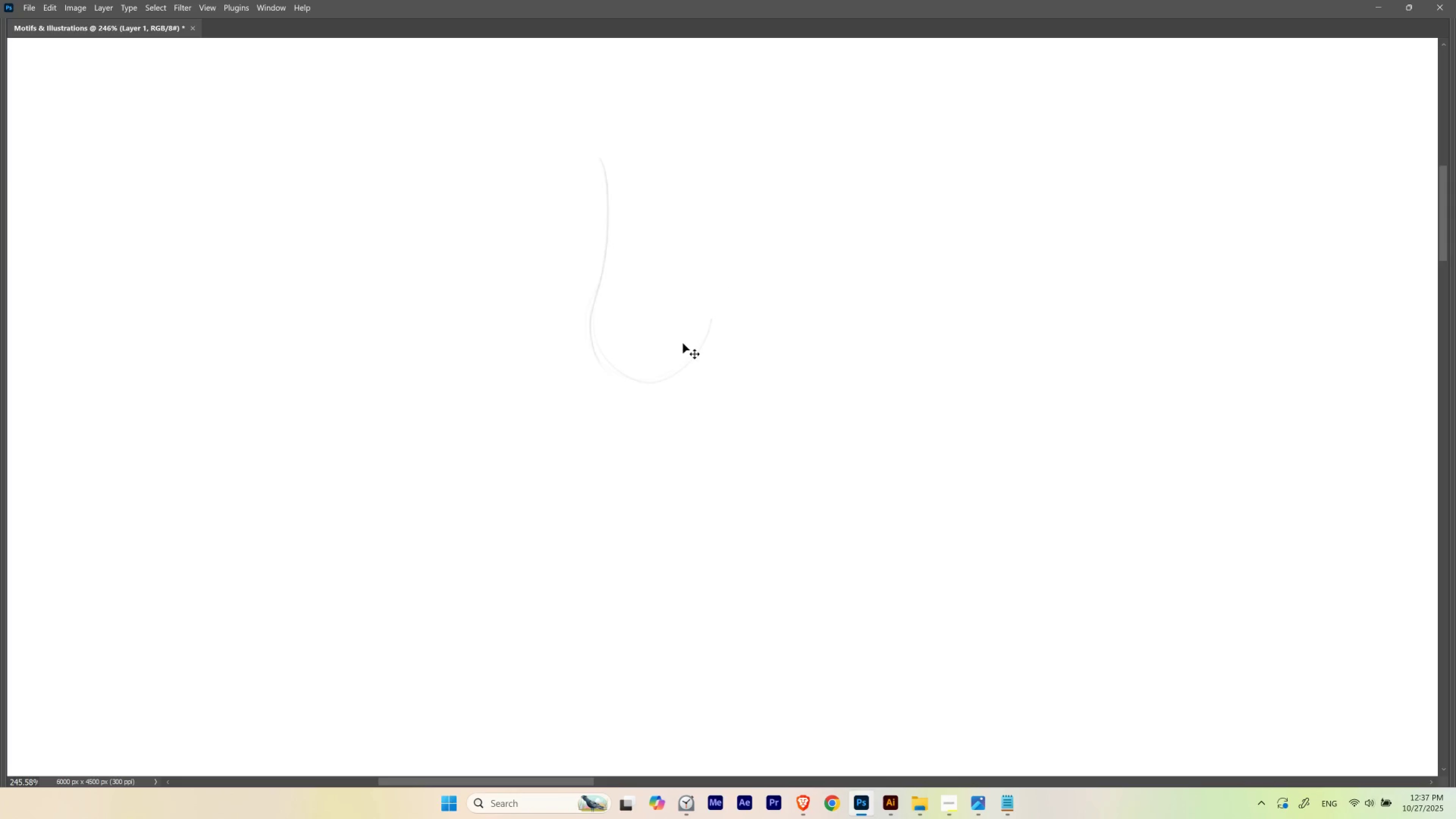 
key(Control+Z)
 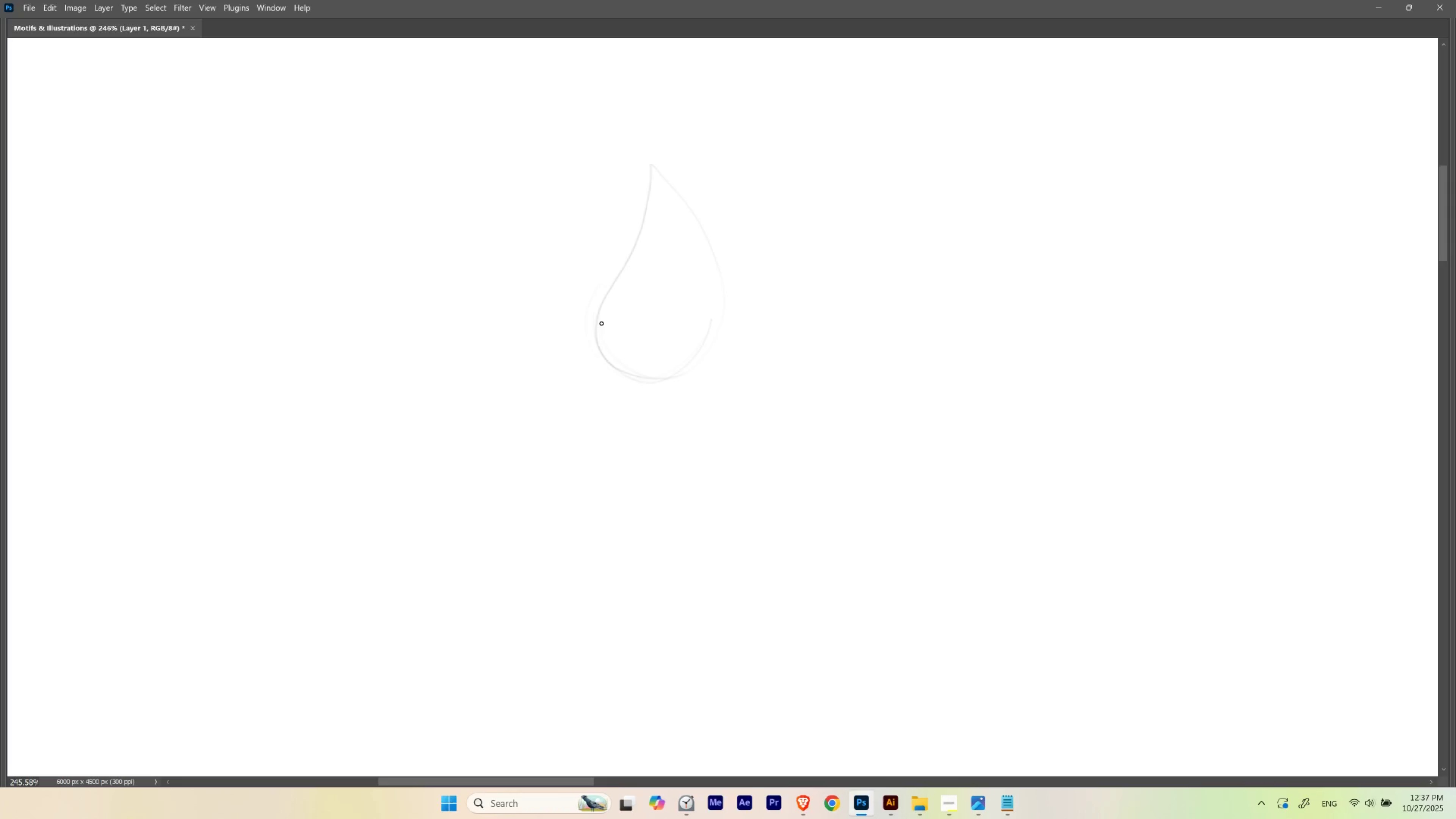 
hold_key(key=ControlLeft, duration=0.63)
 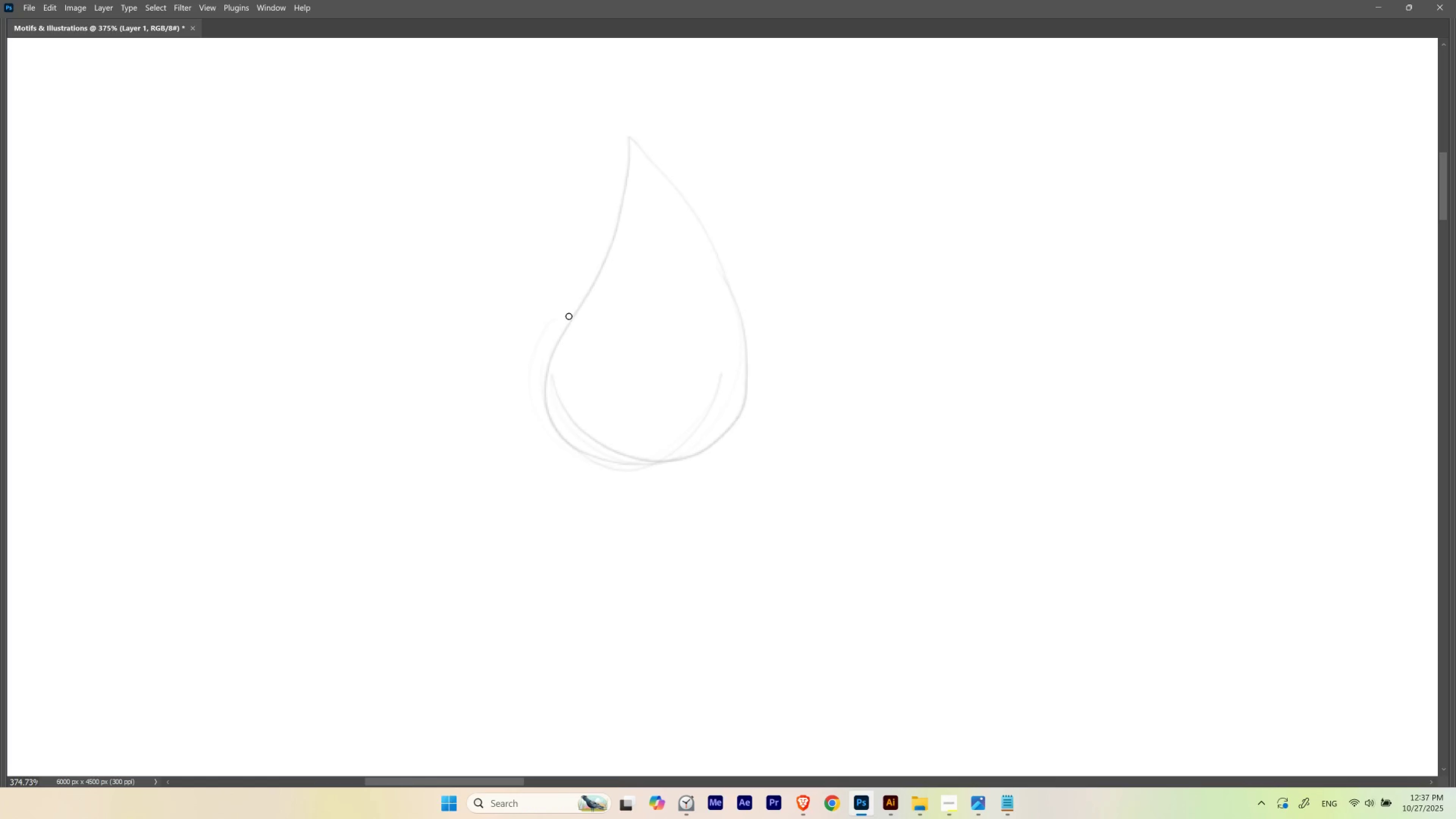 
hold_key(key=Space, duration=0.67)
 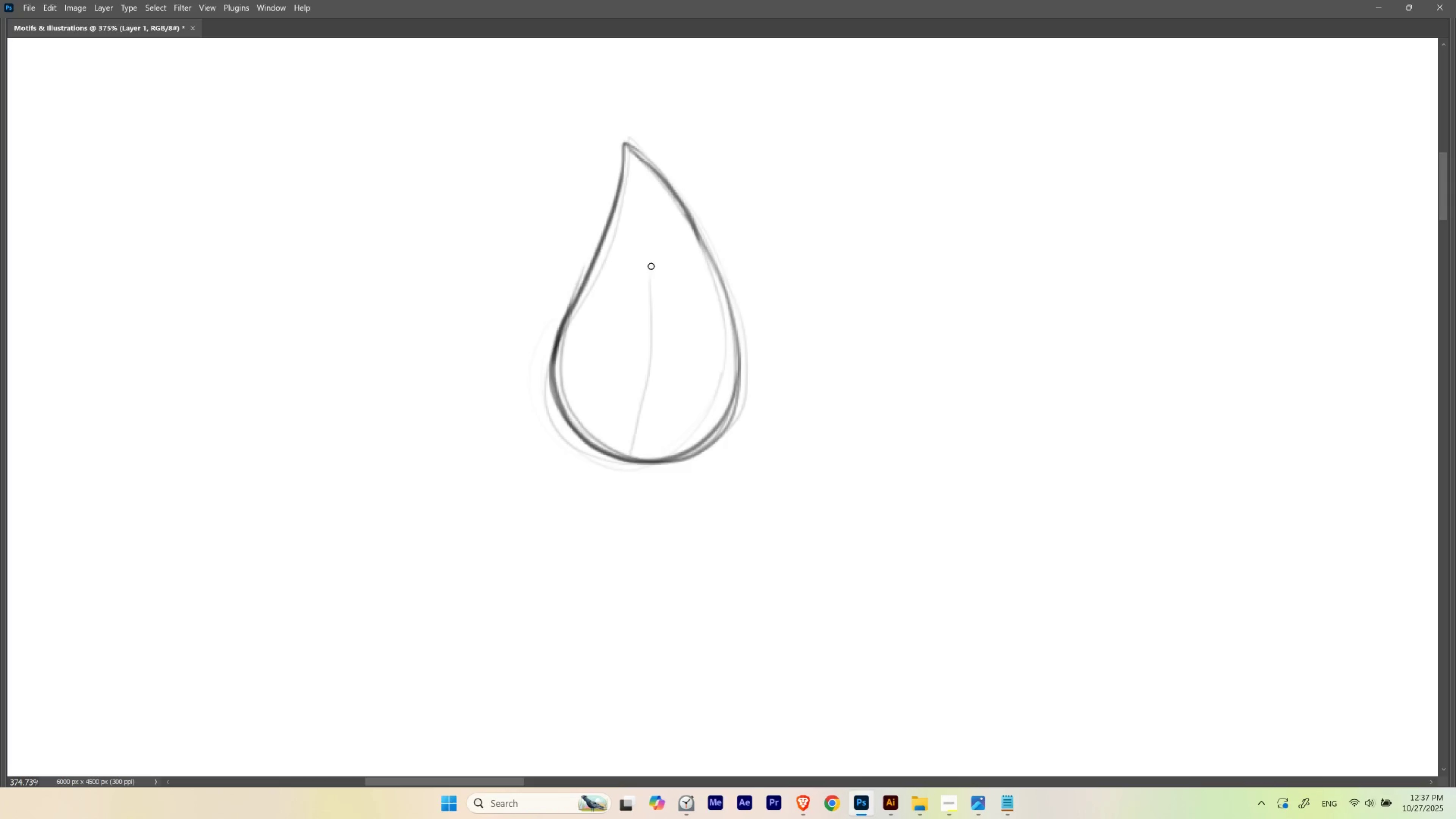 
wait(24.41)
 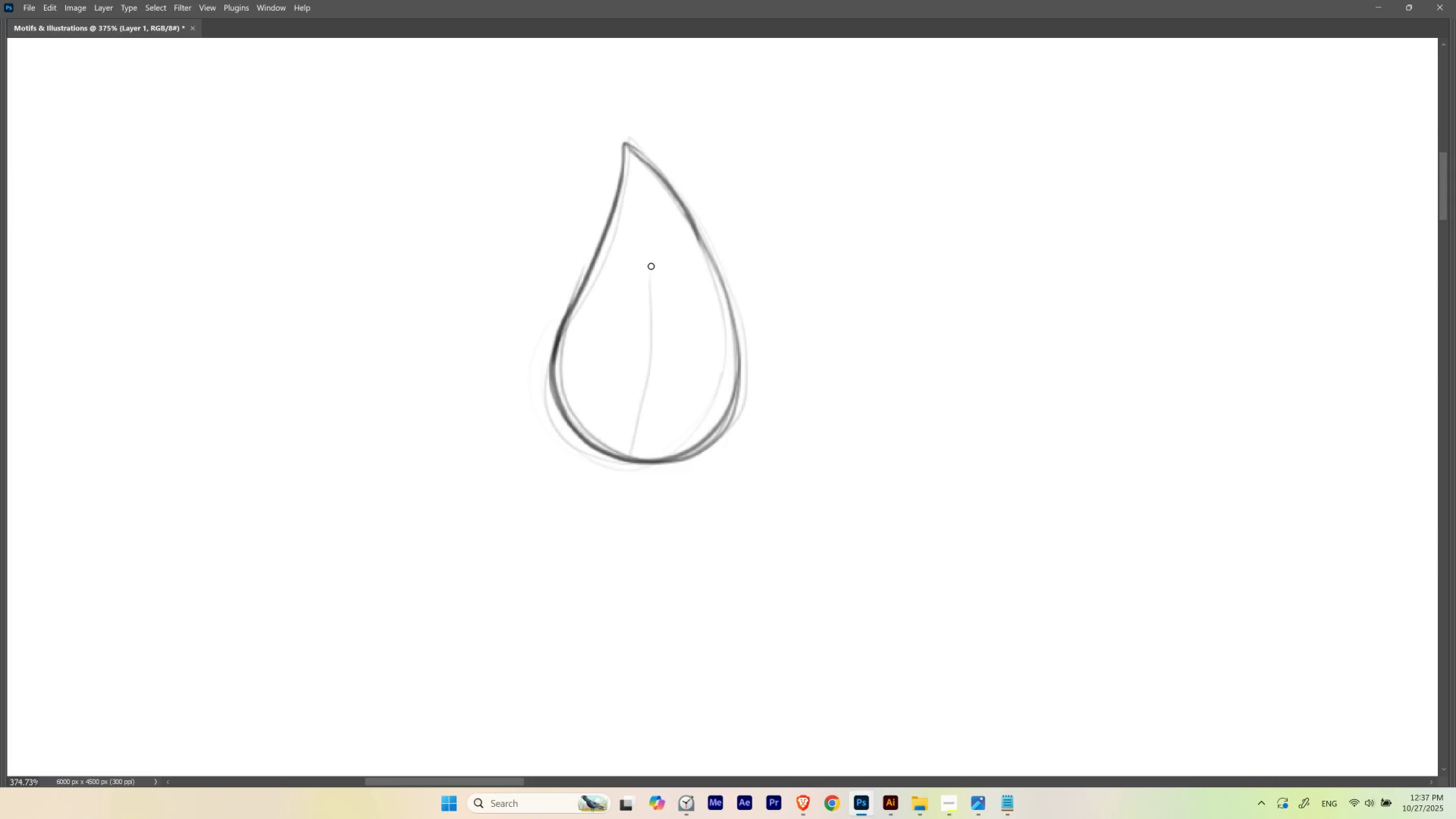 
hold_key(key=ControlLeft, duration=0.42)
 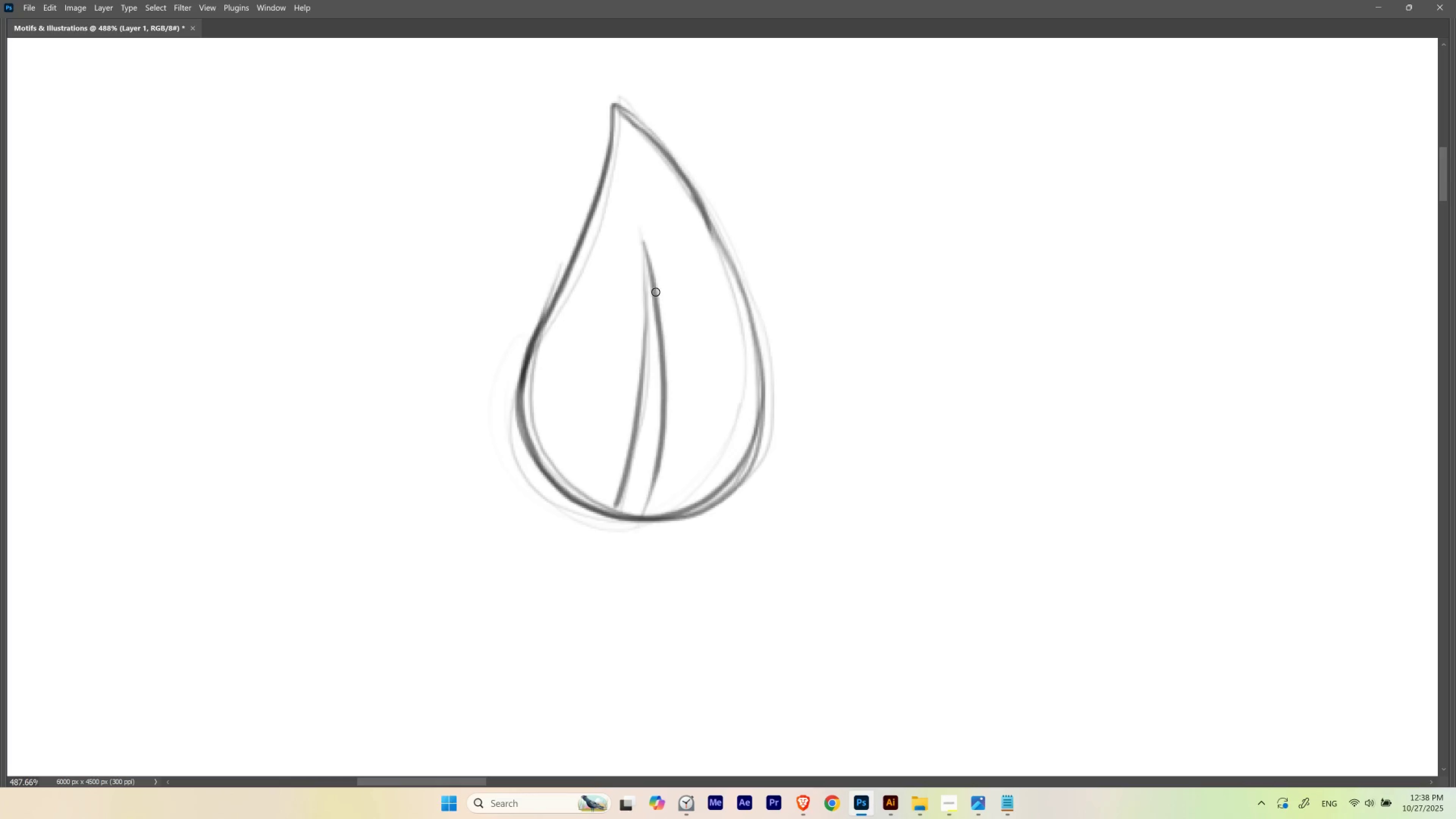 
hold_key(key=Space, duration=0.4)
 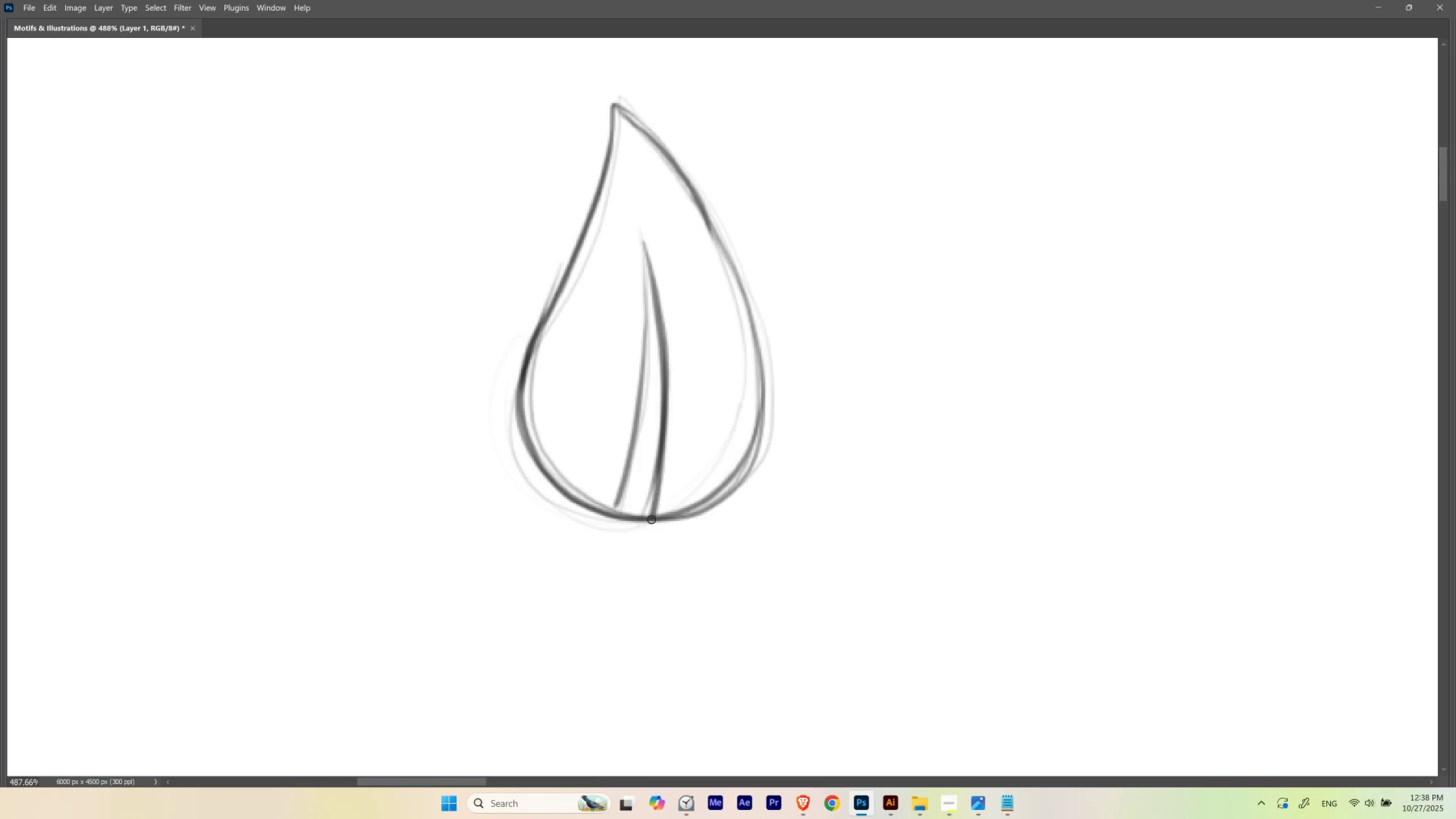 
hold_key(key=Backquote, duration=1.14)
 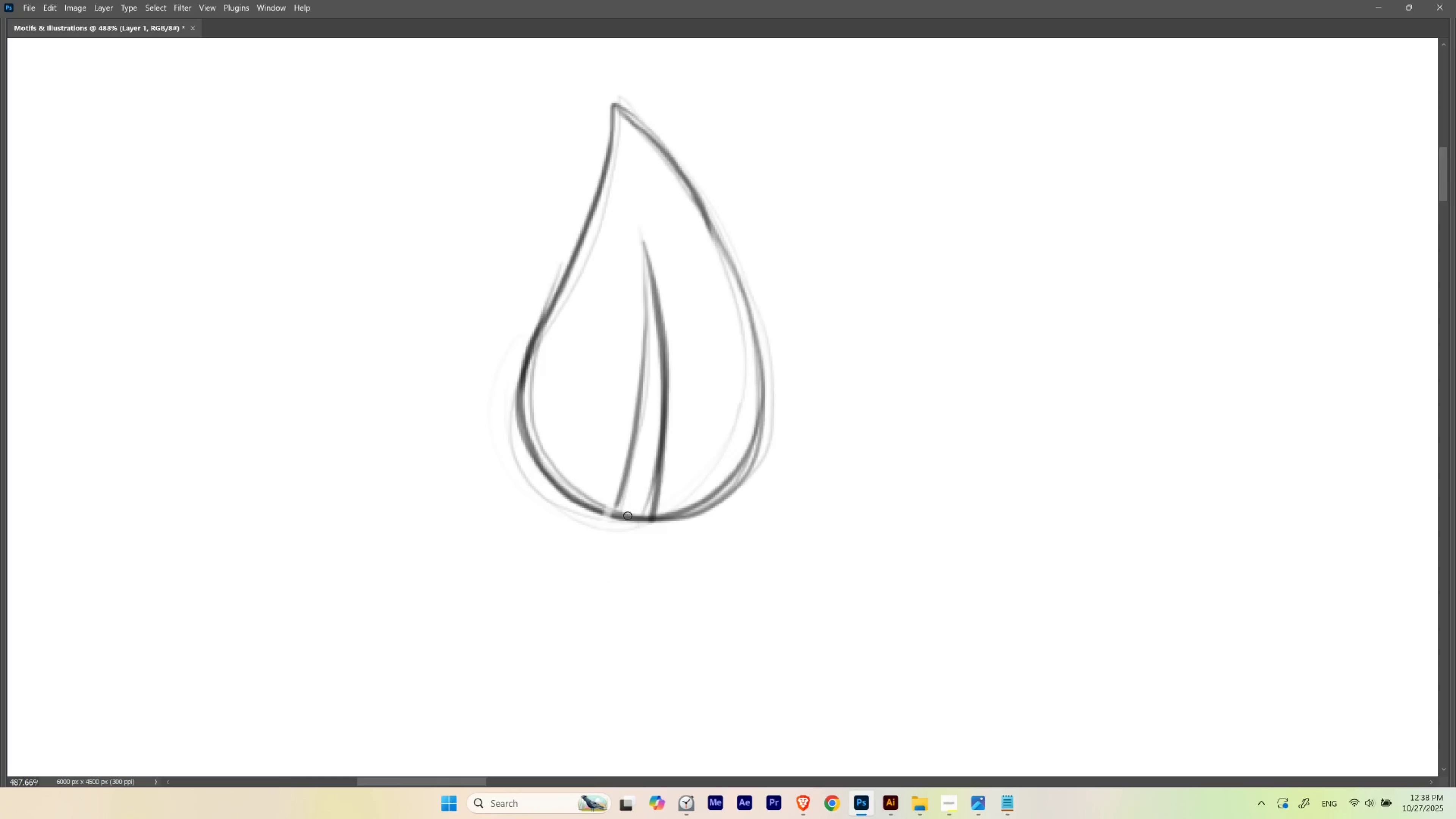 
hold_key(key=Backquote, duration=1.52)
 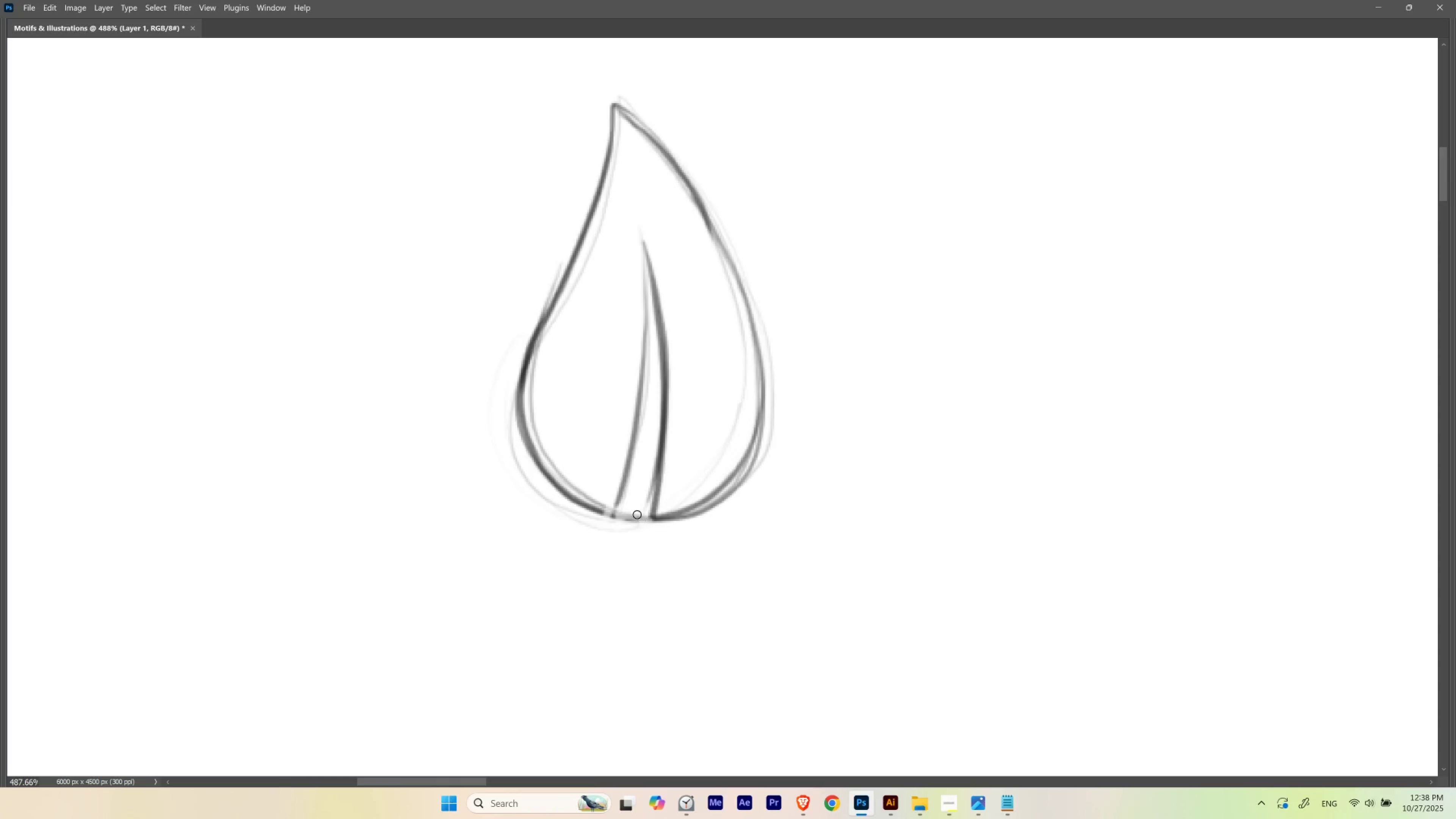 
type(````lv)
 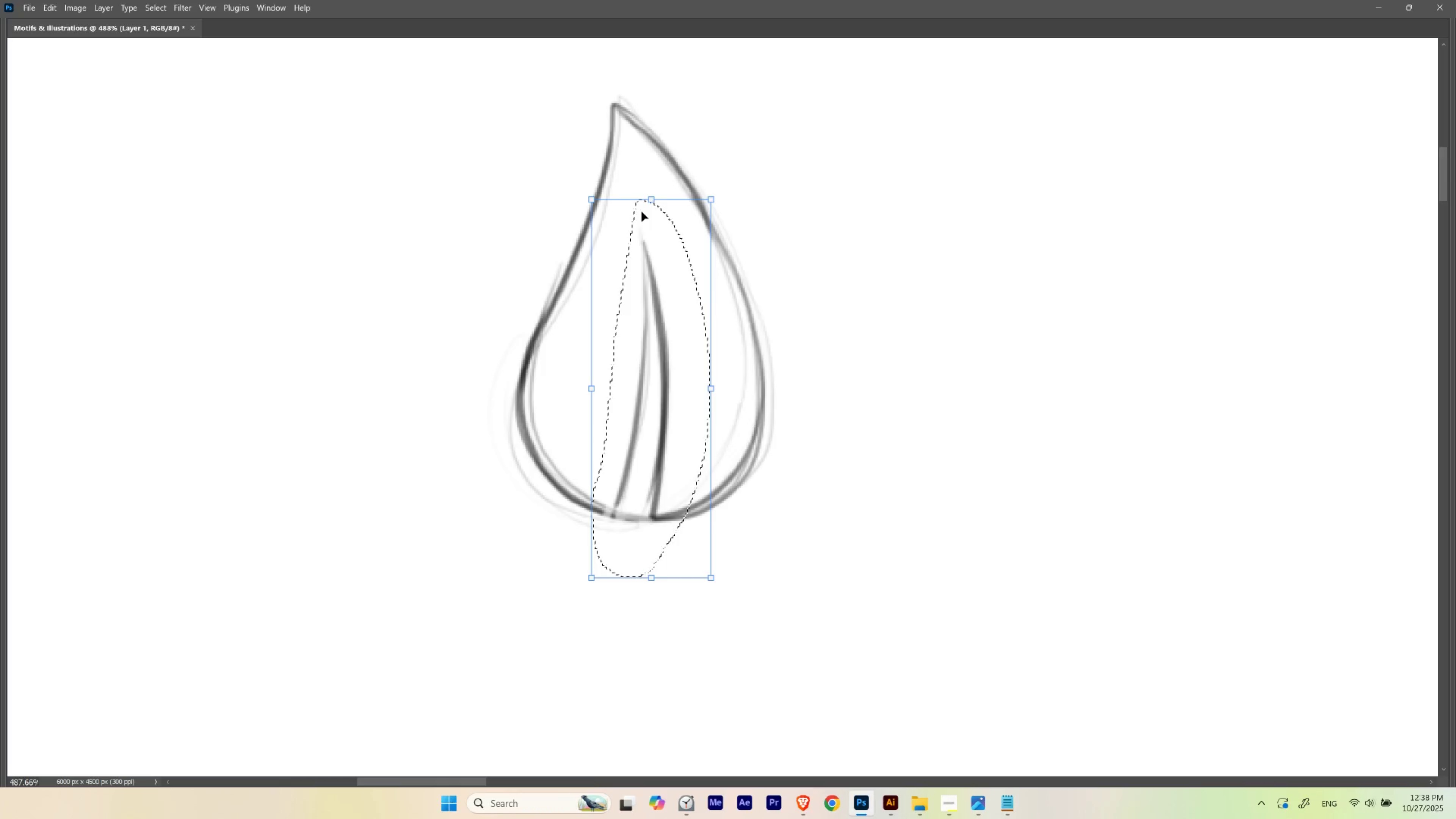 
key(ArrowRight)
 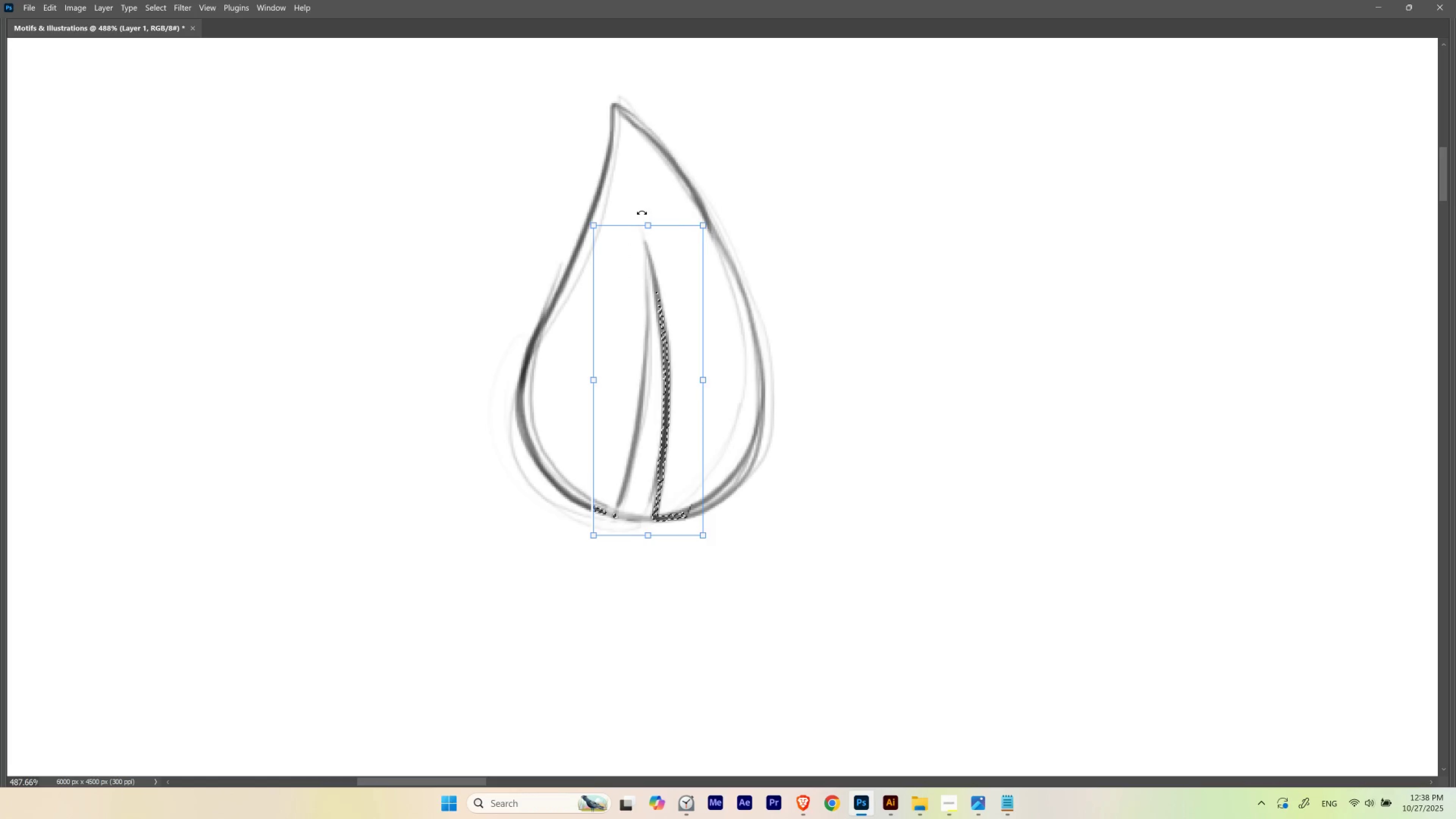 
key(ArrowRight)
 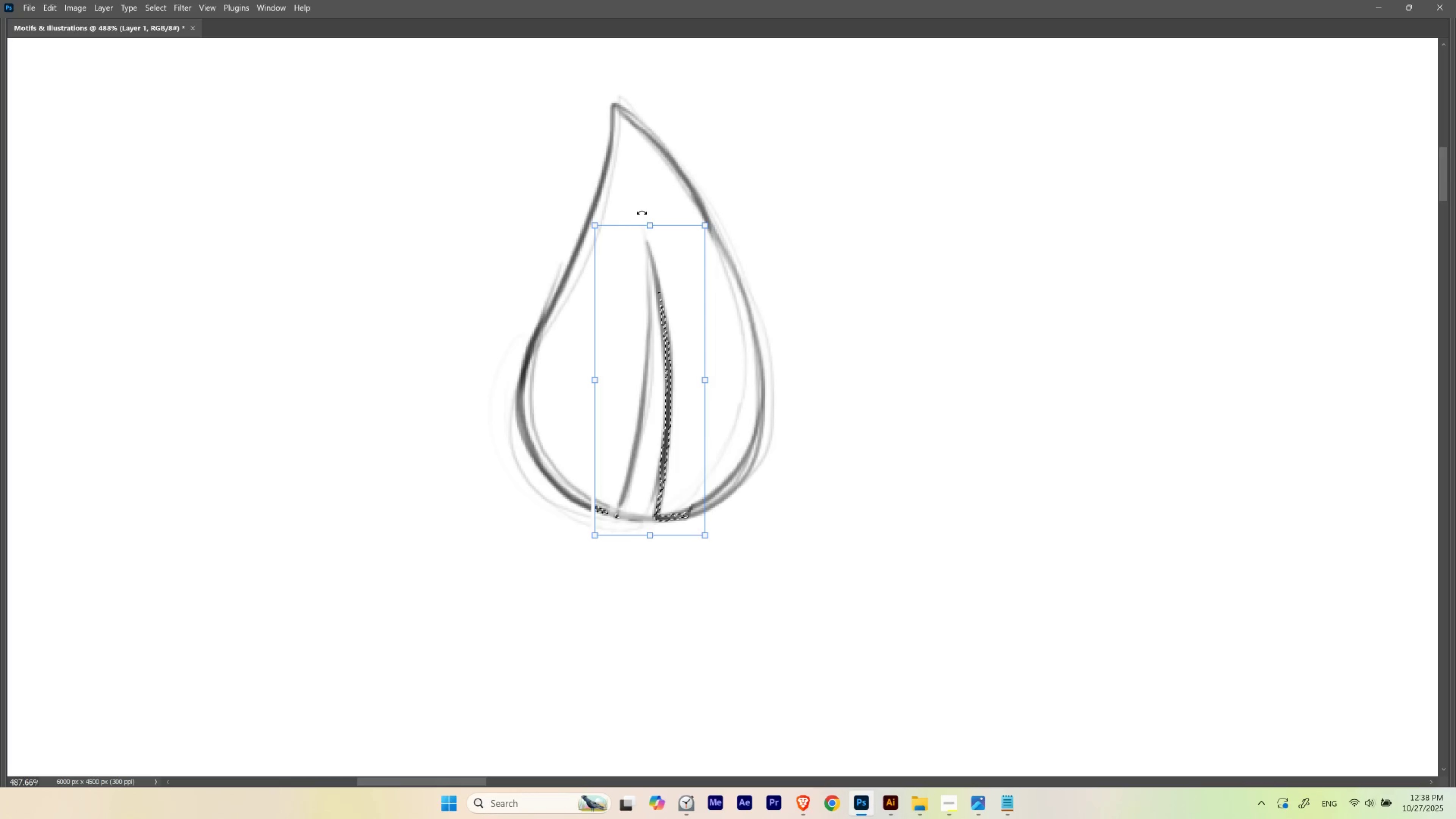 
key(ArrowRight)
 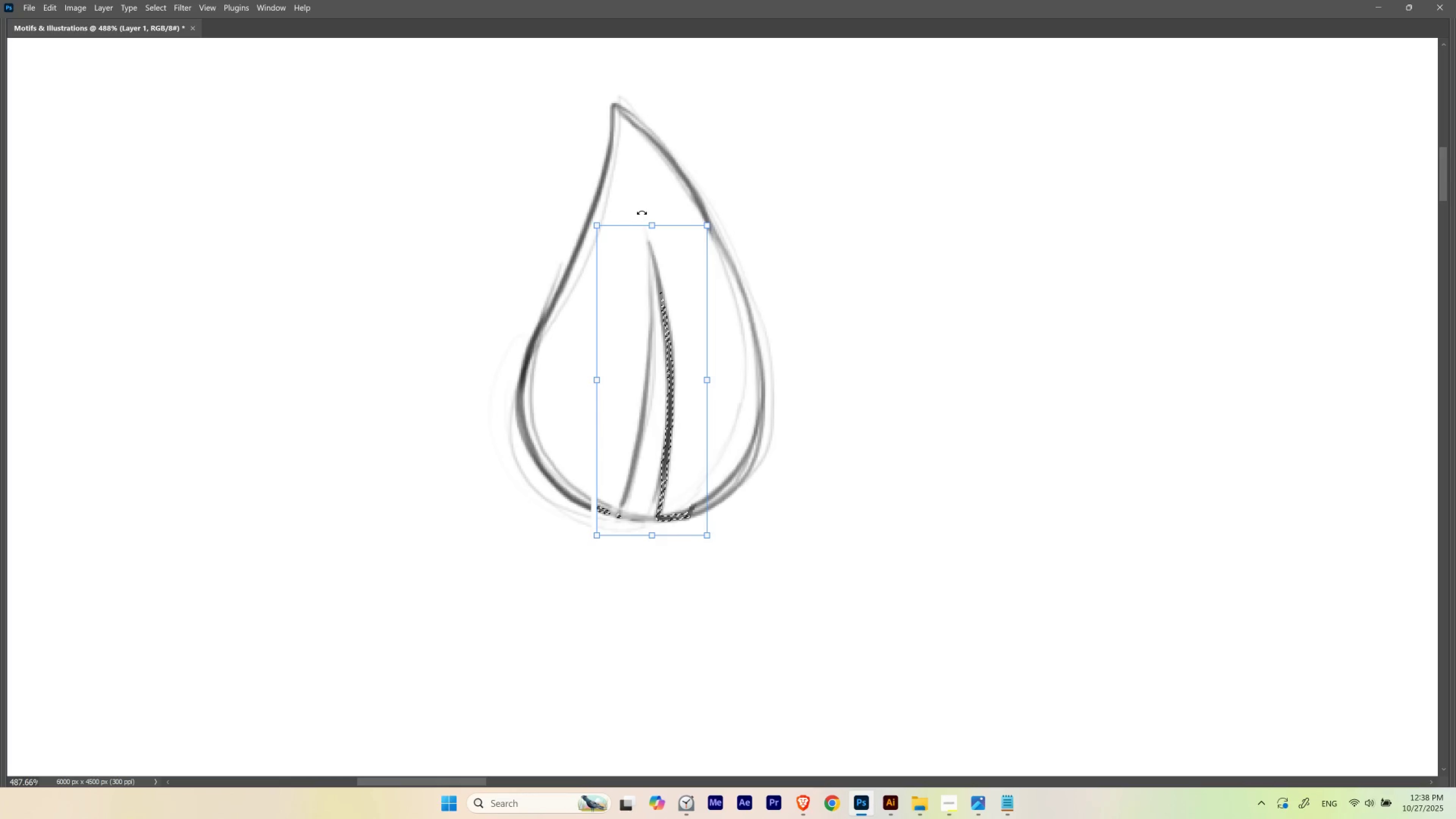 
key(ArrowRight)
 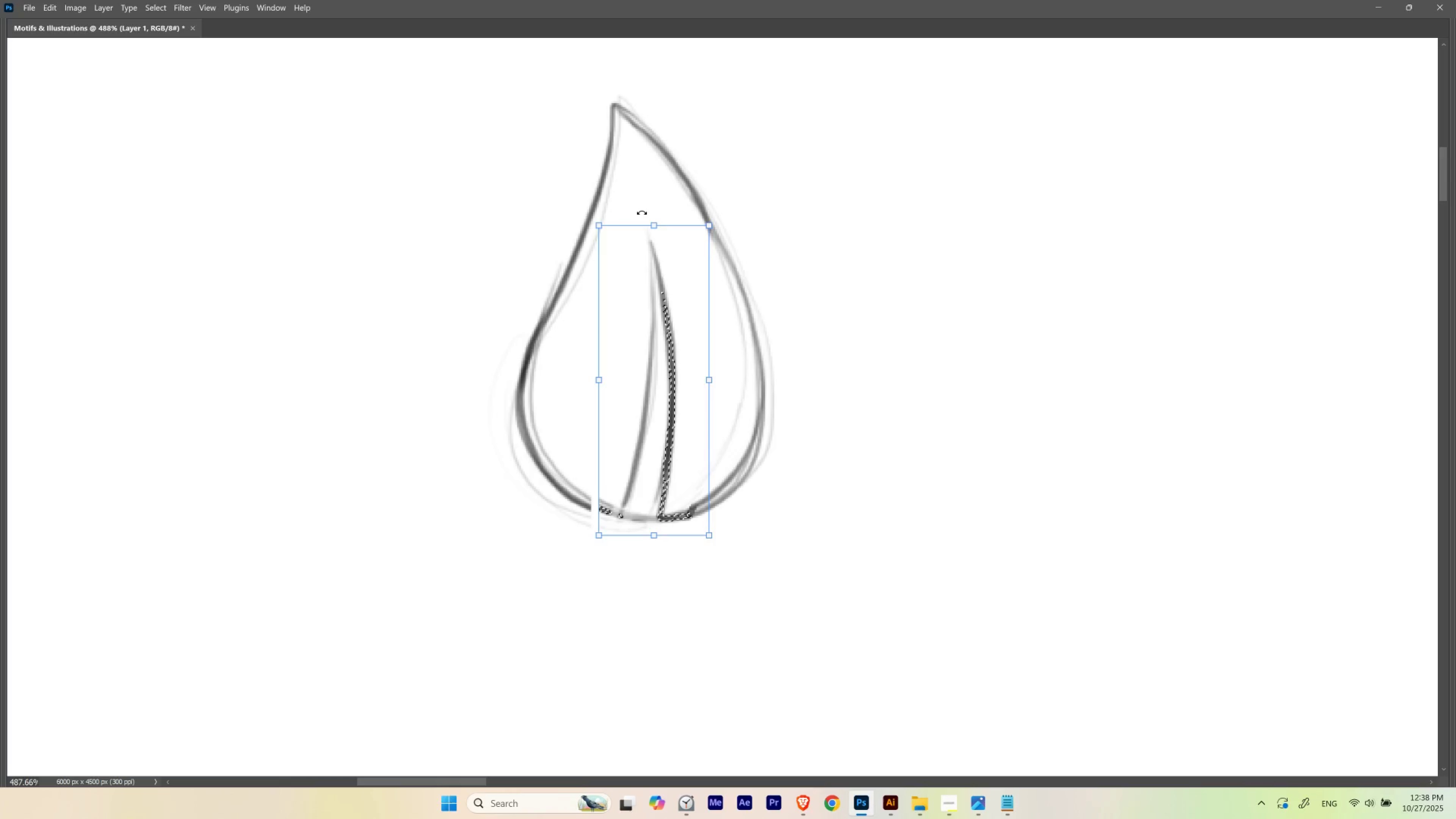 
key(ArrowLeft)
 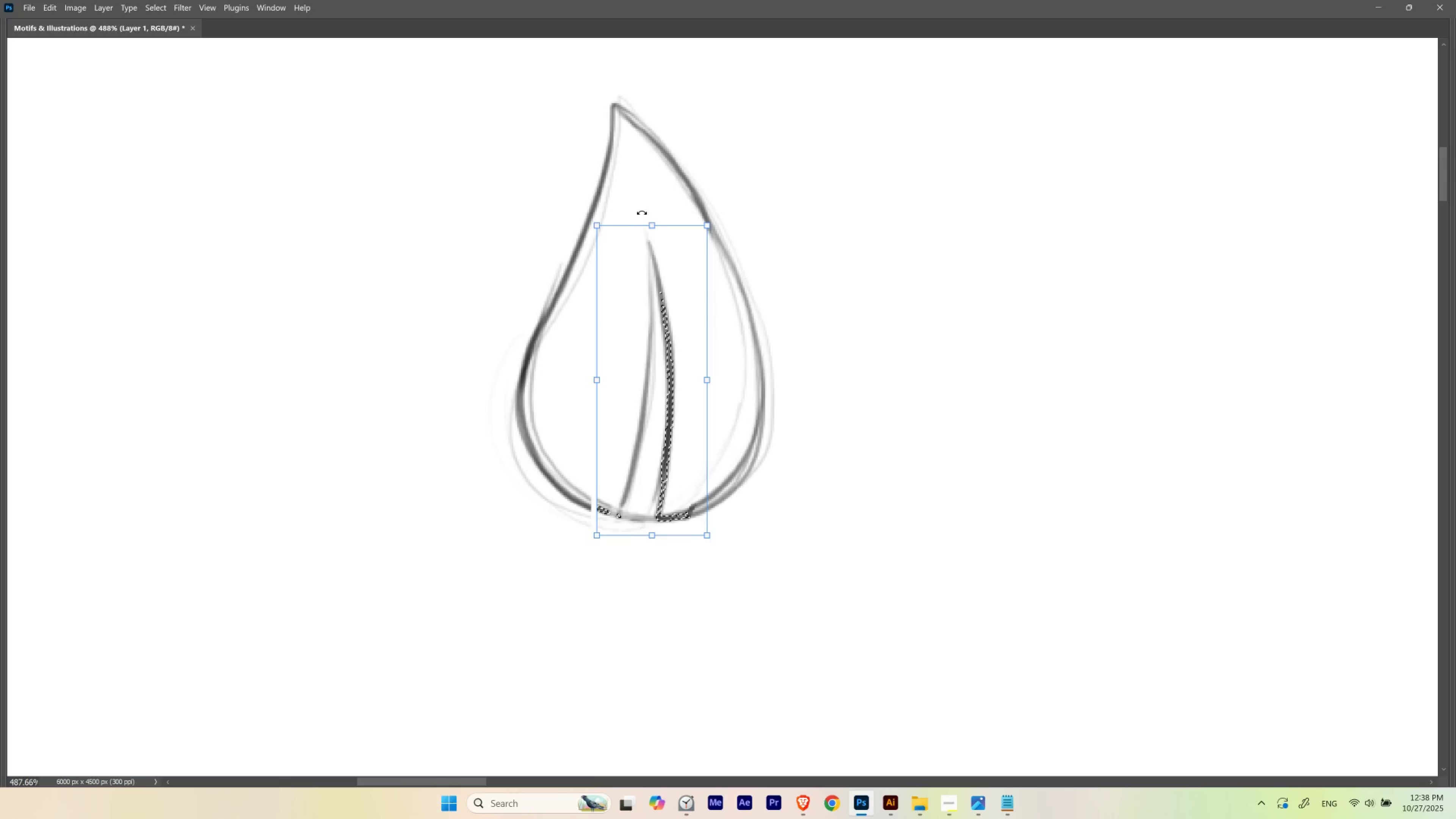 
key(ArrowRight)
 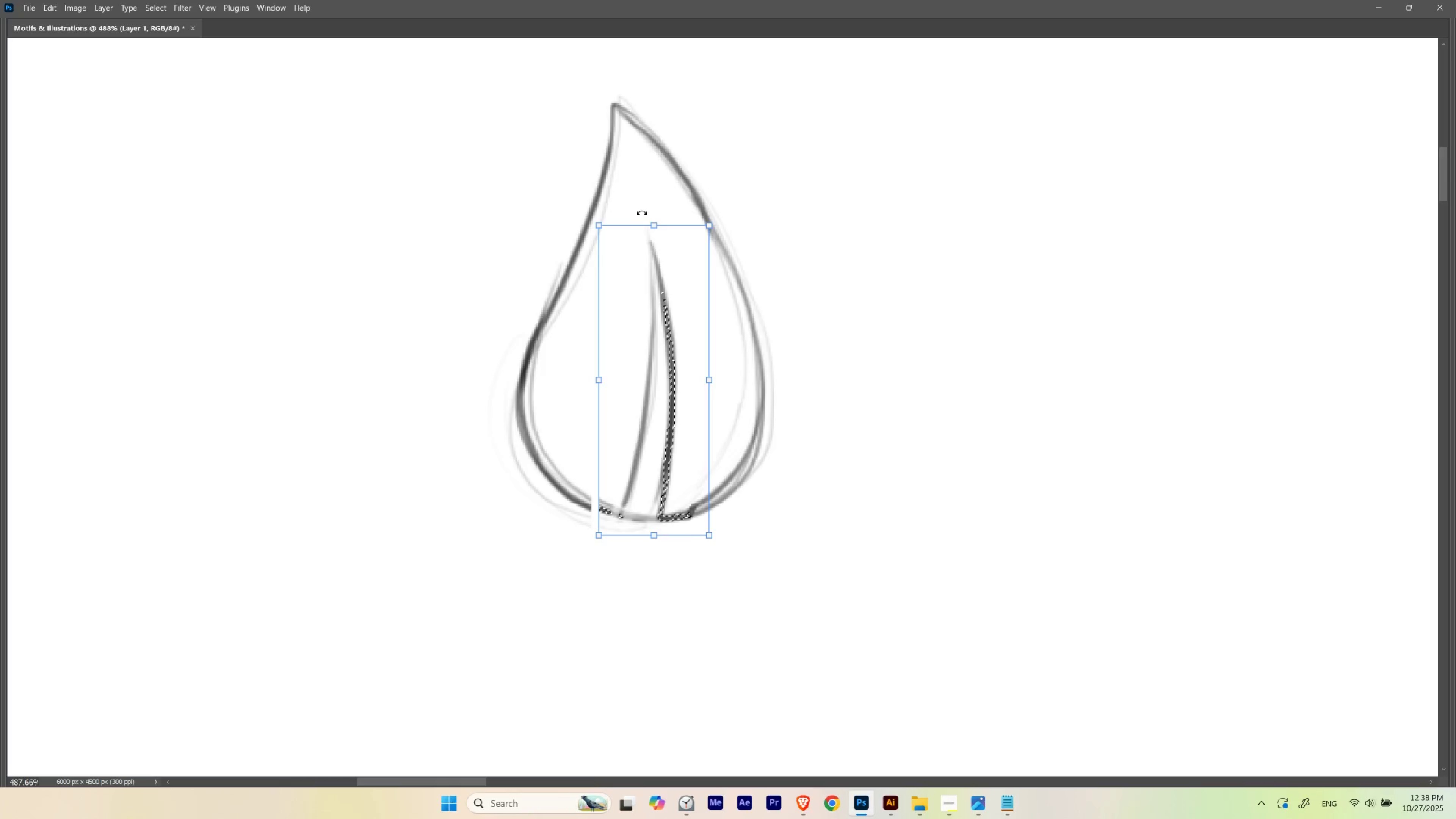 
key(ArrowRight)
 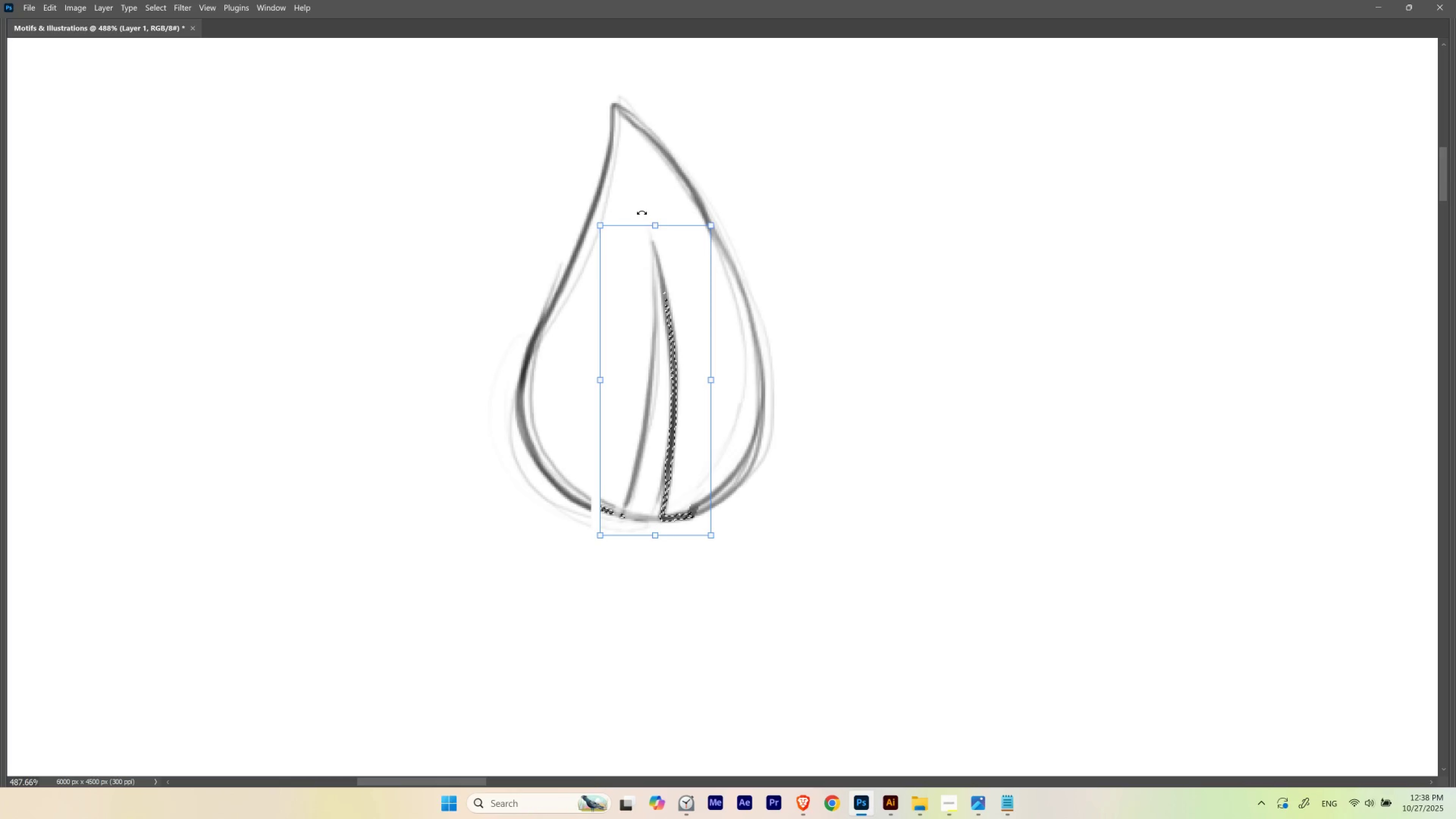 
key(ArrowLeft)
 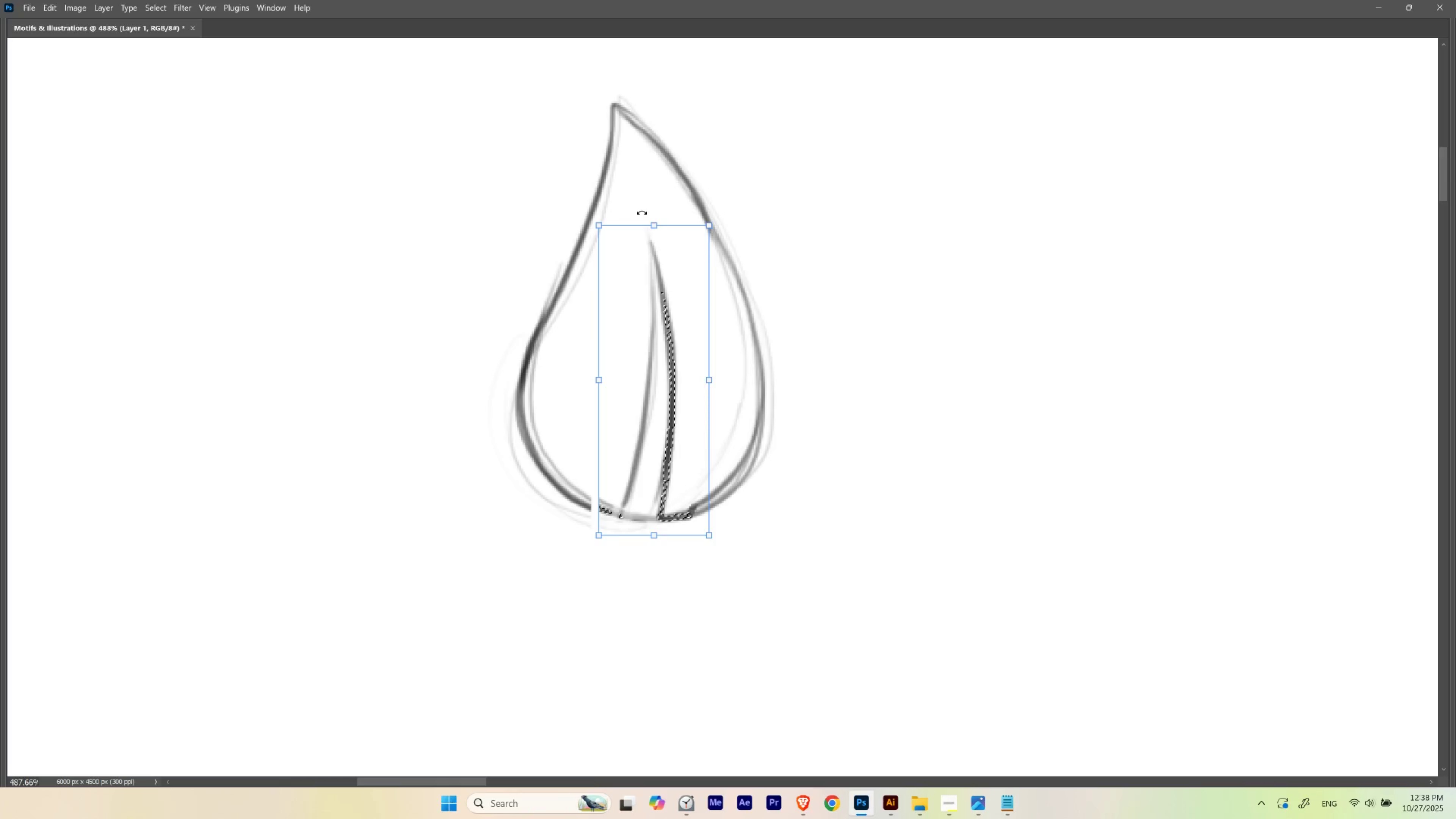 
key(ArrowLeft)
 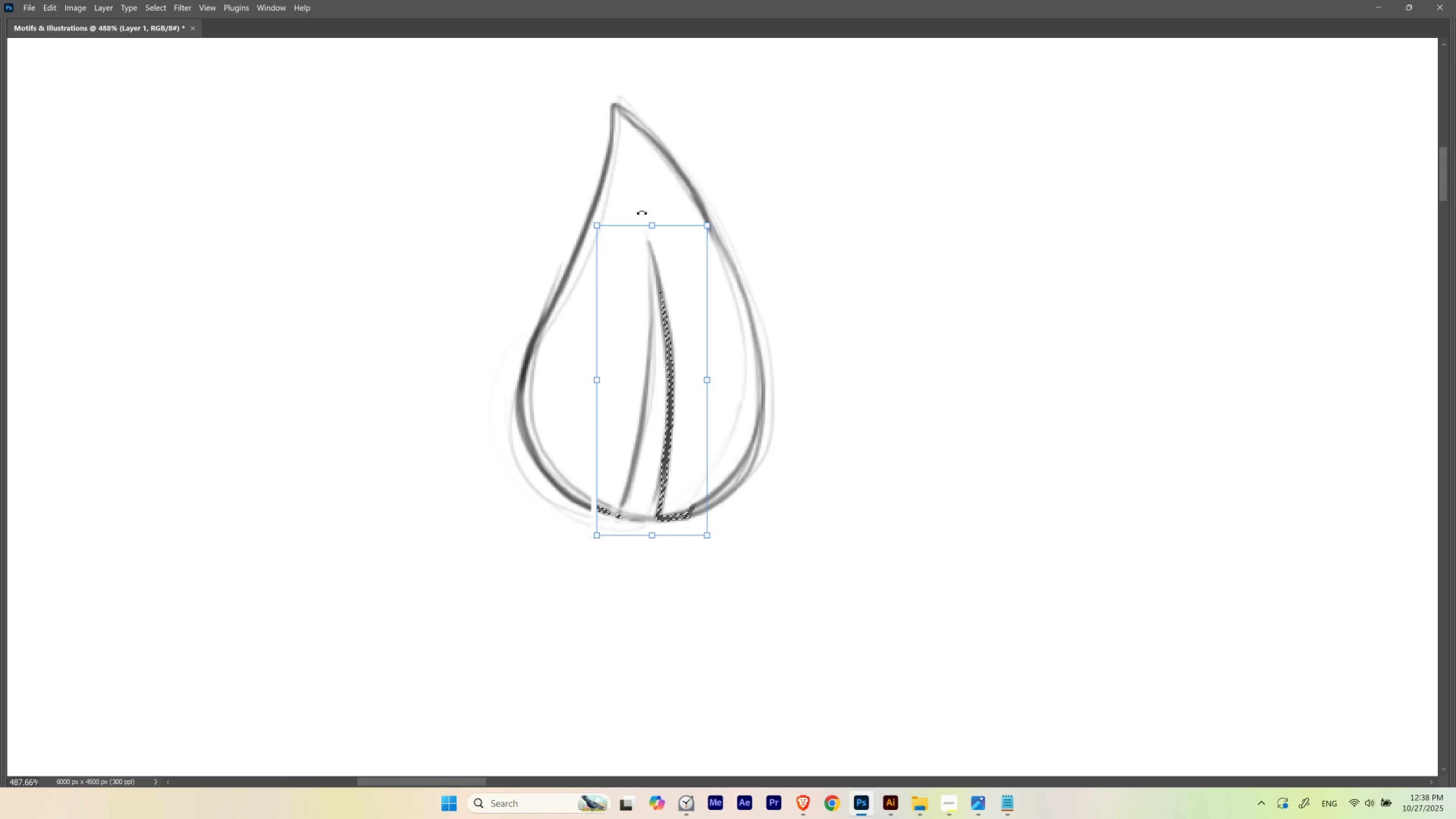 
key(ArrowLeft)
 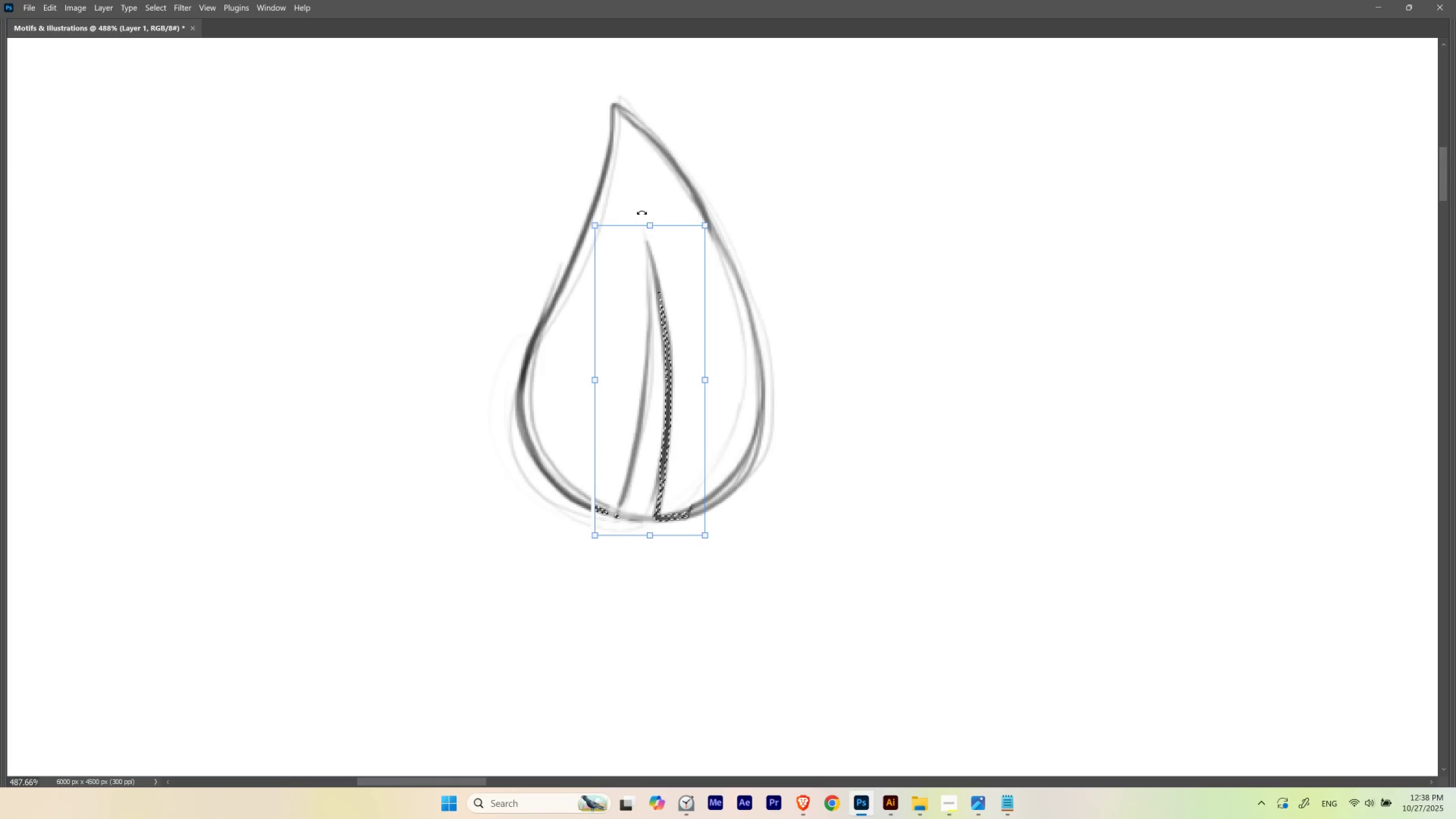 
key(ArrowRight)
 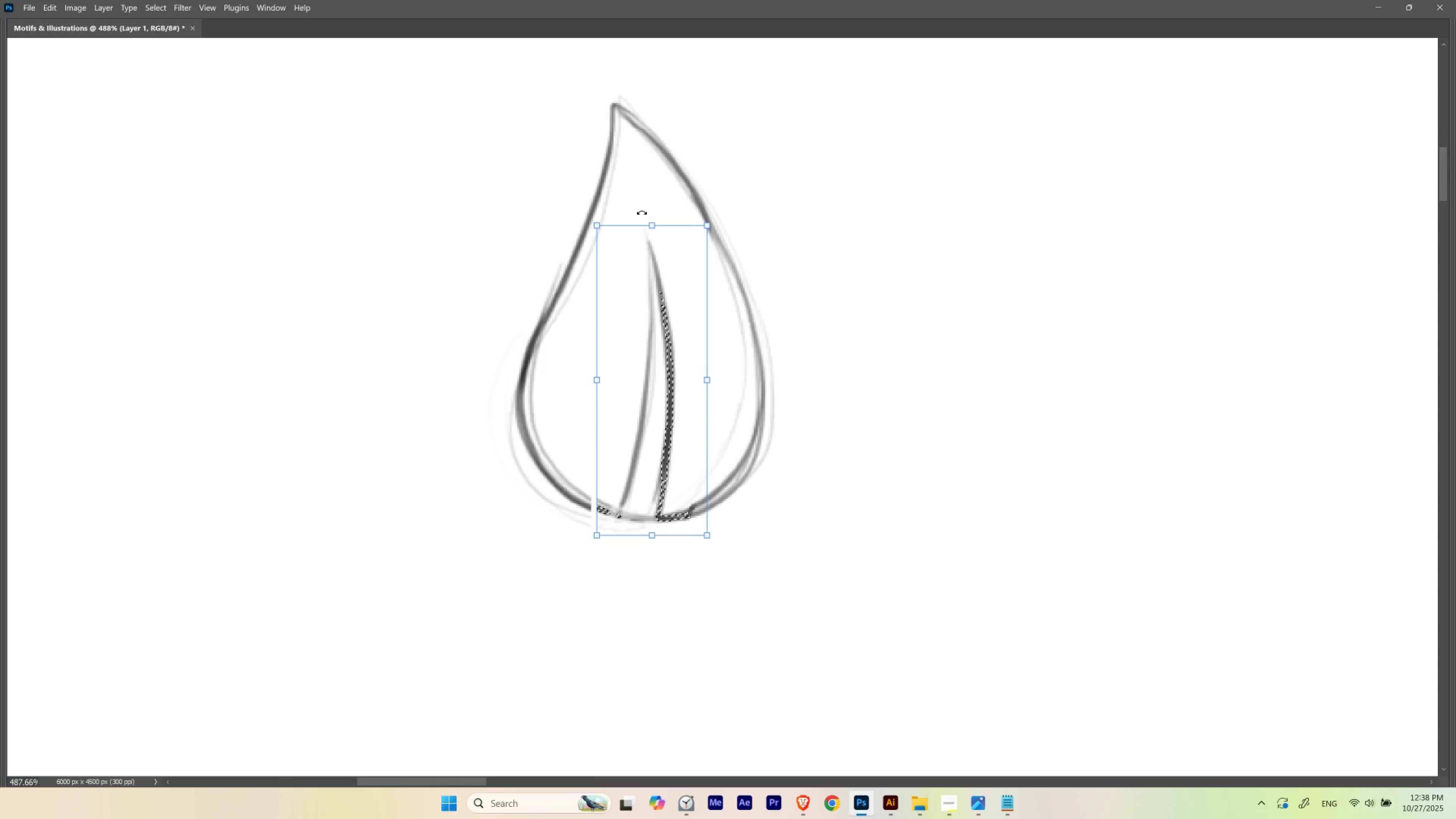 
key(Control+H)
 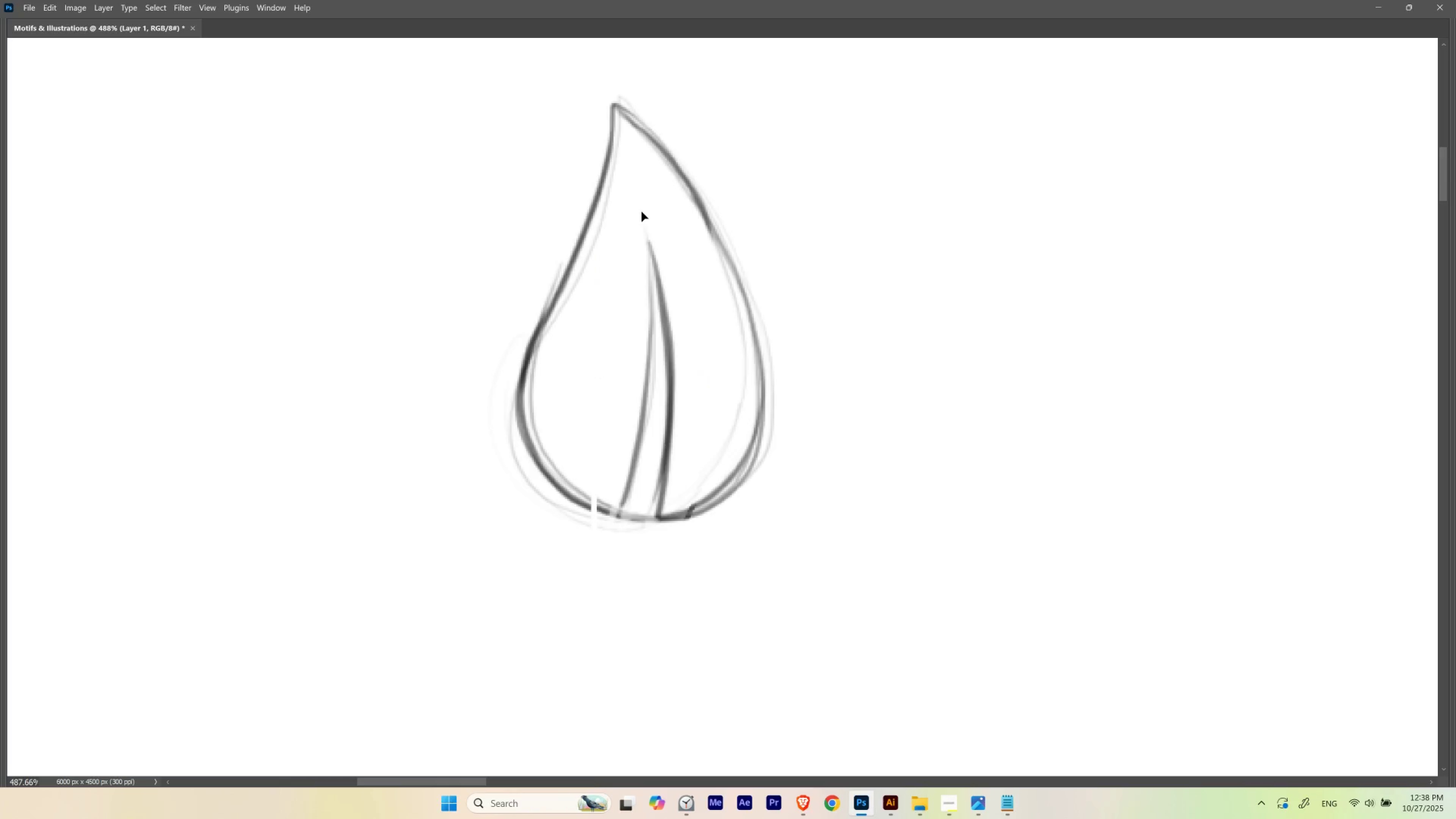 
key(ArrowLeft)
 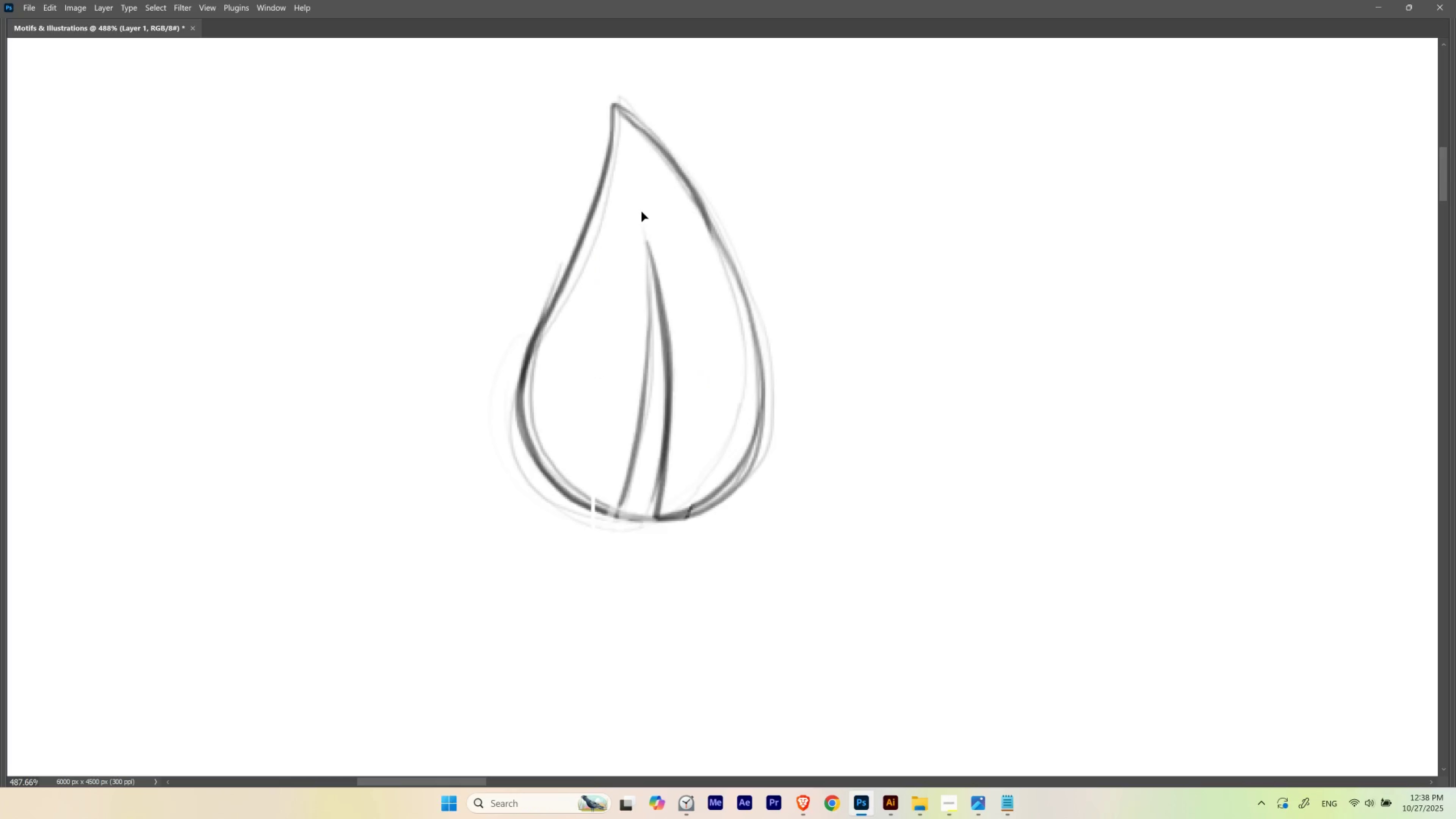 
key(ArrowLeft)
 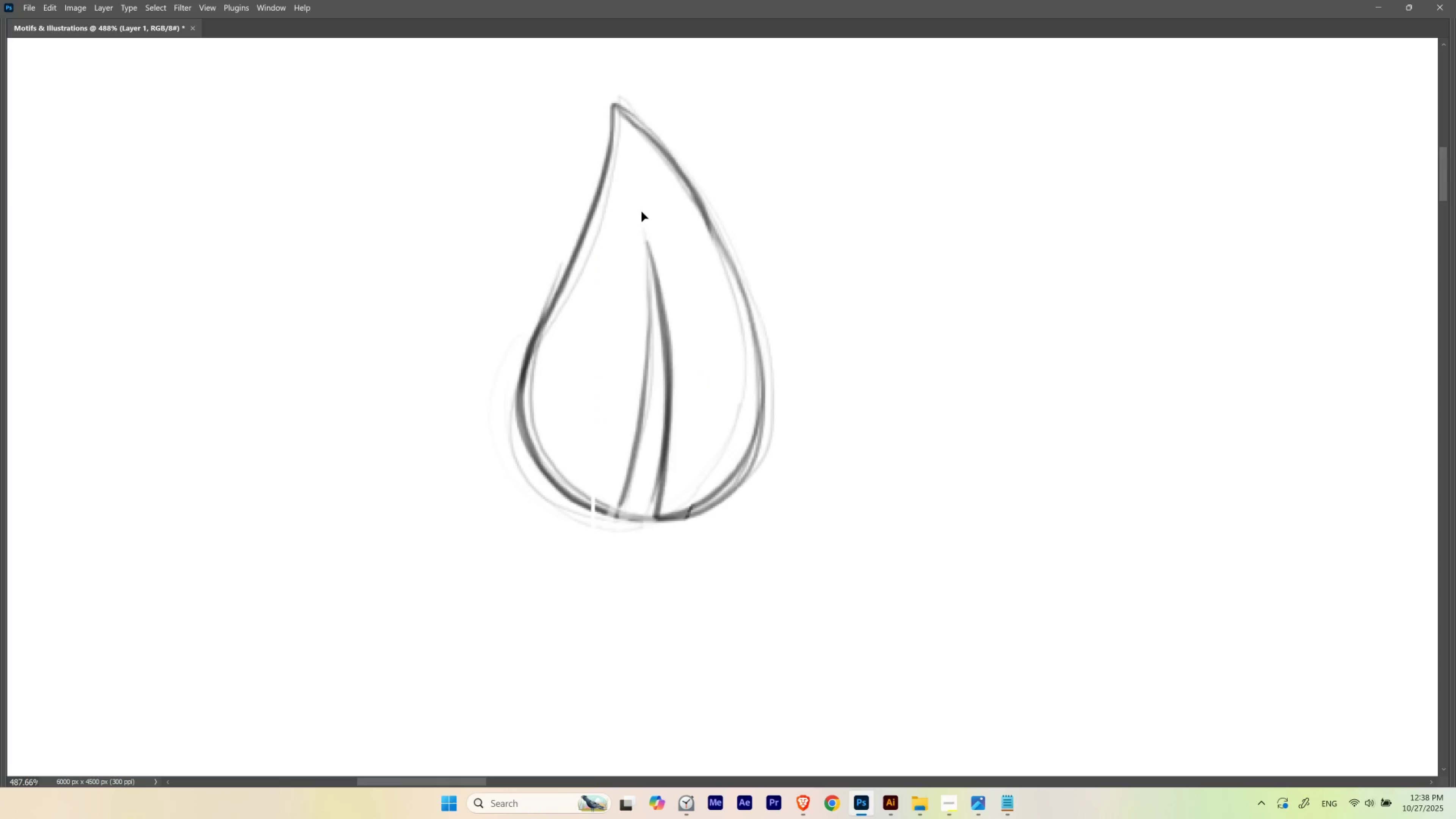 
key(ArrowRight)
 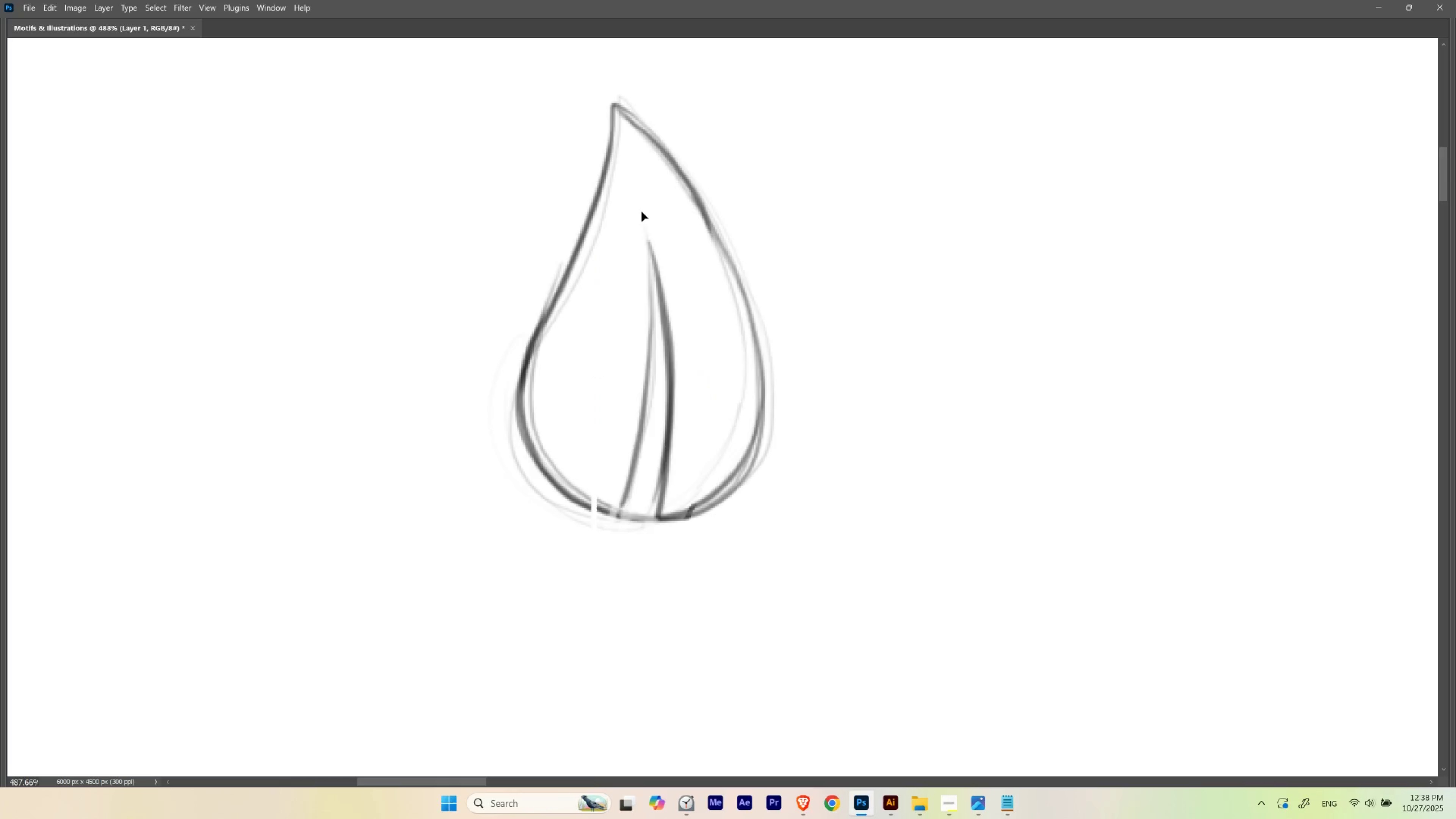 
key(ArrowRight)
 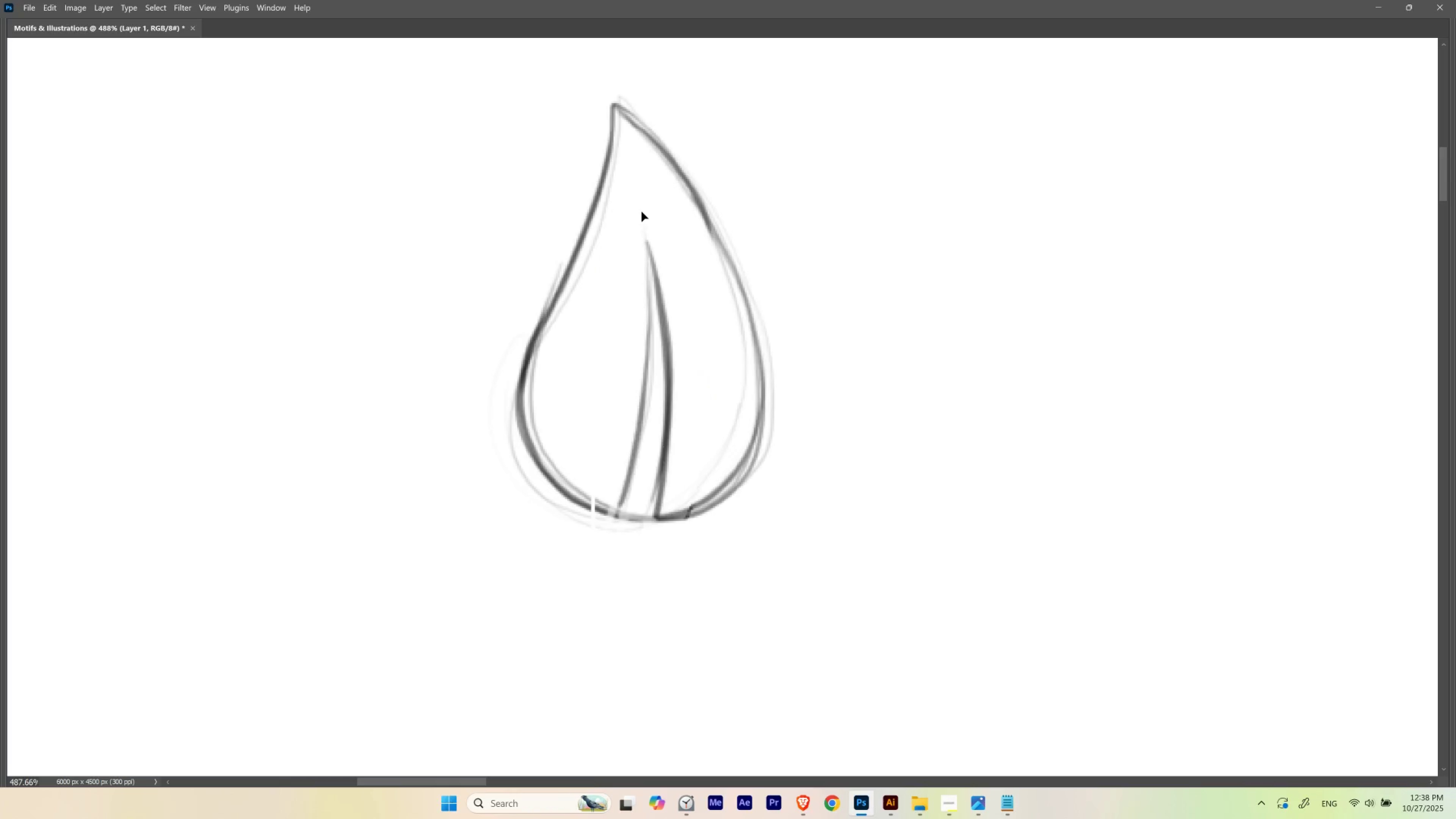 
key(ArrowLeft)
 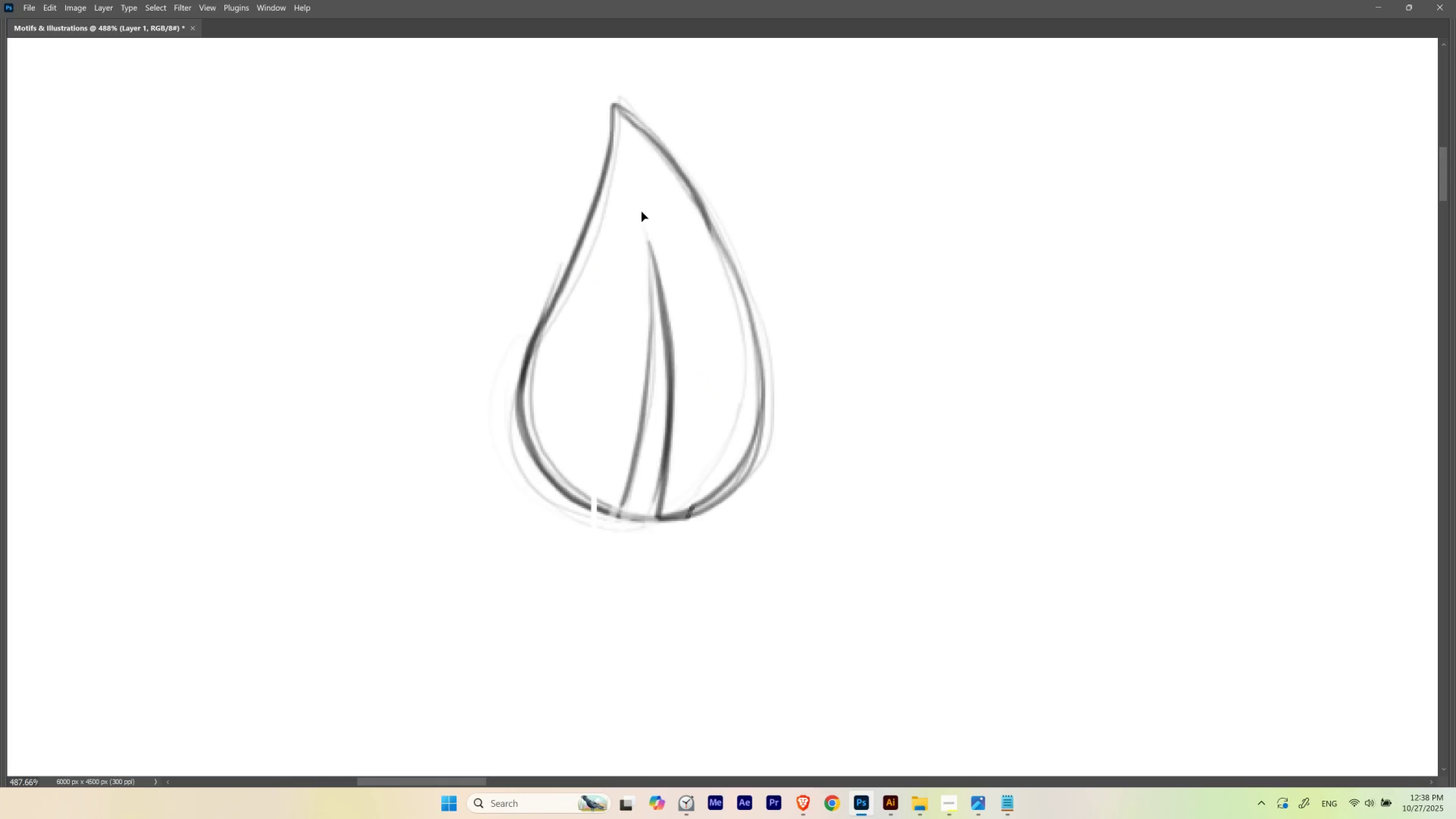 
key(ArrowRight)
 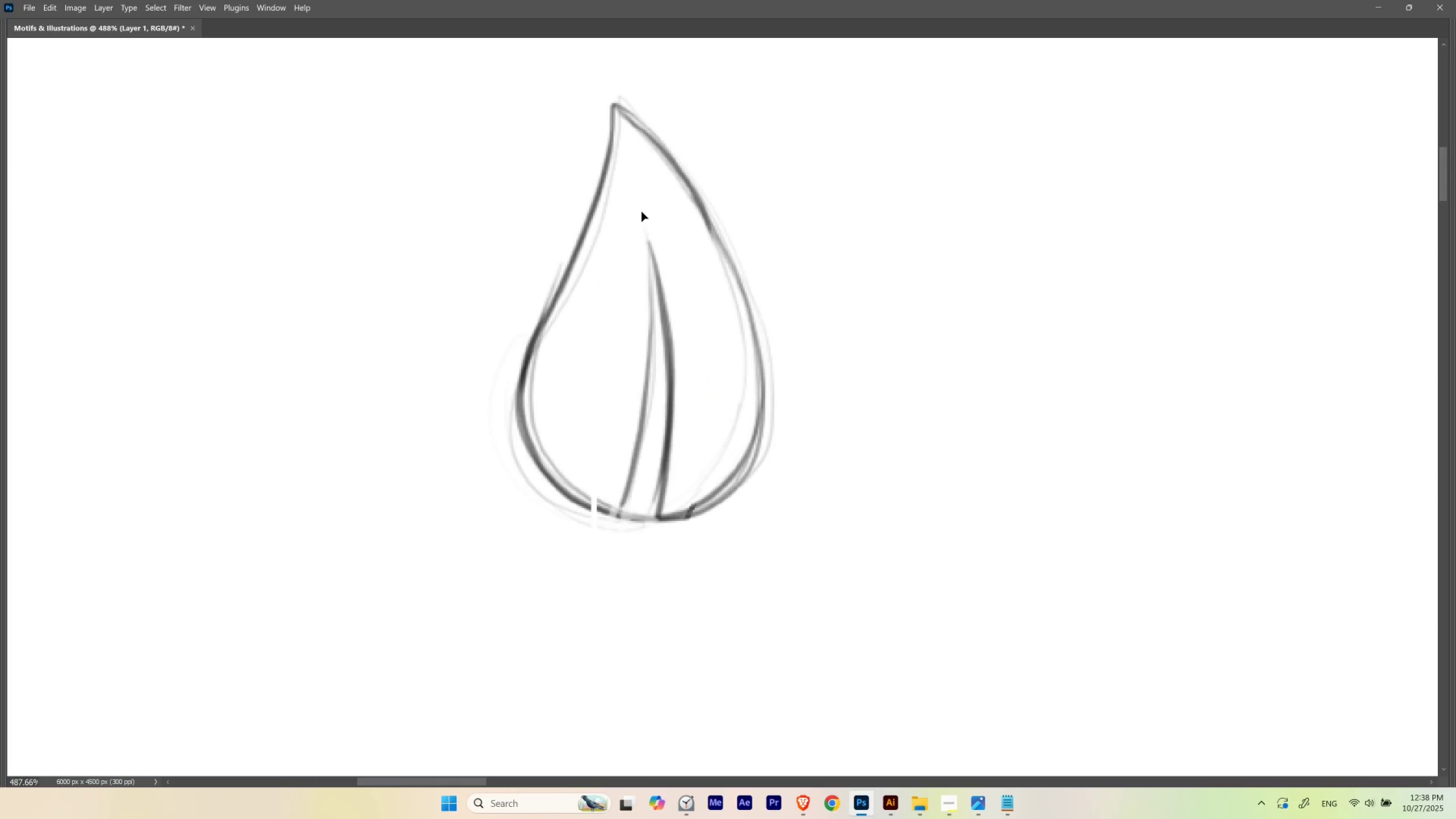 
key(ArrowLeft)
 